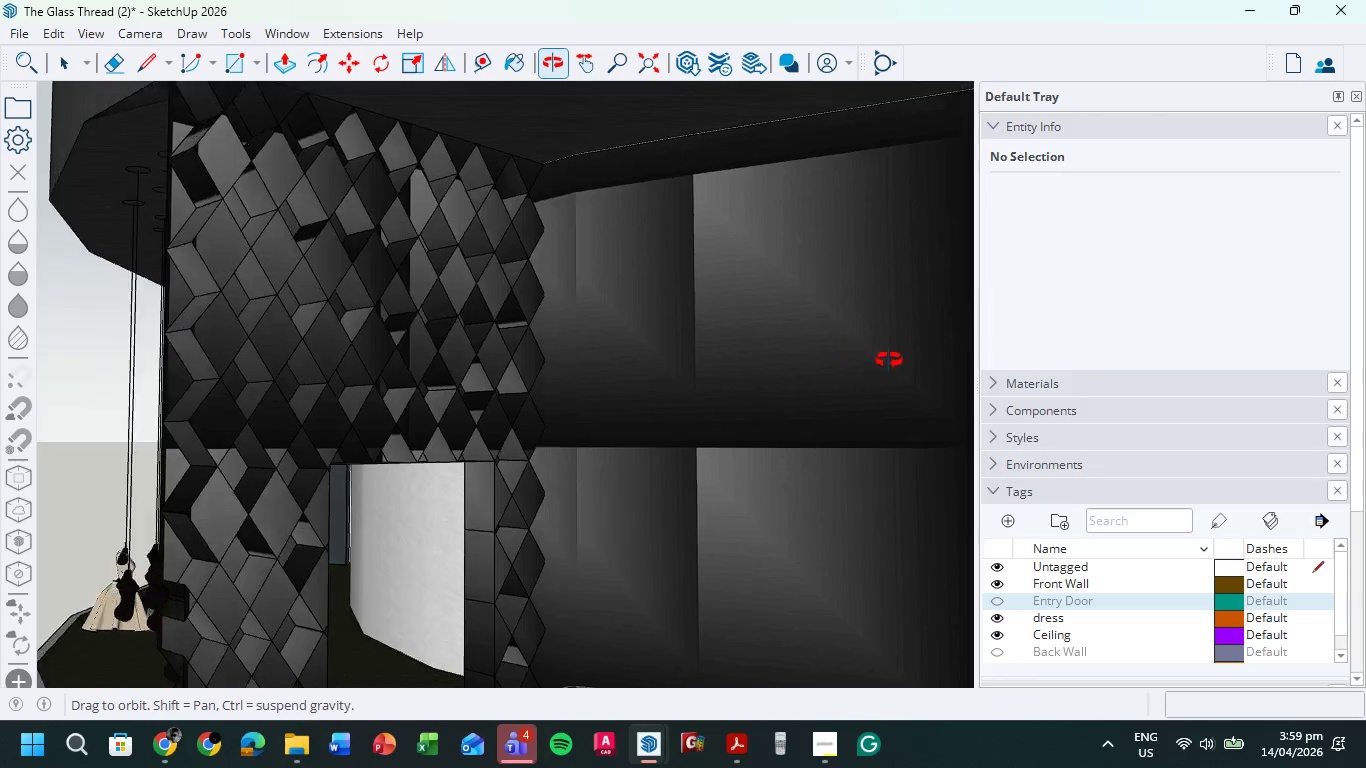 
hold_key(key=ShiftLeft, duration=0.5)
 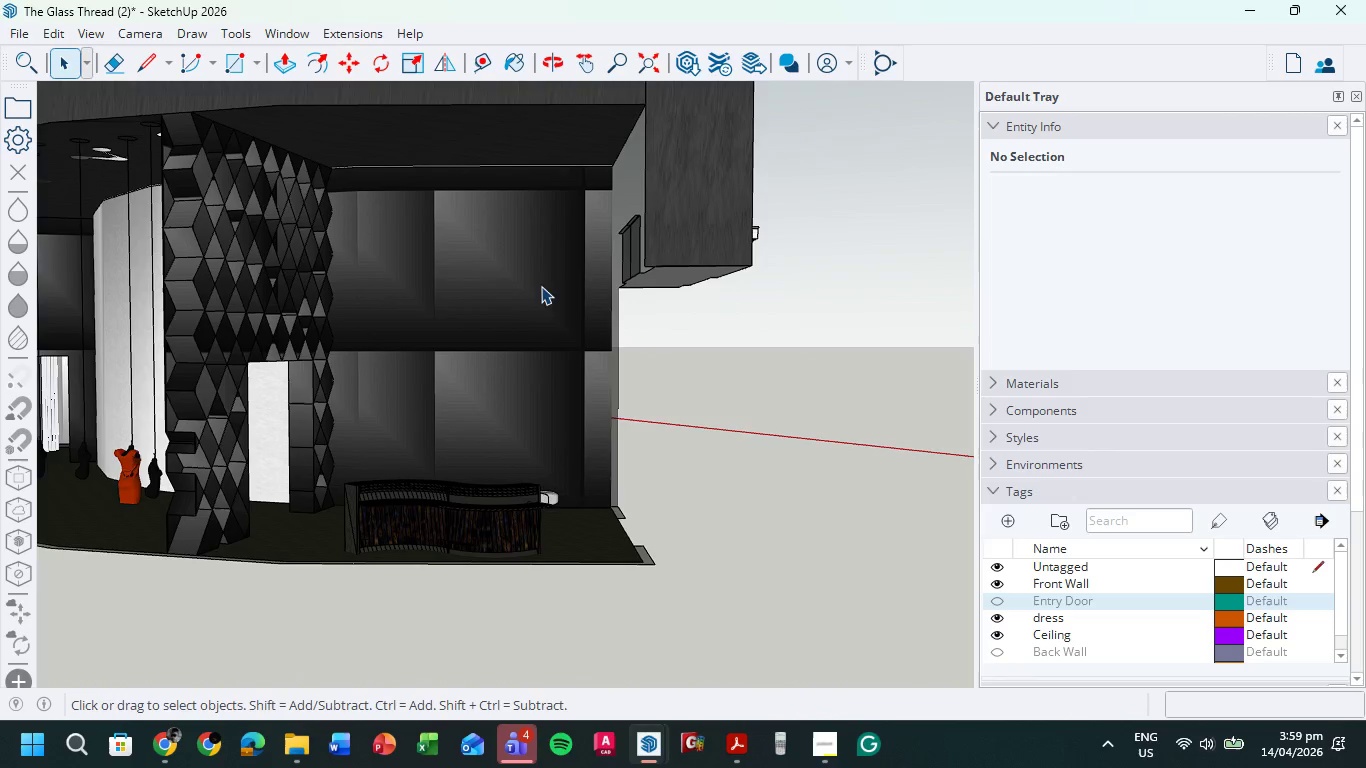 
scroll: coordinate [734, 357], scroll_direction: down, amount: 6.0
 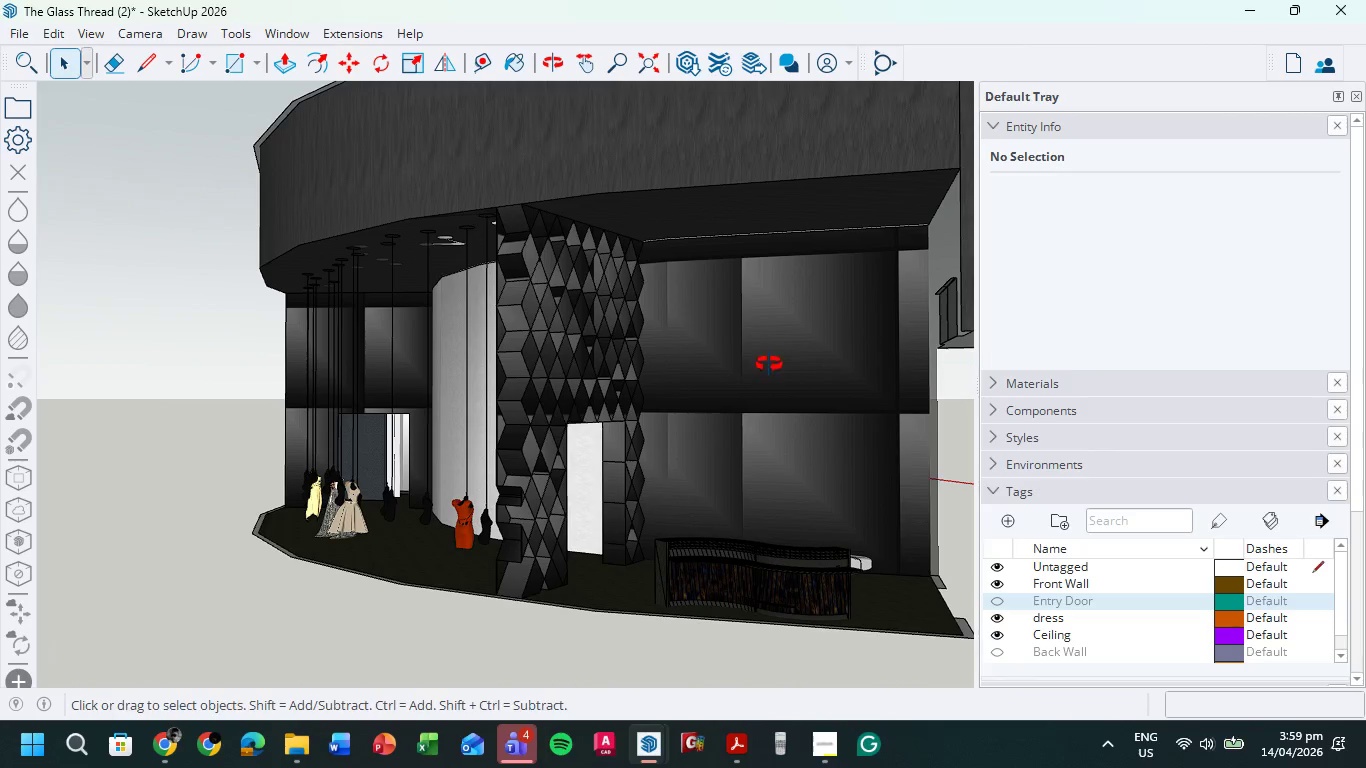 
scroll: coordinate [546, 227], scroll_direction: up, amount: 6.0
 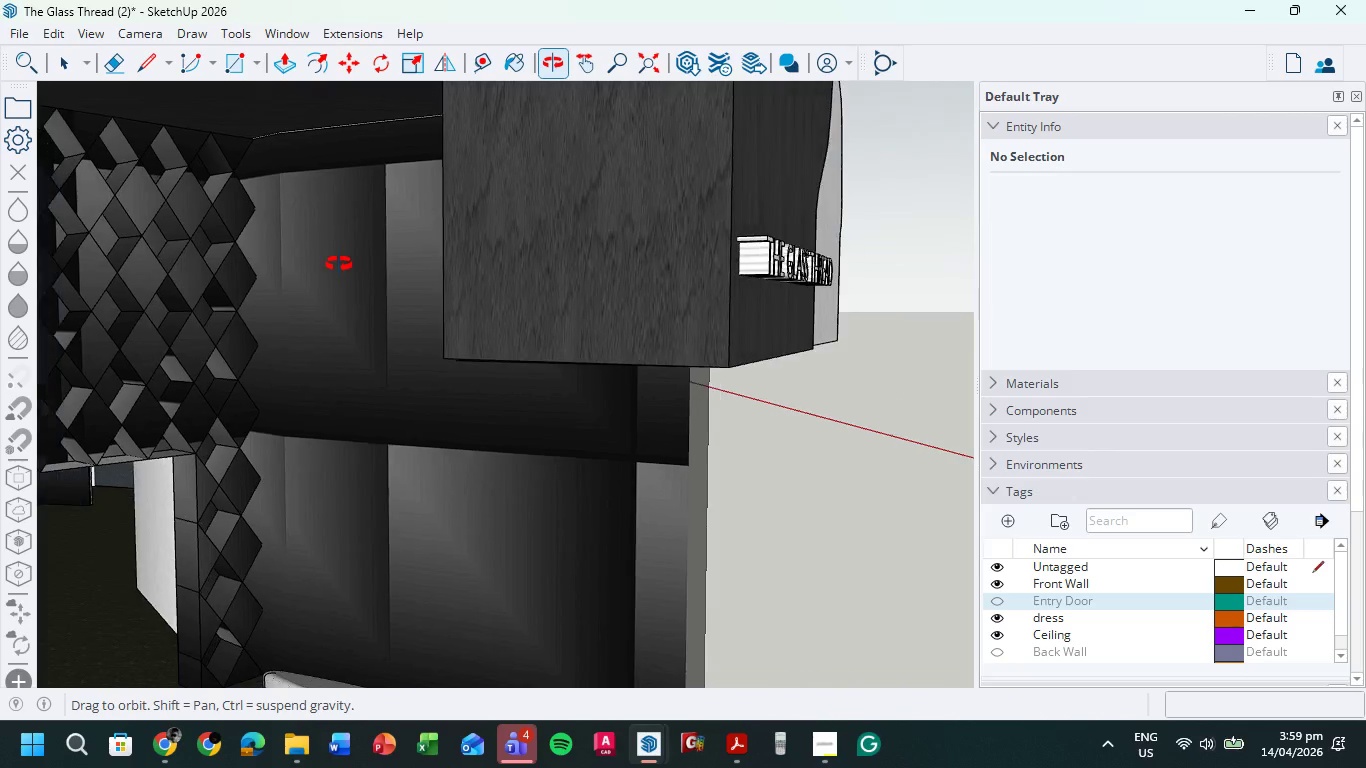 
hold_key(key=ShiftLeft, duration=0.56)
 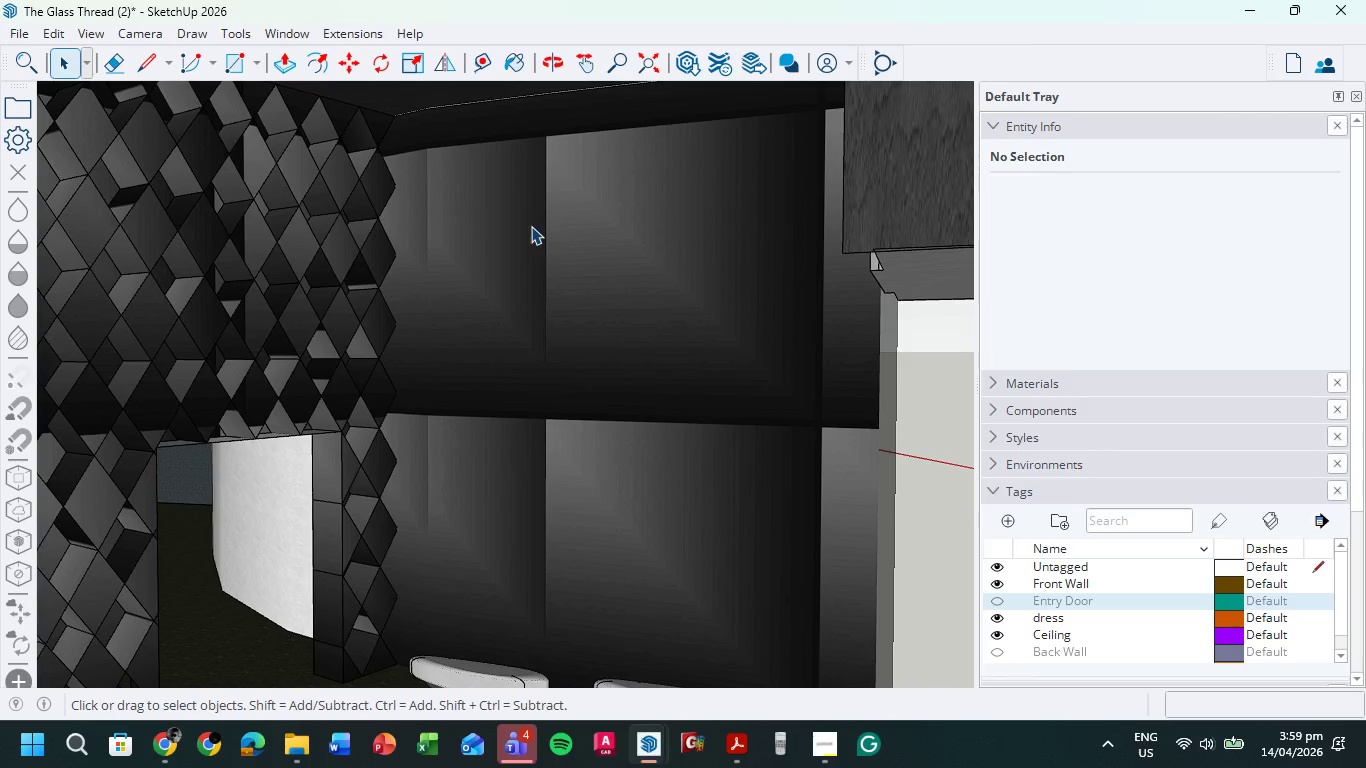 
scroll: coordinate [478, 179], scroll_direction: up, amount: 3.0
 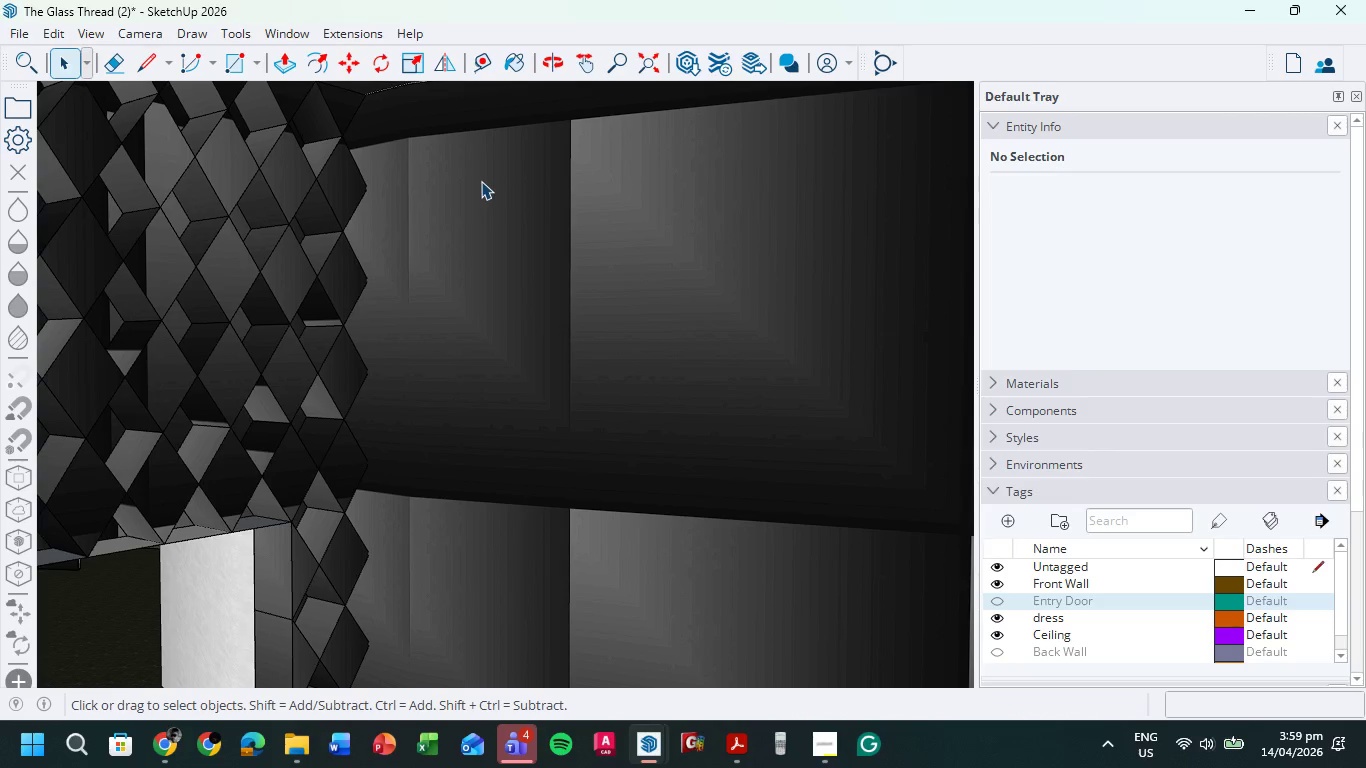 
key(R)
 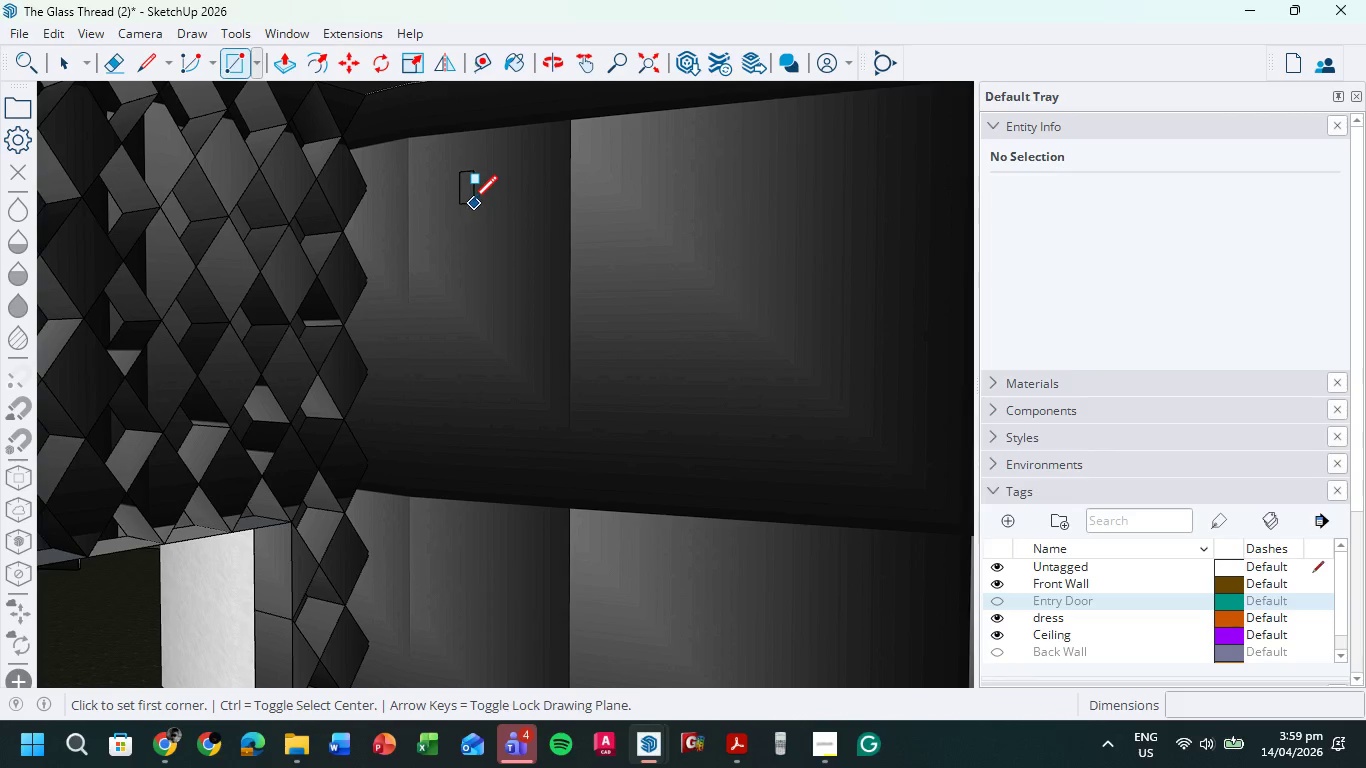 
left_click([472, 197])
 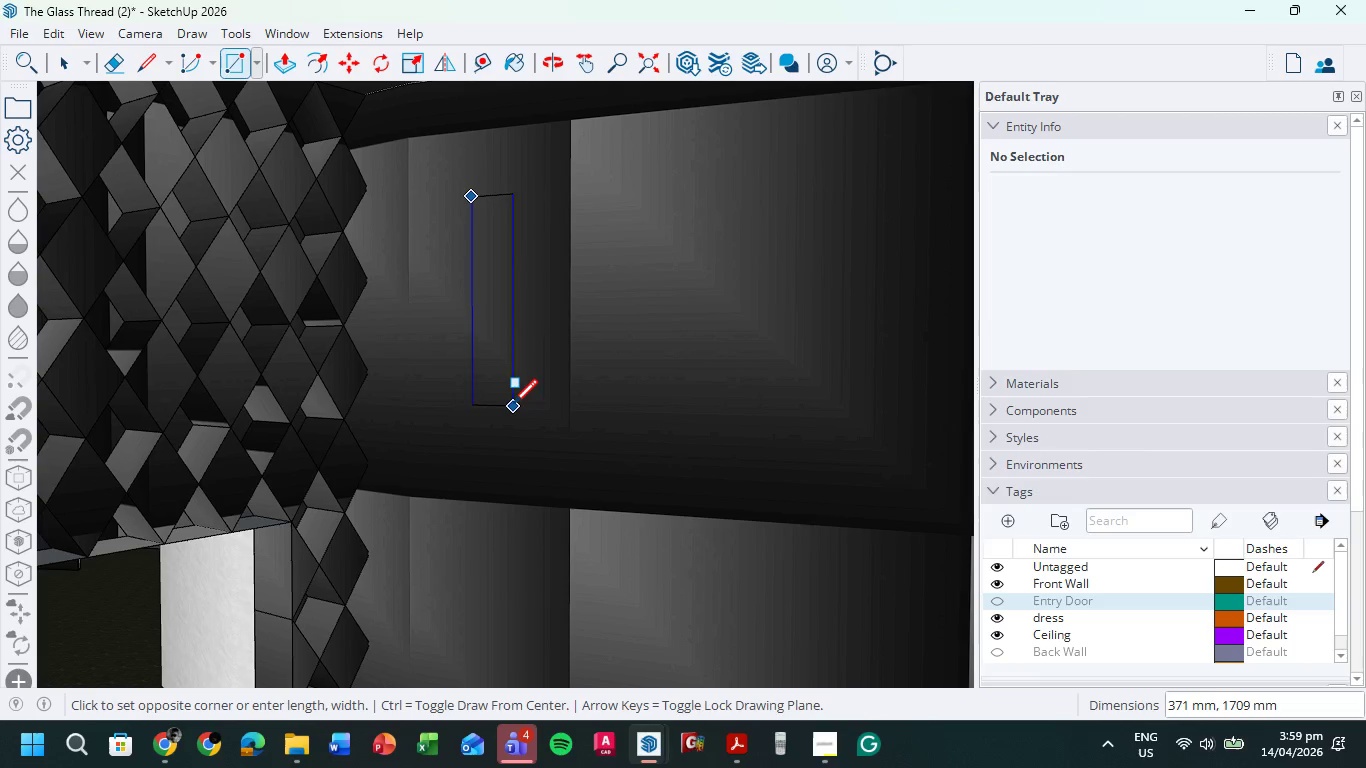 
left_click([511, 406])
 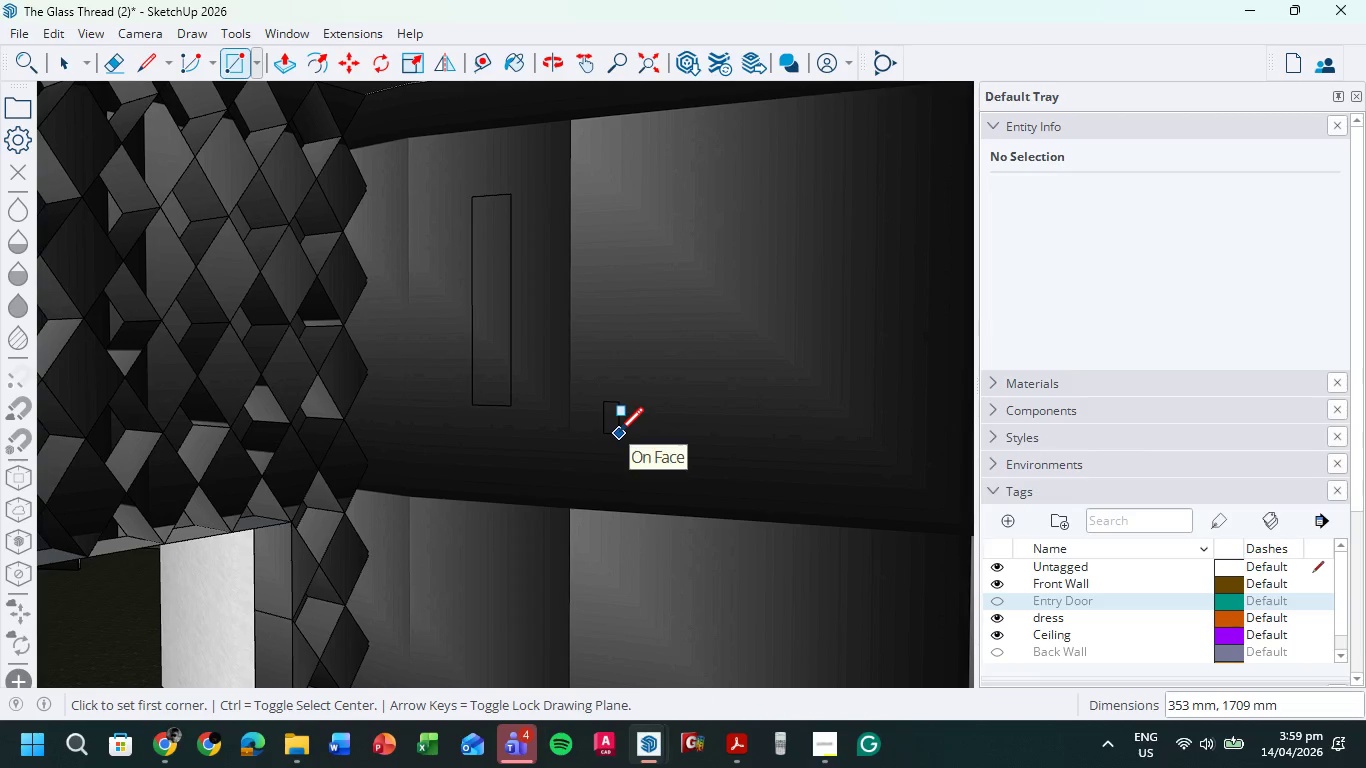 
key(P)
 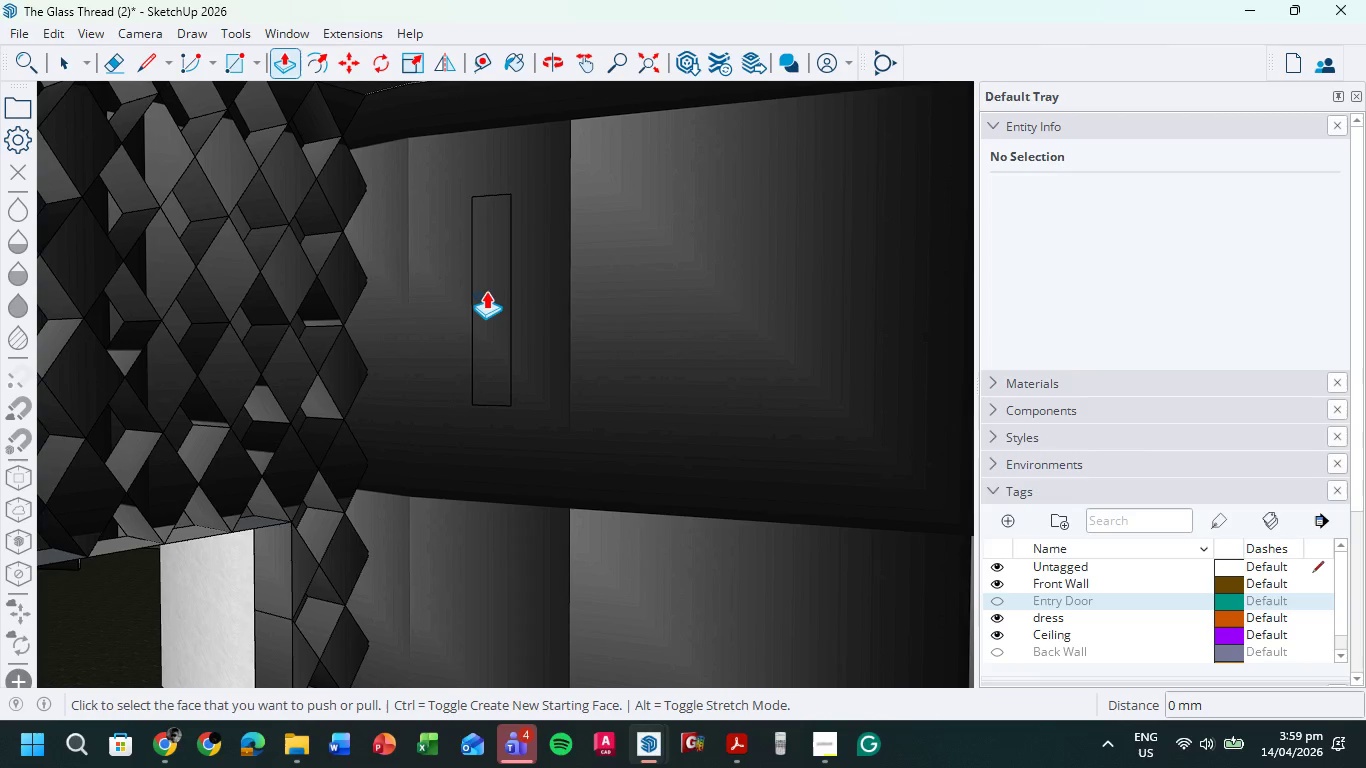 
left_click([485, 291])
 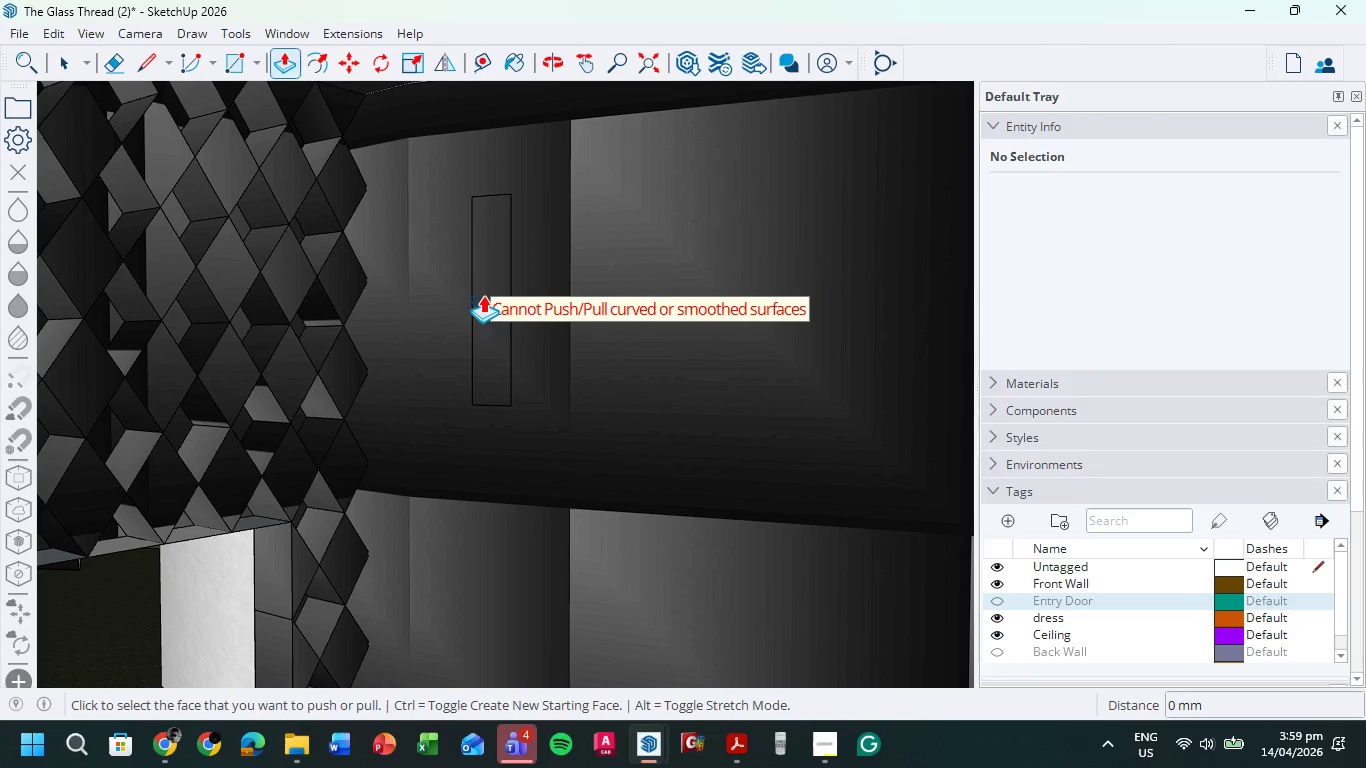 
key(Escape)
 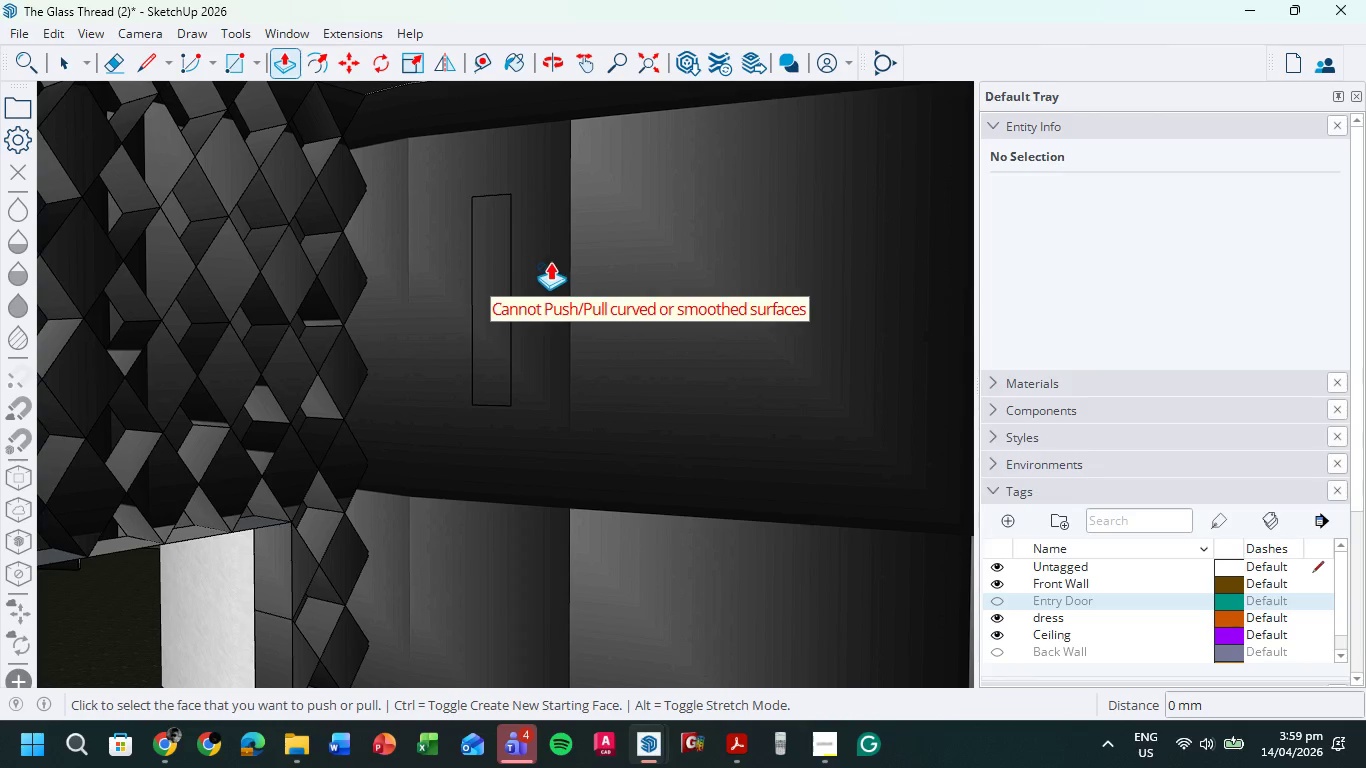 
scroll: coordinate [546, 264], scroll_direction: down, amount: 4.0
 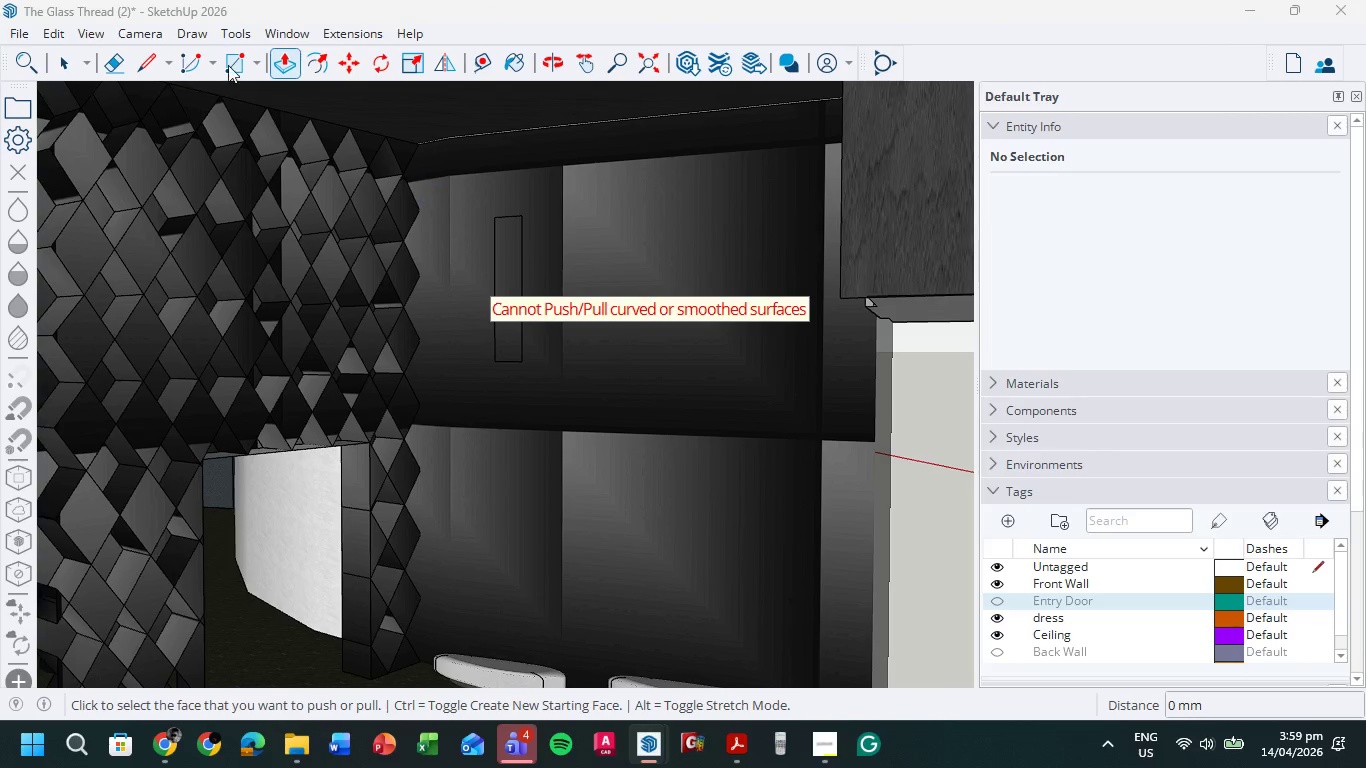 
left_click([75, 61])
 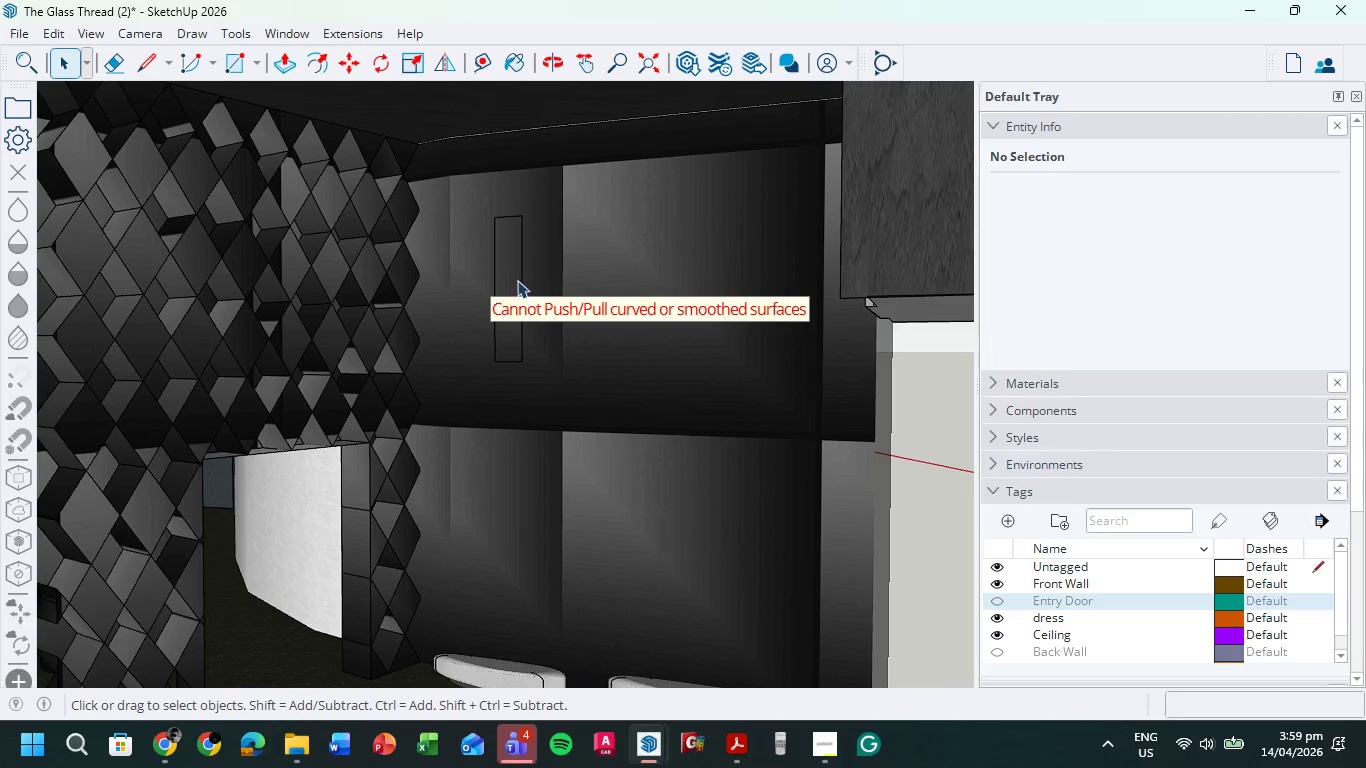 
left_click([502, 259])
 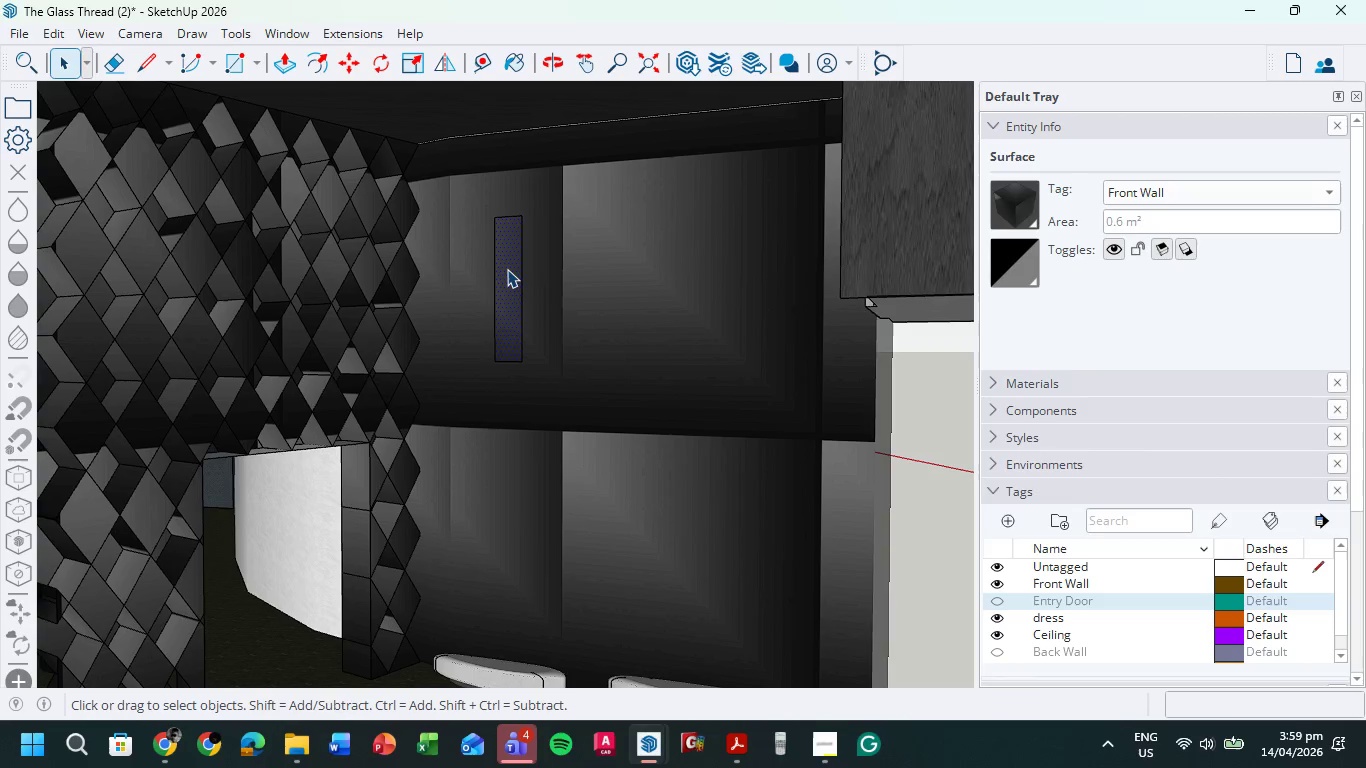 
key(E)
 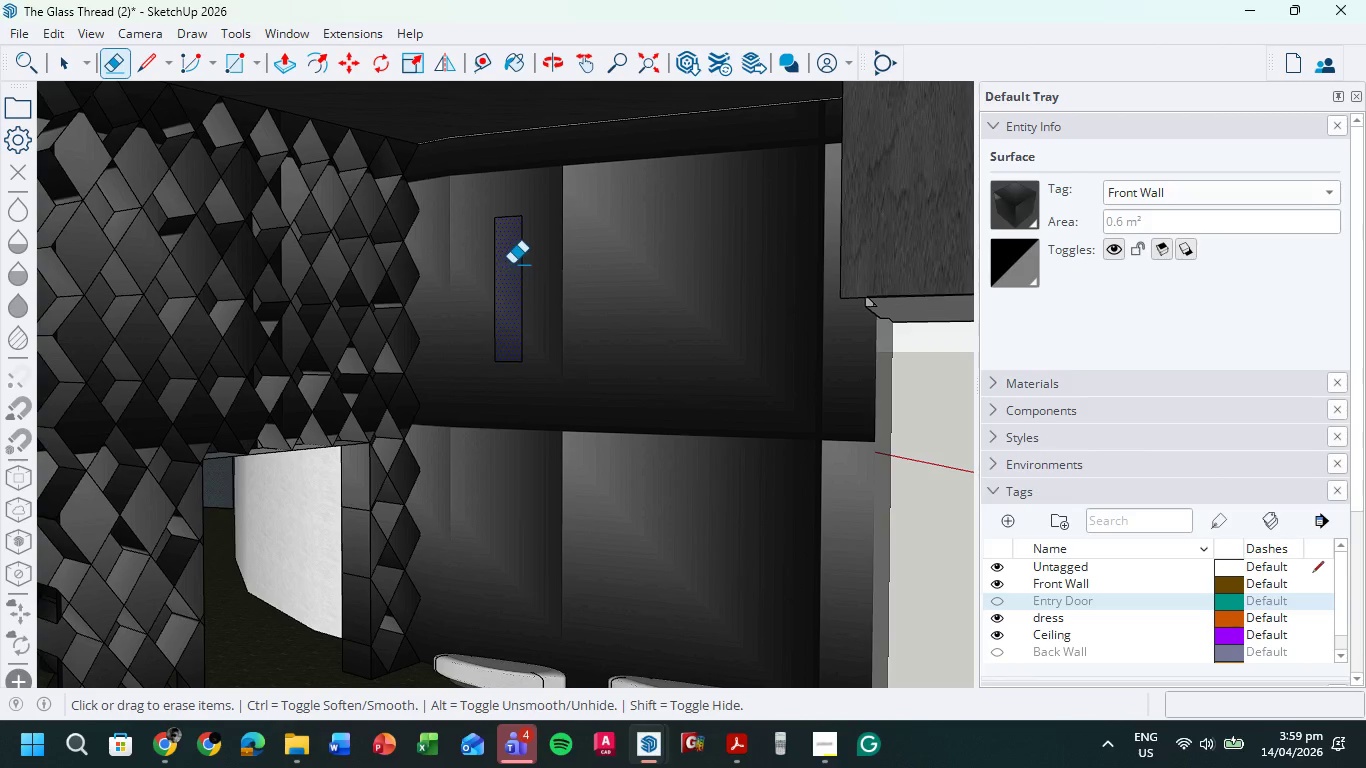 
left_click([512, 264])
 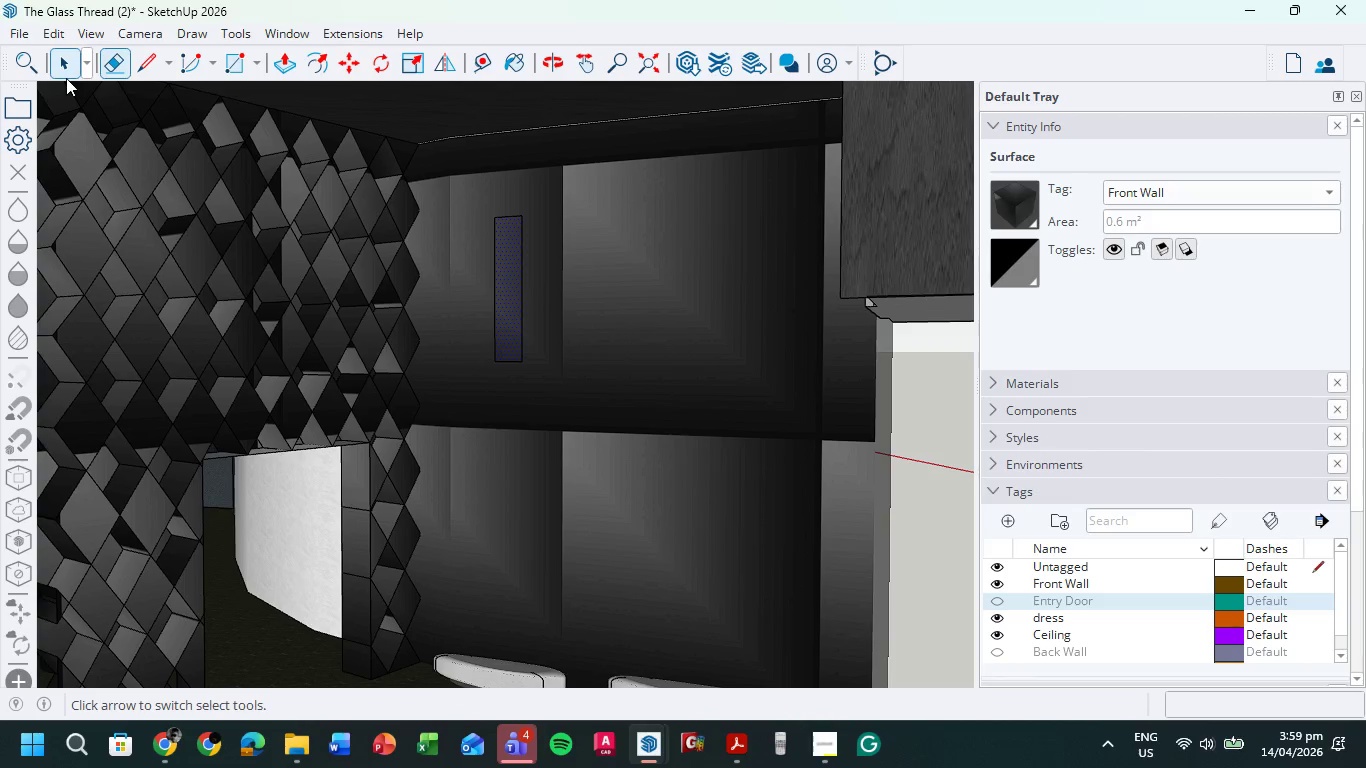 
left_click([60, 68])
 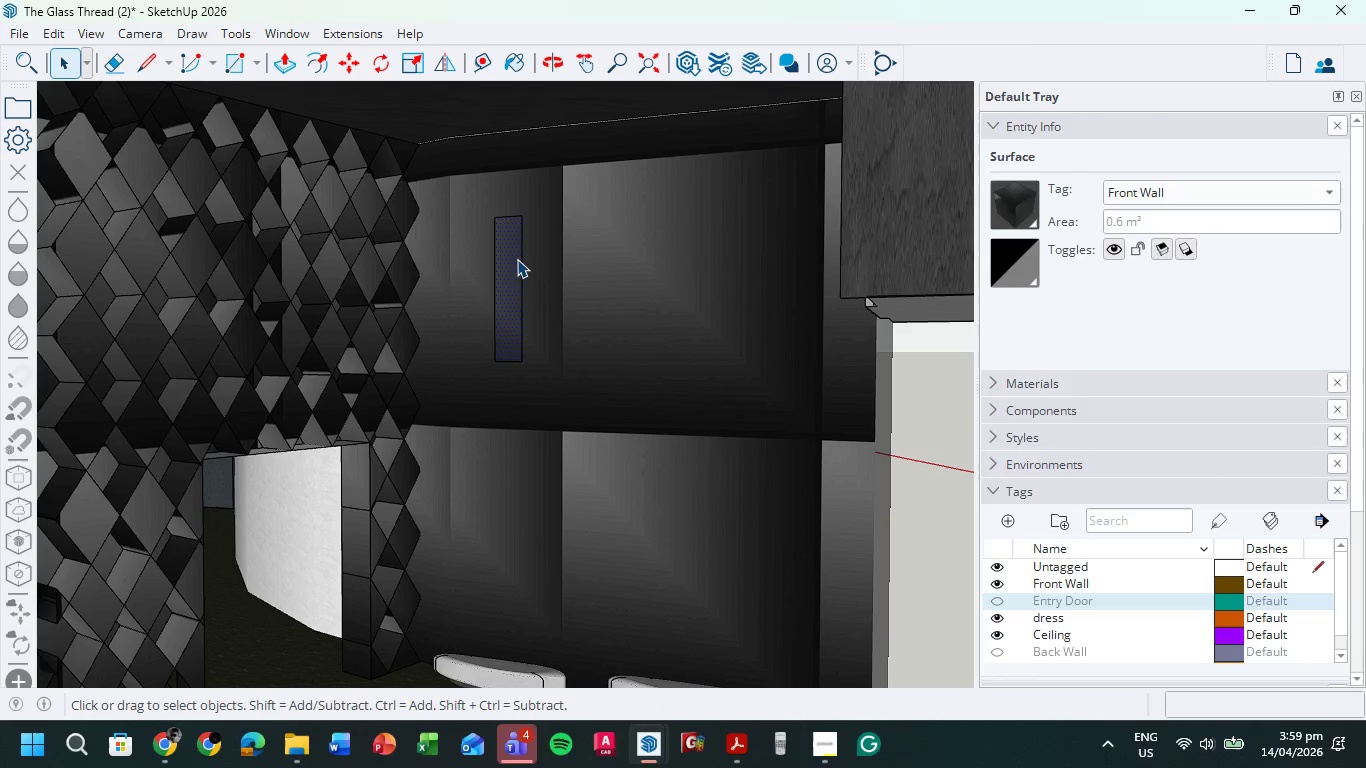 
left_click([513, 257])
 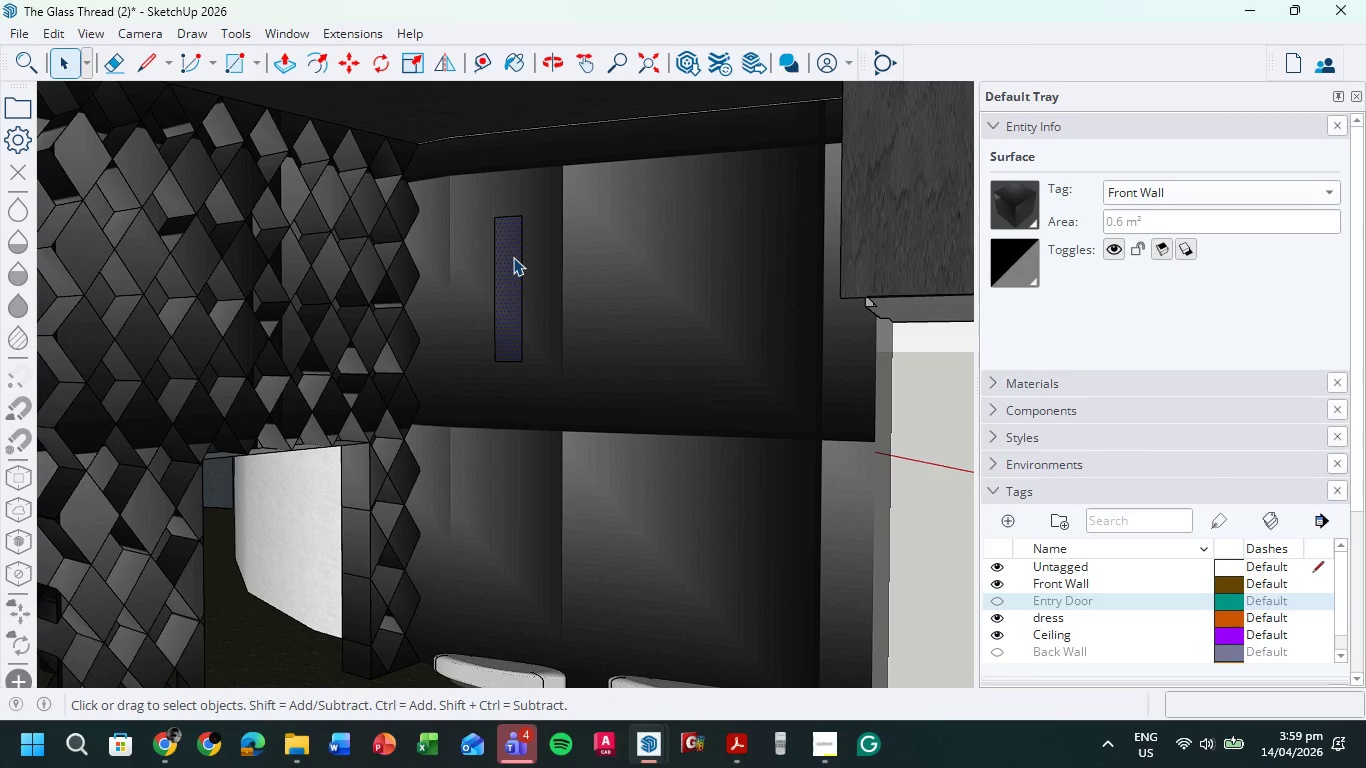 
key(Delete)
 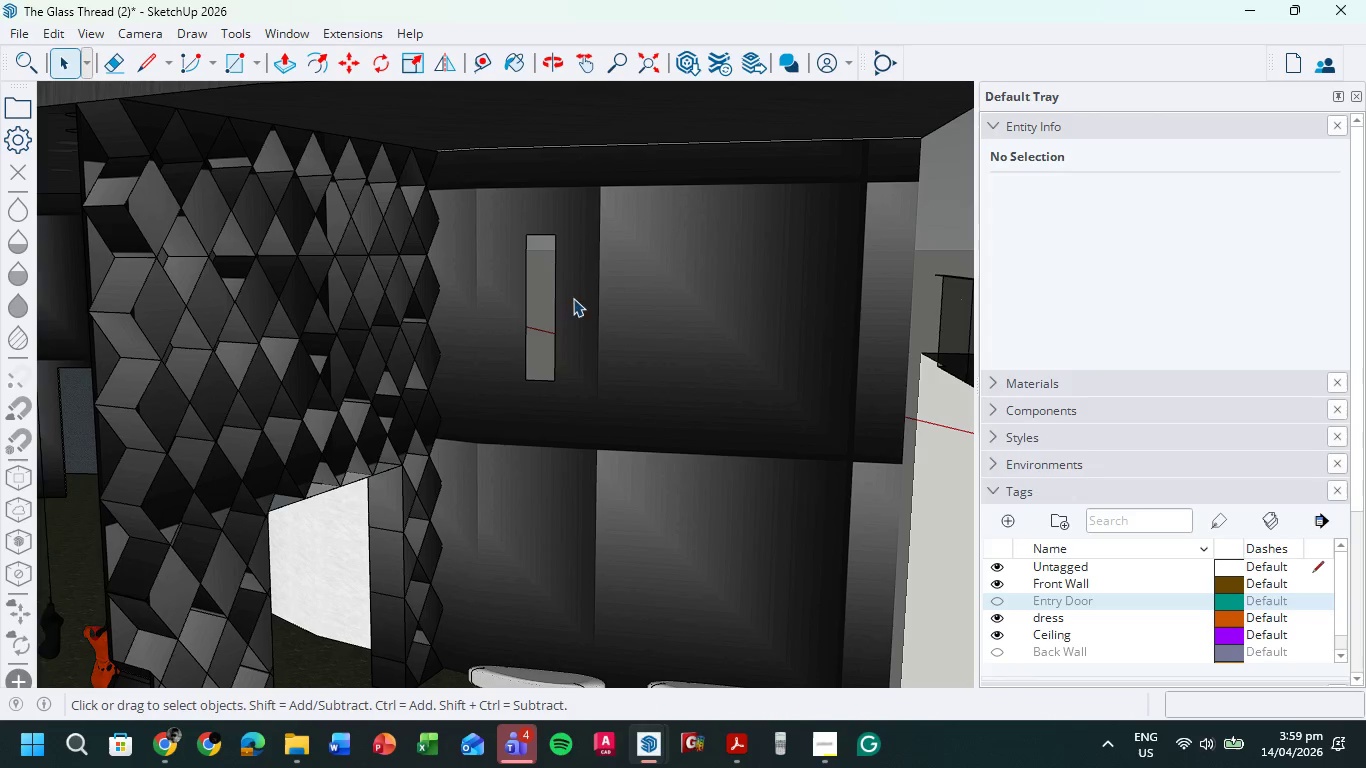 
scroll: coordinate [656, 407], scroll_direction: down, amount: 5.0
 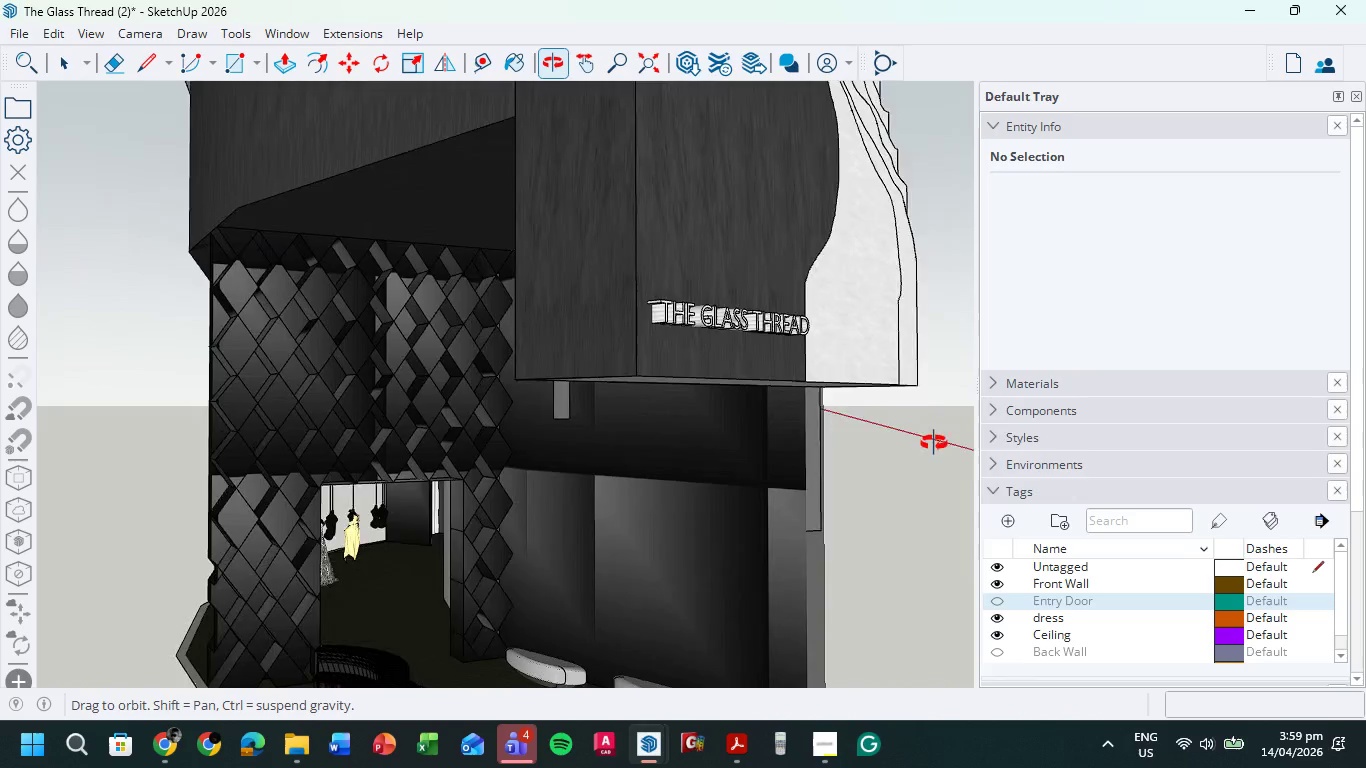 
scroll: coordinate [524, 268], scroll_direction: up, amount: 10.0
 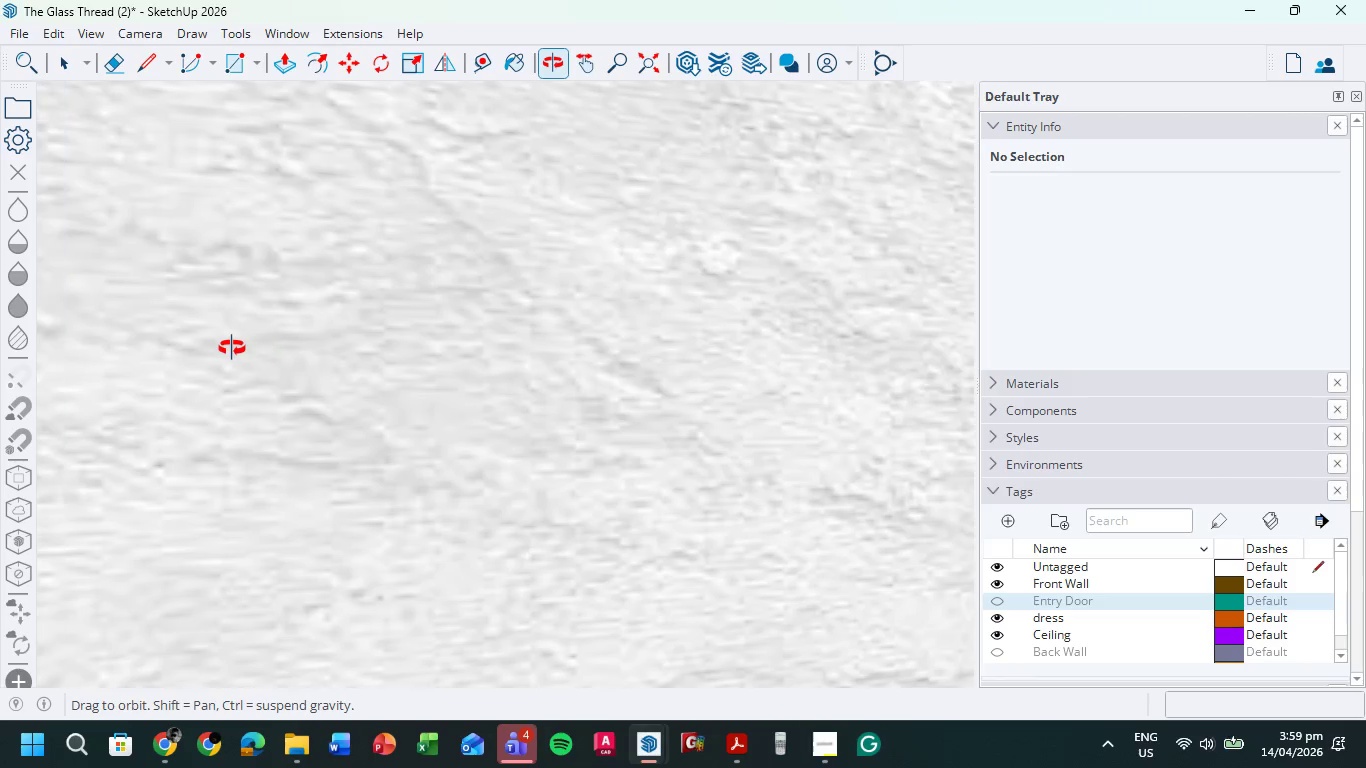 
wait(7.7)
 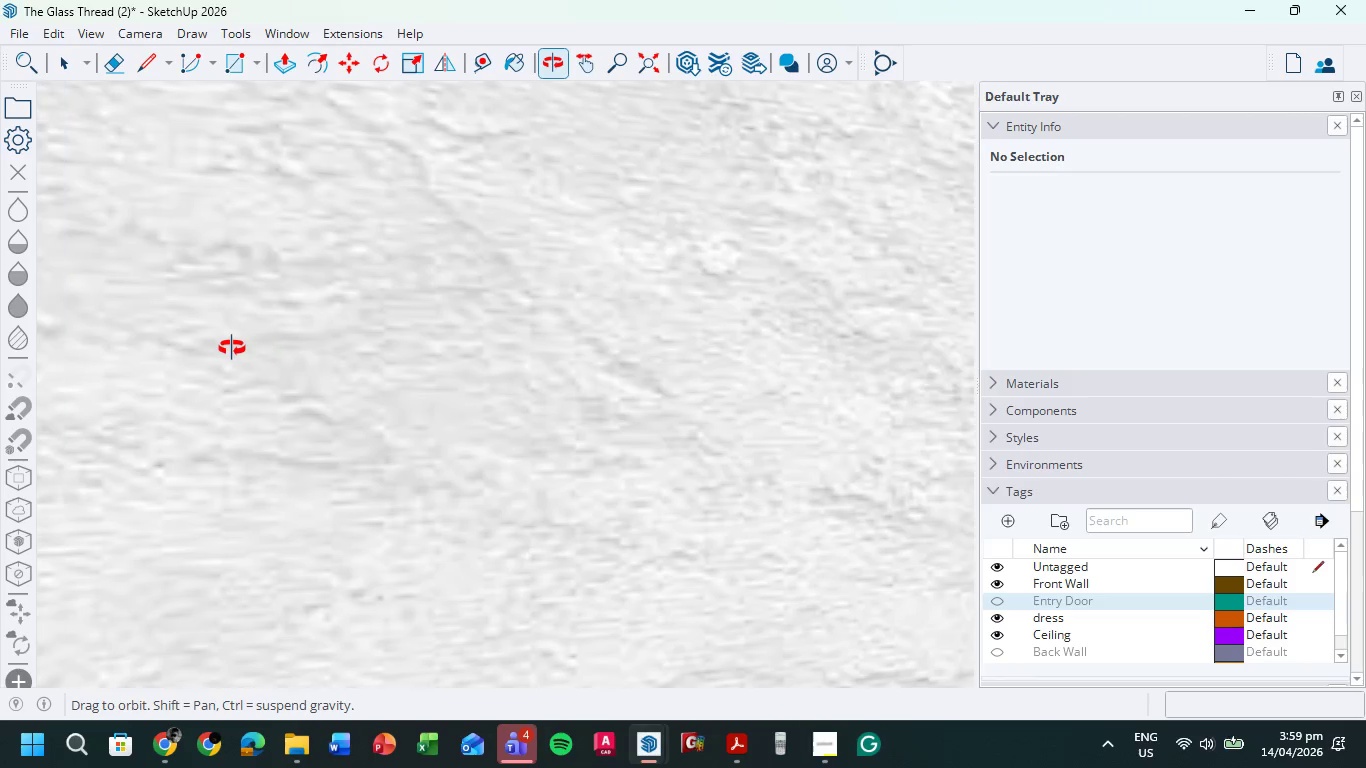 
scroll: coordinate [512, 357], scroll_direction: up, amount: 6.0
 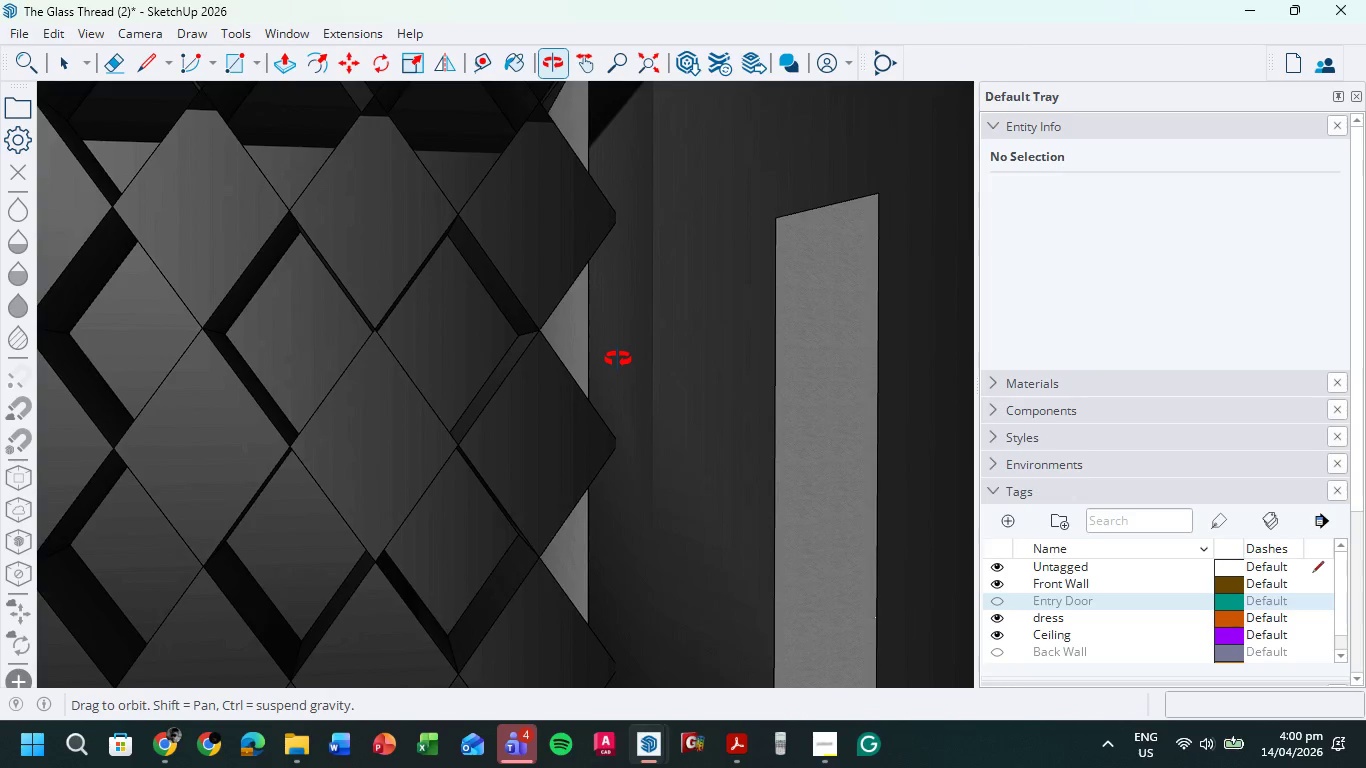 
scroll: coordinate [629, 348], scroll_direction: down, amount: 9.0
 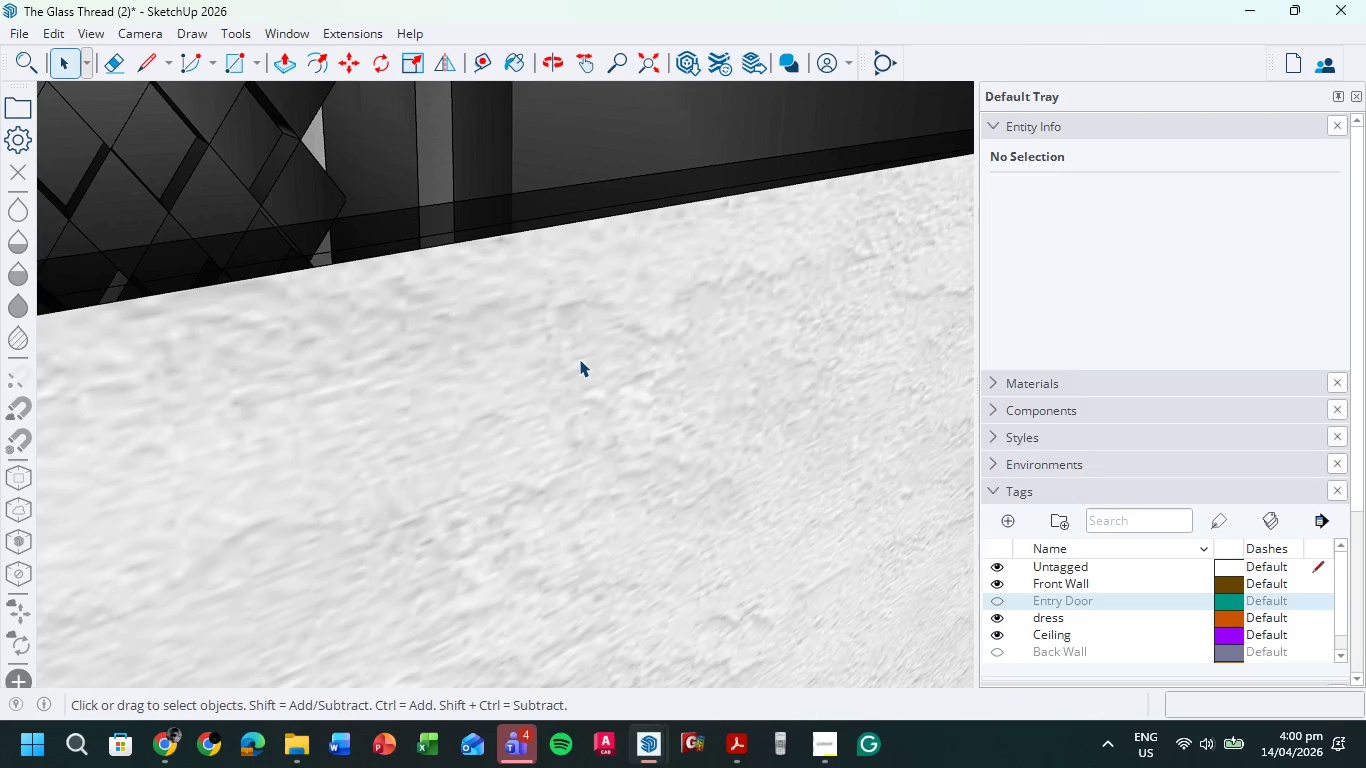 
hold_key(key=ShiftLeft, duration=0.75)
 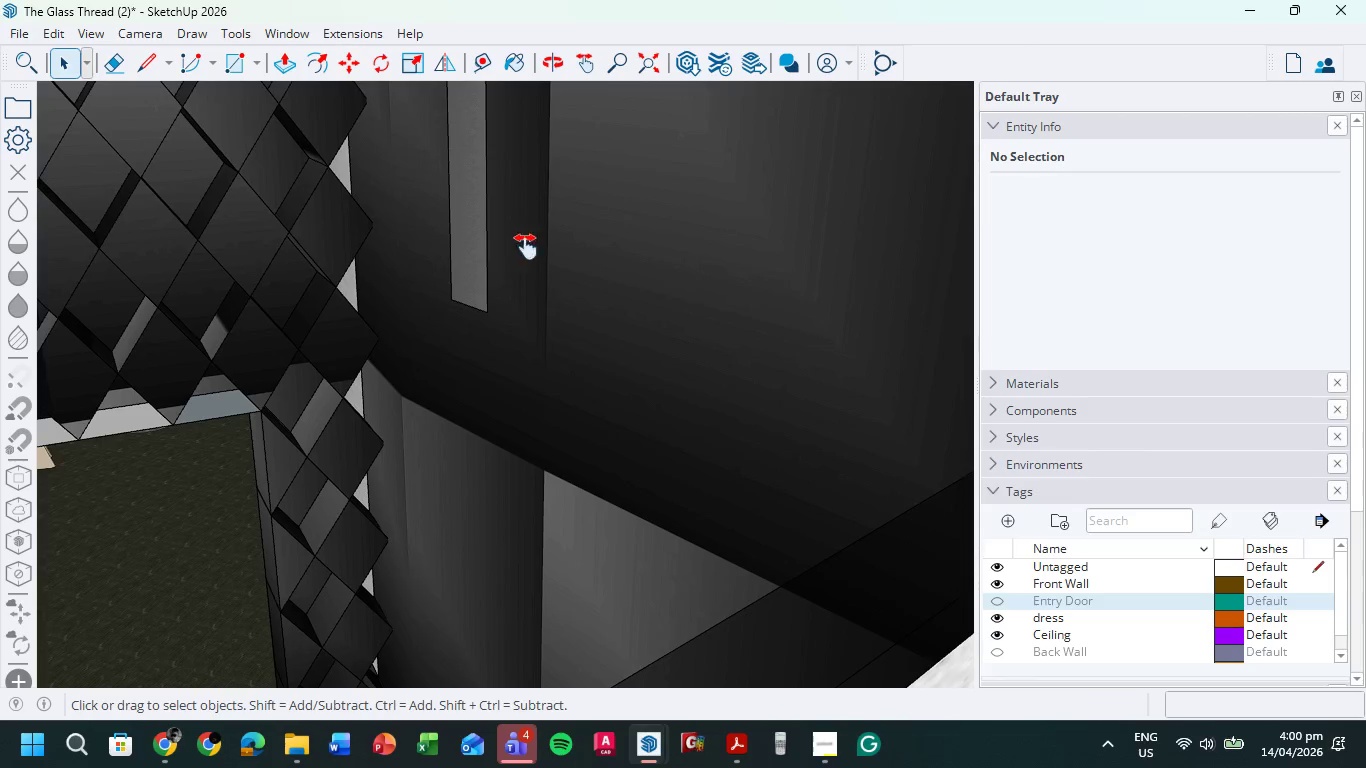 
hold_key(key=ShiftLeft, duration=0.45)
 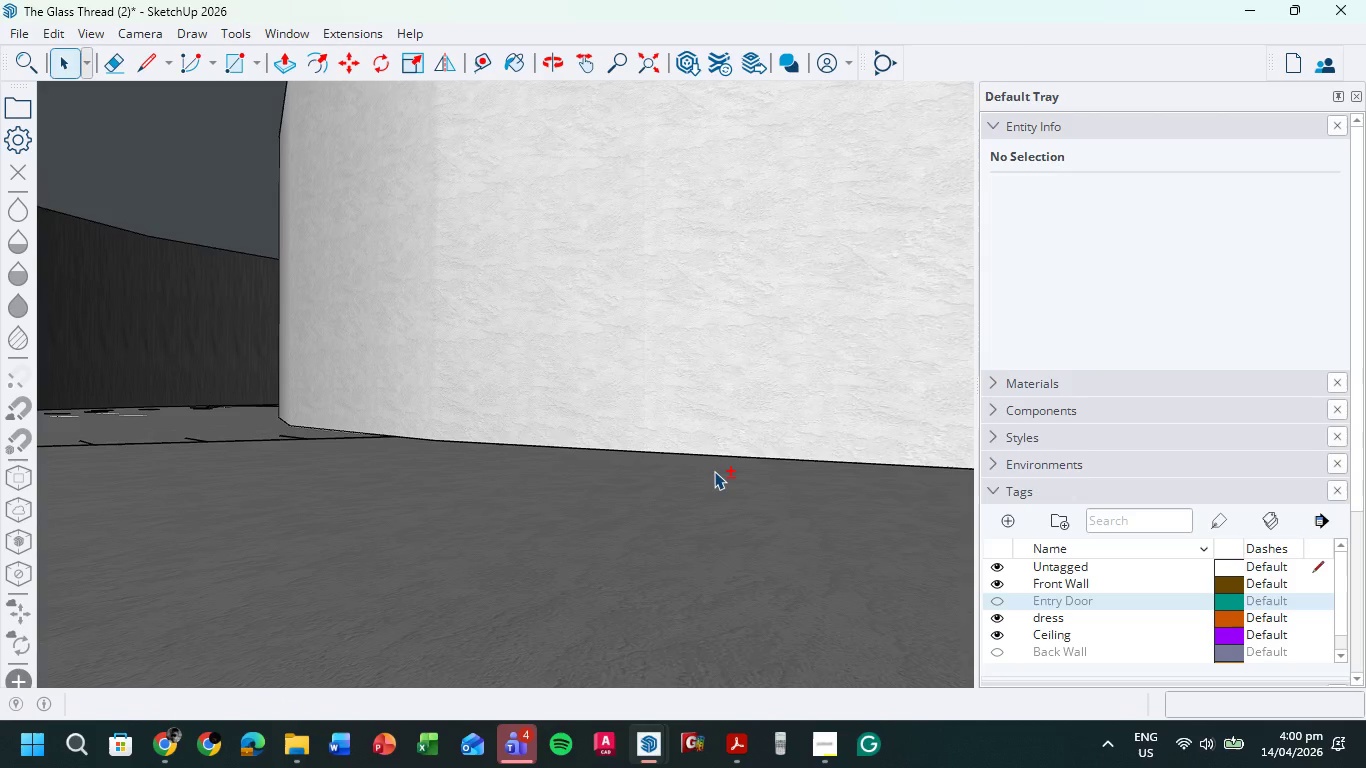 
hold_key(key=ShiftLeft, duration=0.39)
 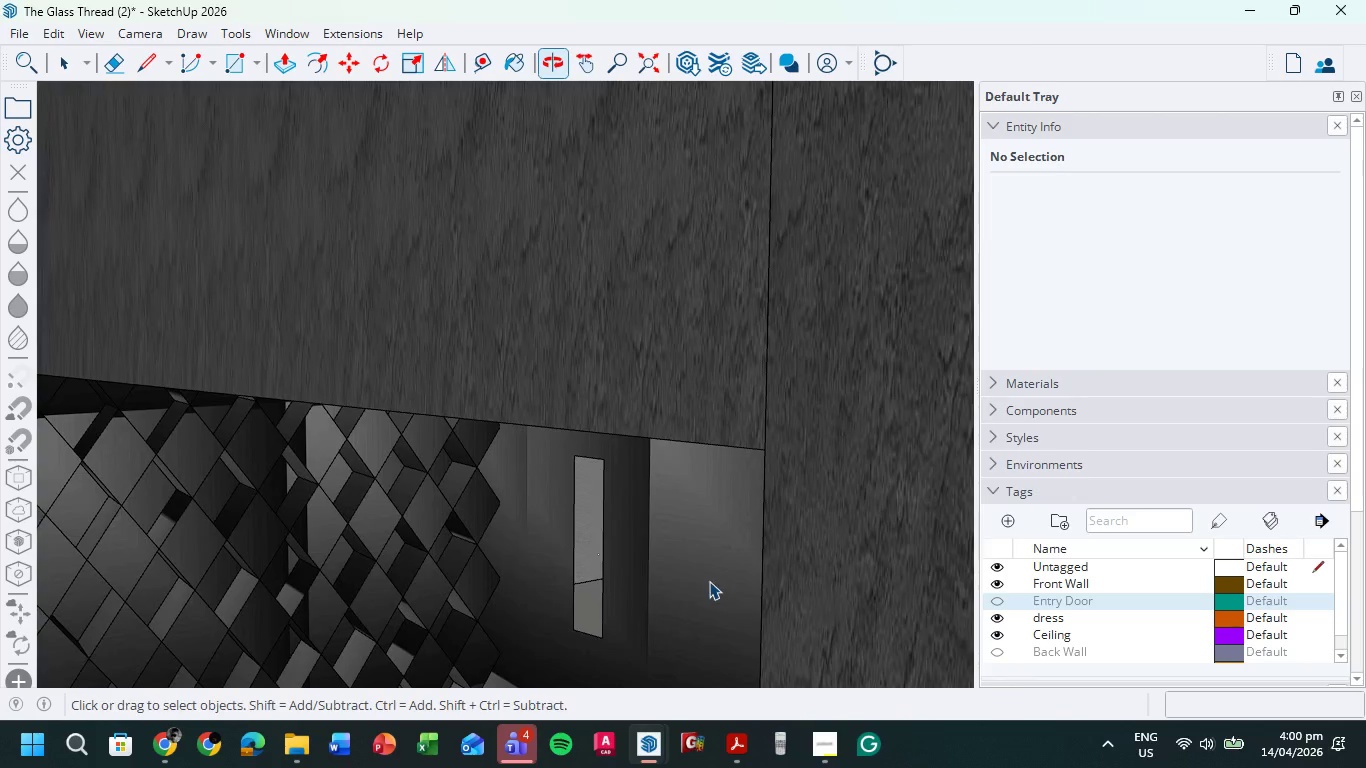 
scroll: coordinate [700, 479], scroll_direction: down, amount: 33.0
 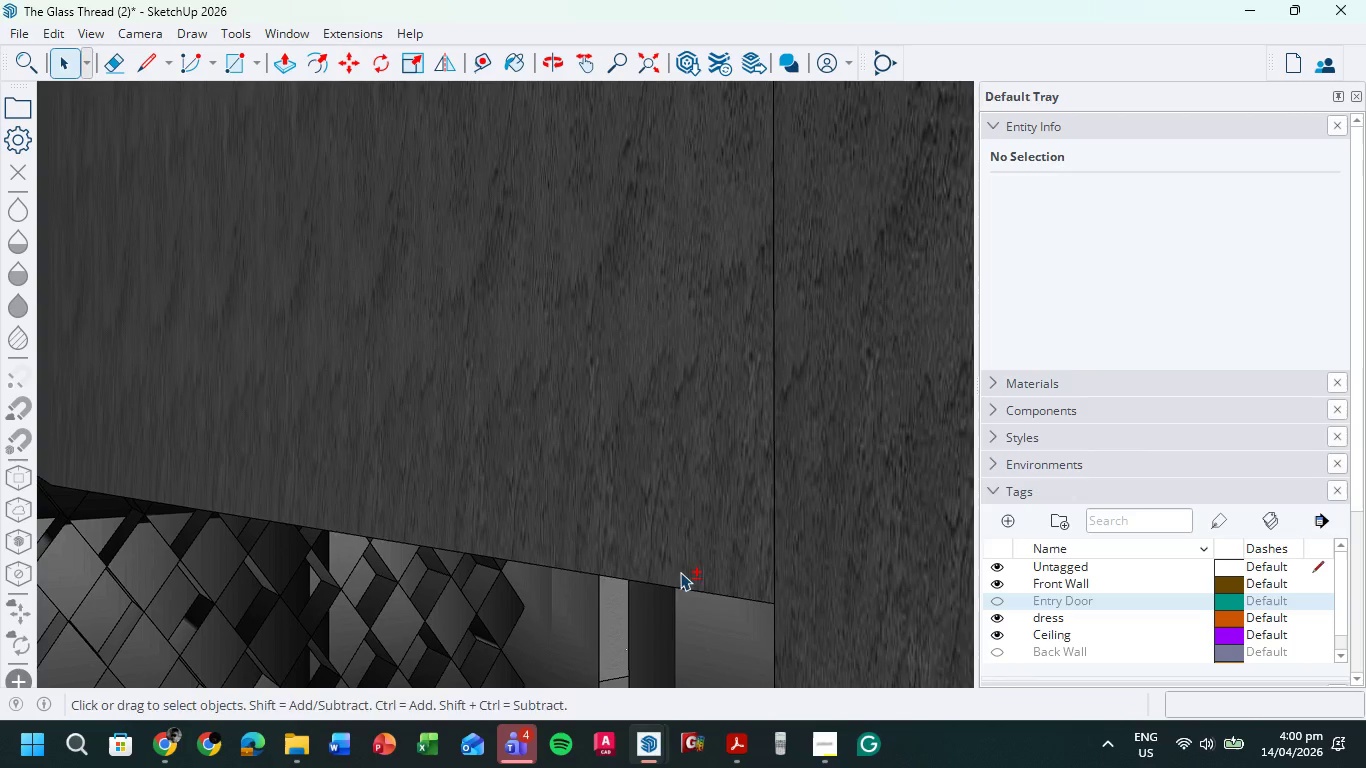 
hold_key(key=ShiftLeft, duration=0.45)
 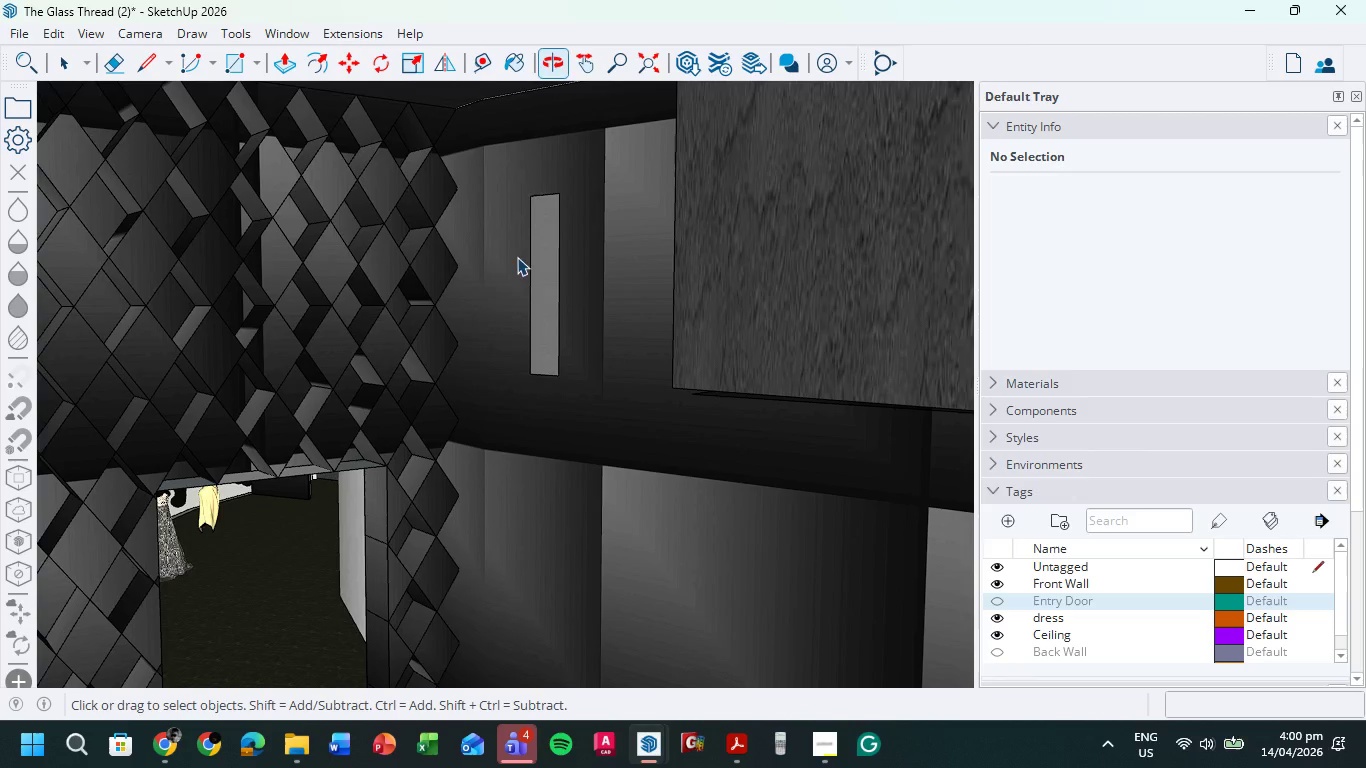 
scroll: coordinate [497, 216], scroll_direction: up, amount: 12.0
 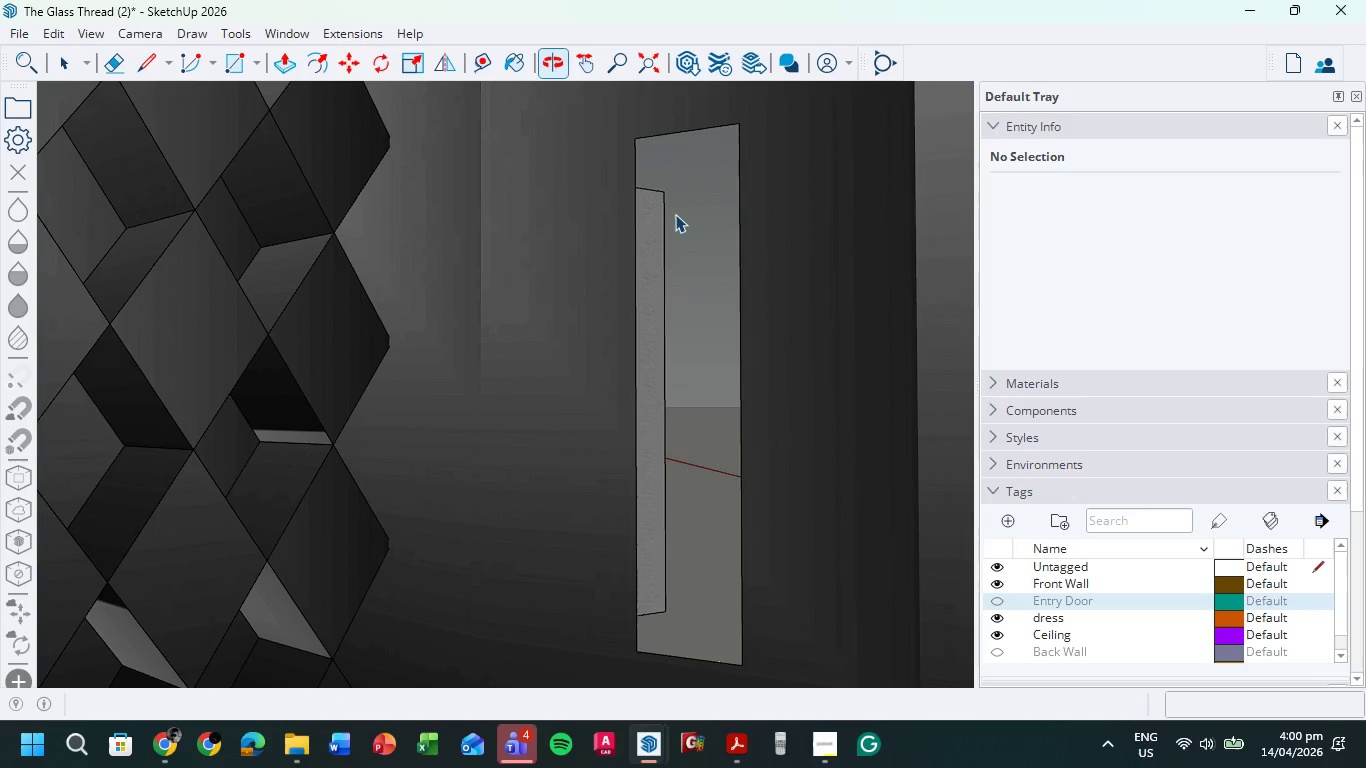 
wait(6.14)
 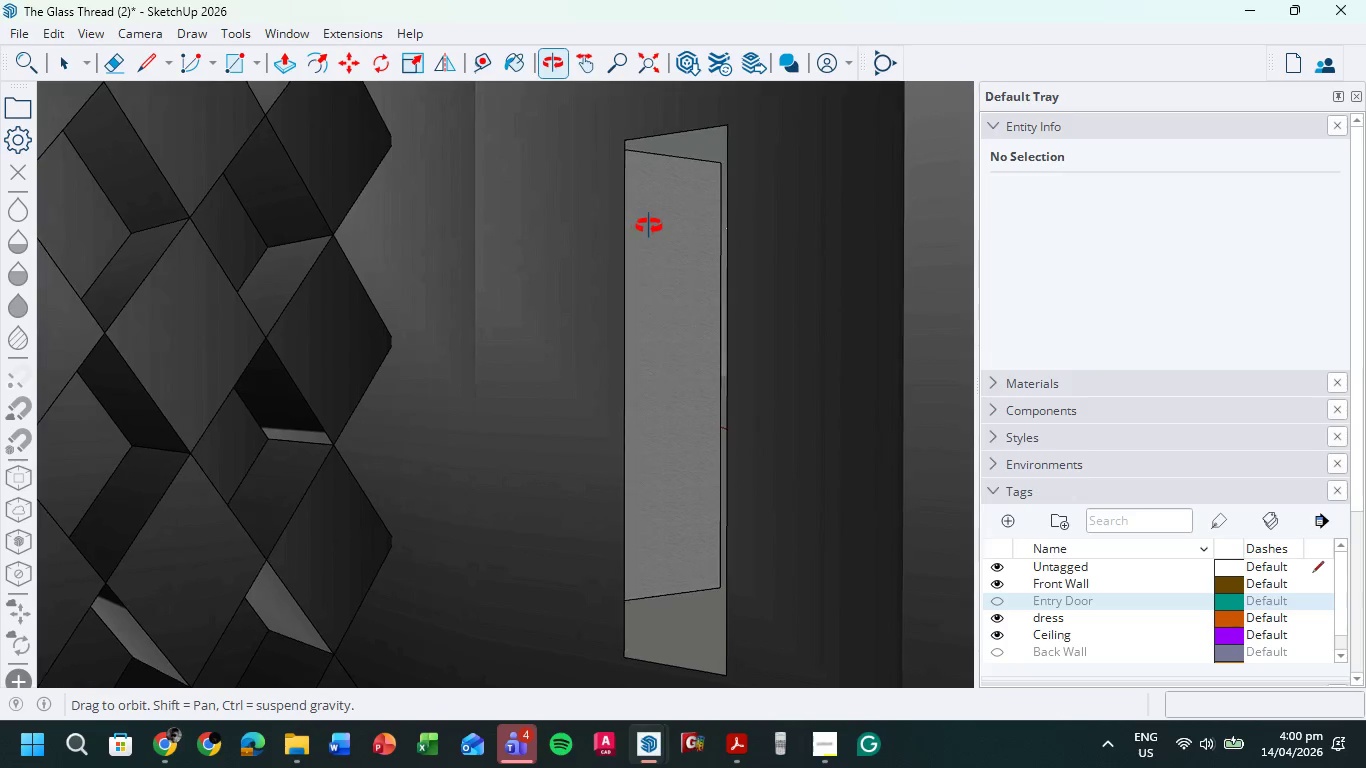 
left_click([229, 59])
 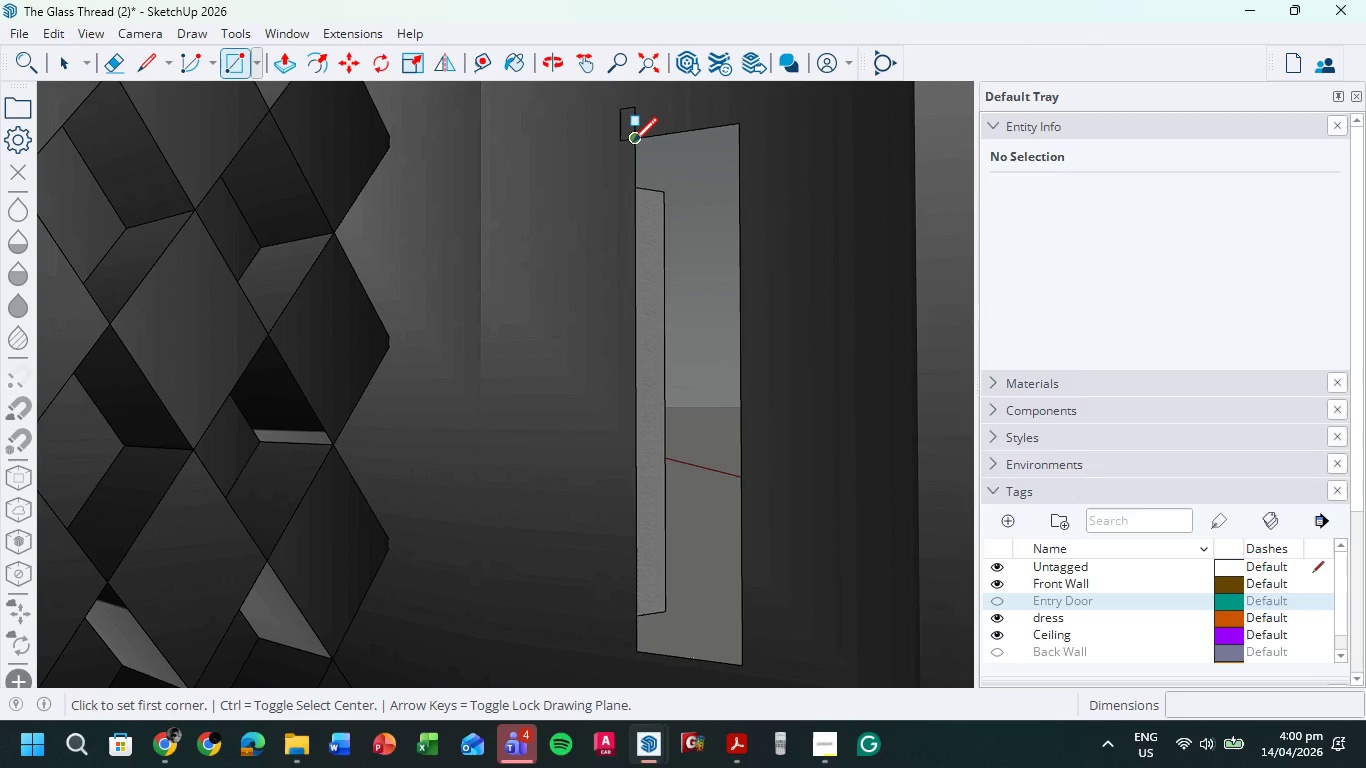 
left_click([633, 144])
 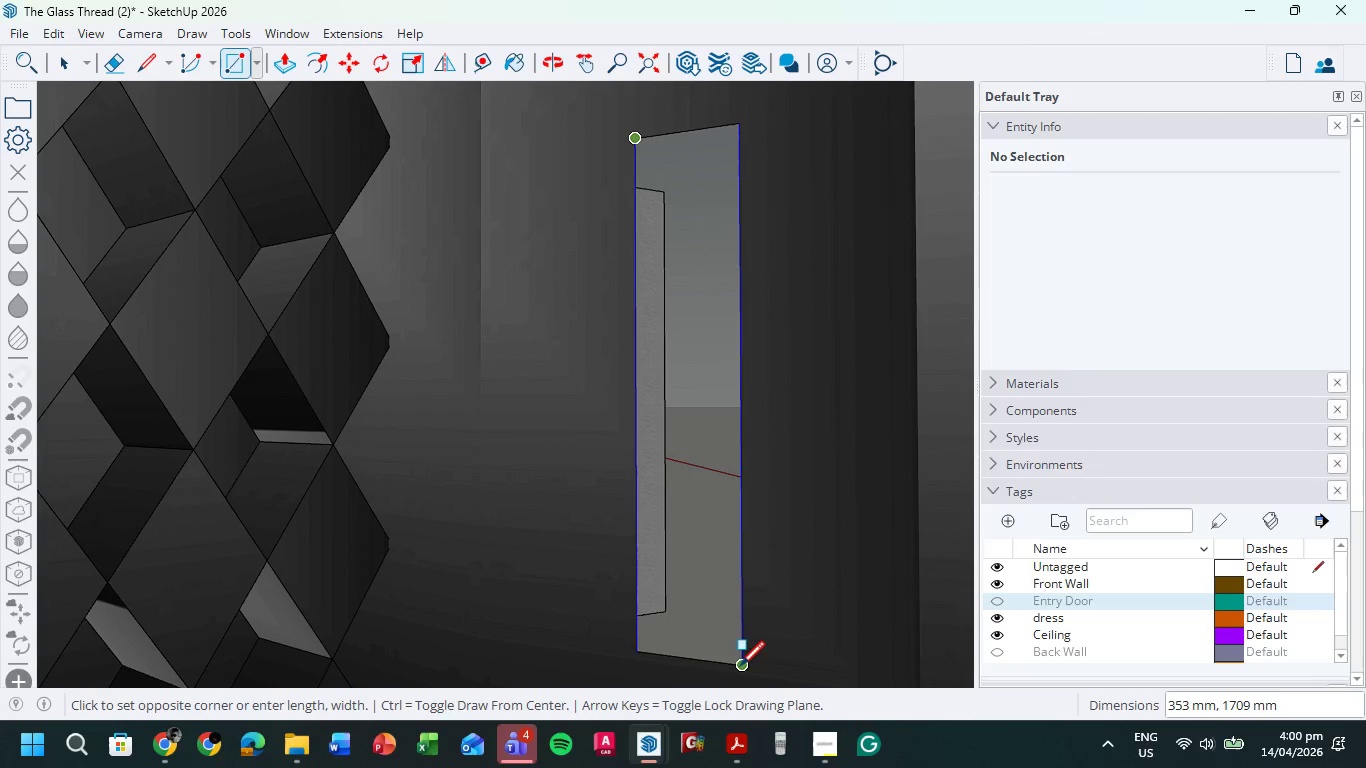 
left_click([740, 669])
 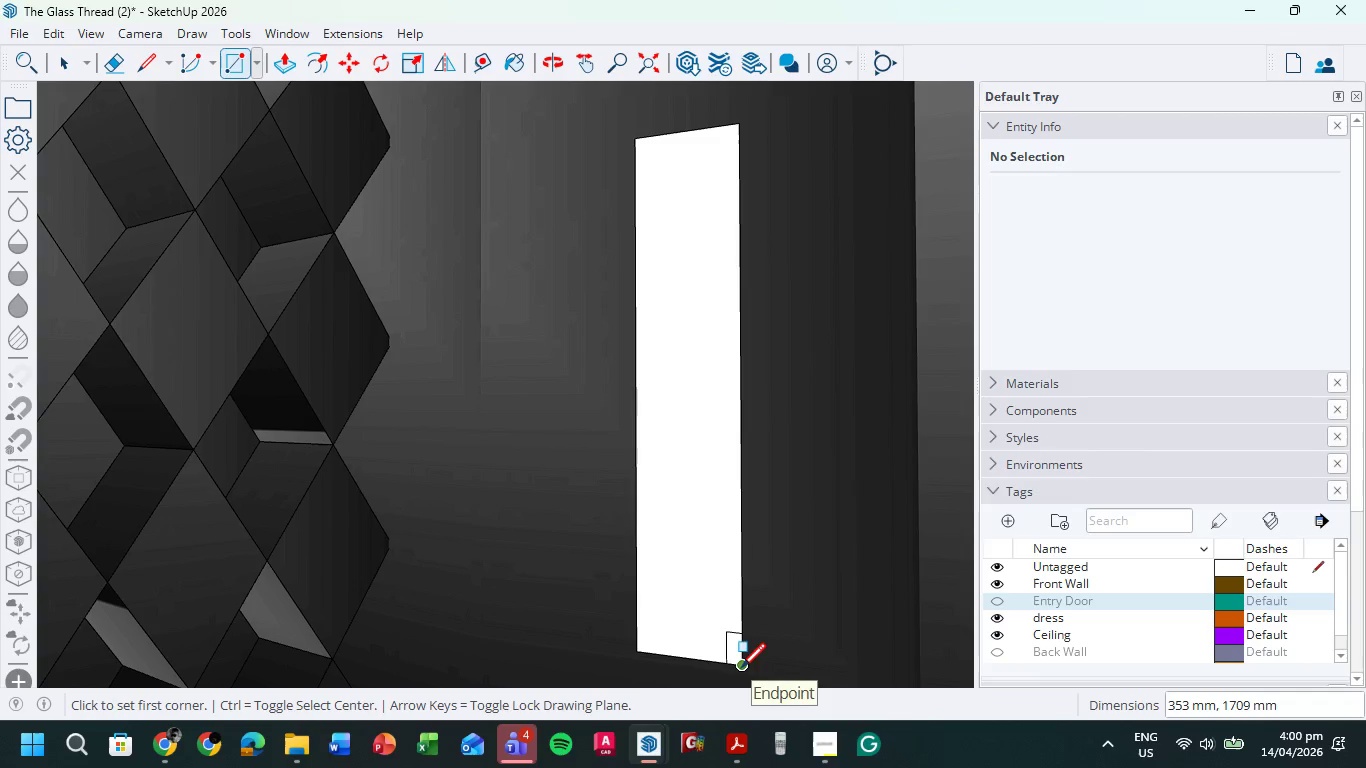 
key(P)
 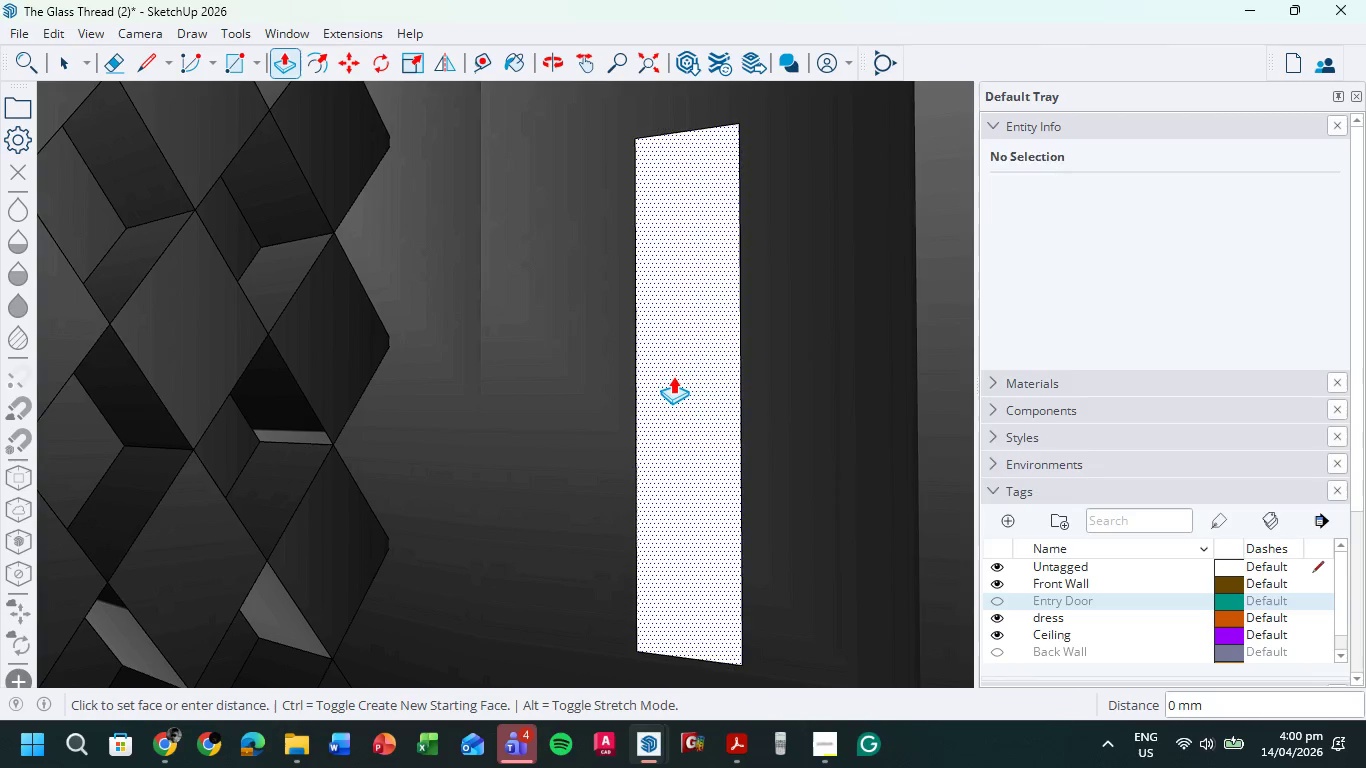 
left_click([673, 376])
 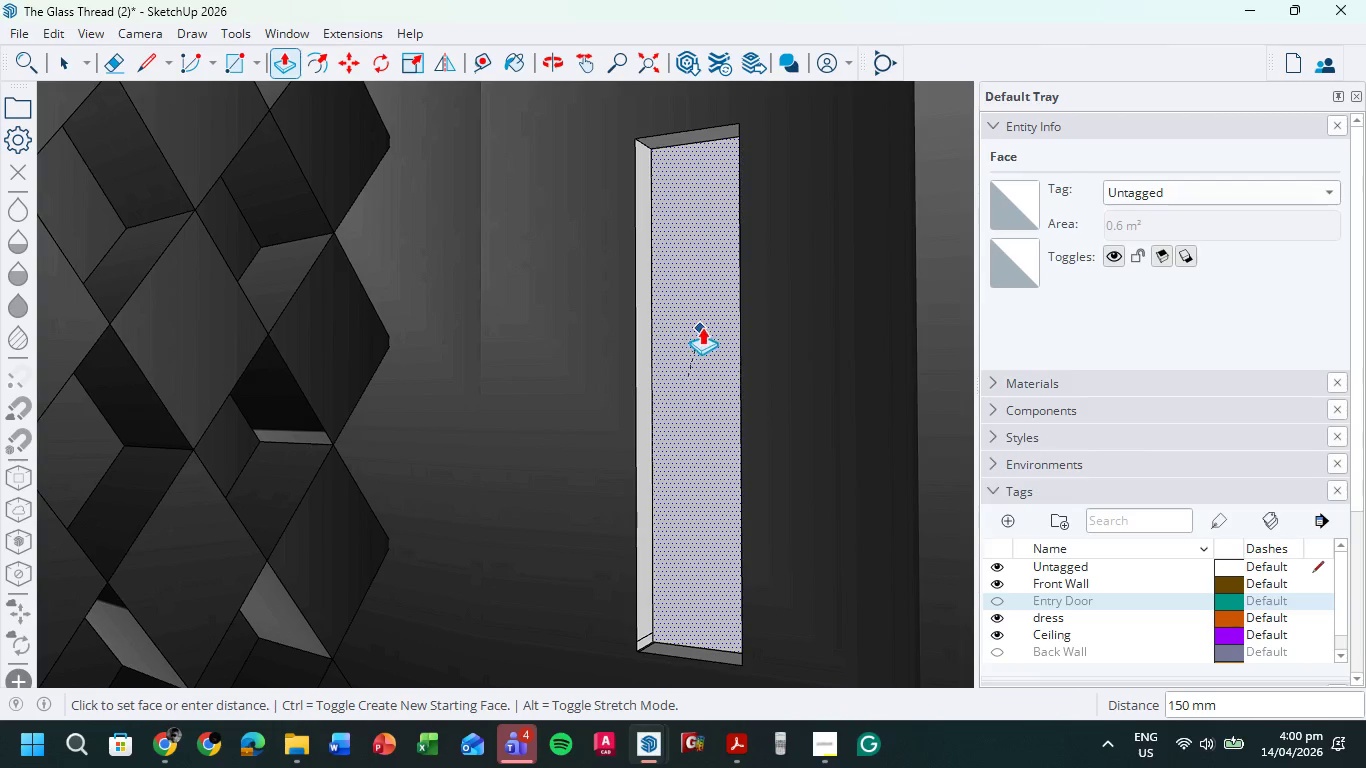 
left_click([704, 326])
 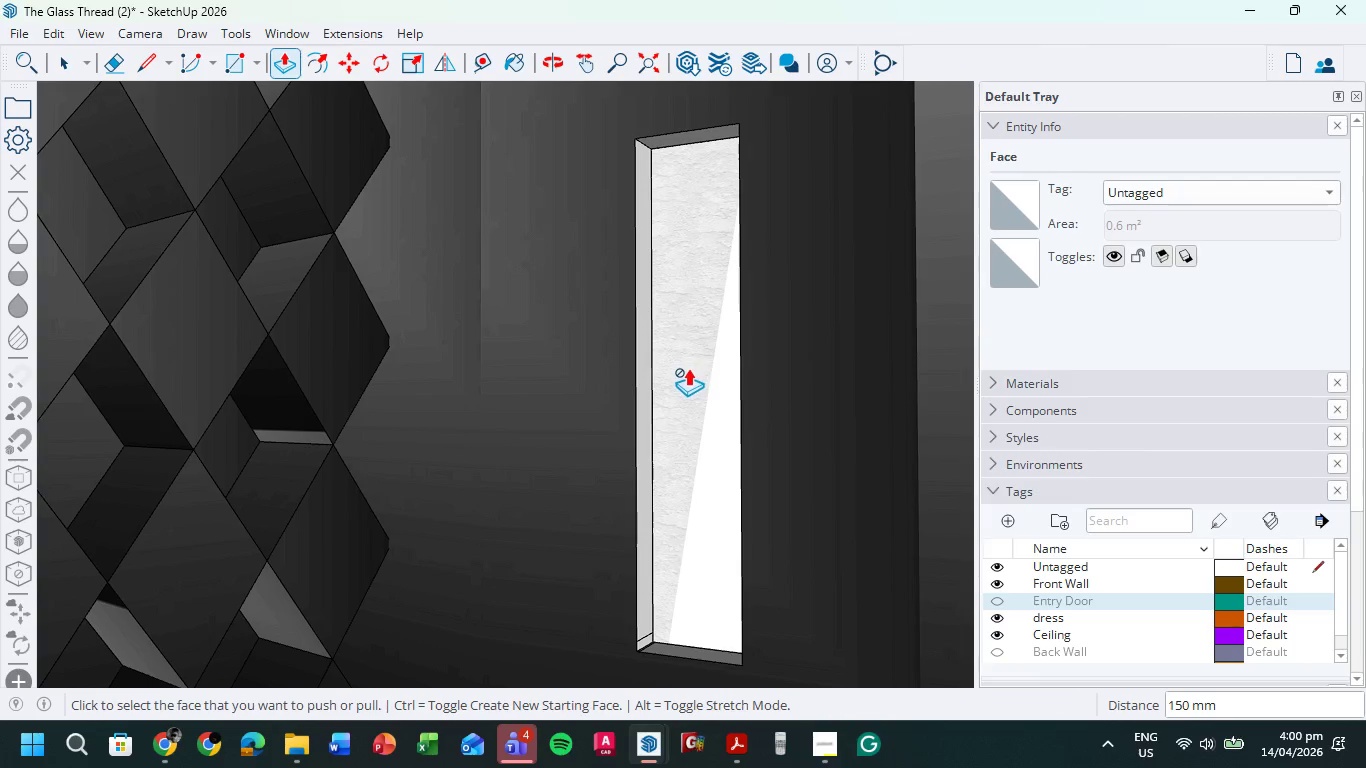 
left_click([688, 368])
 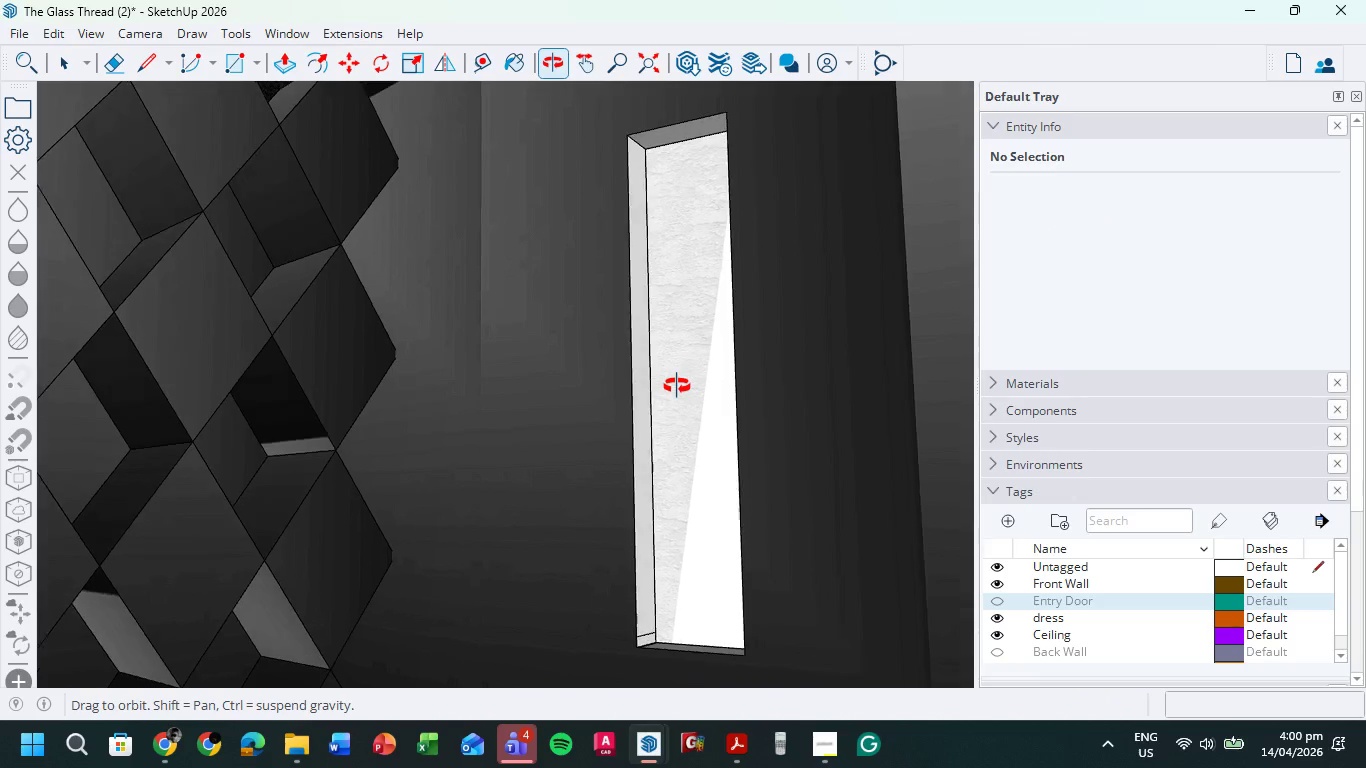 
scroll: coordinate [681, 401], scroll_direction: down, amount: 18.0
 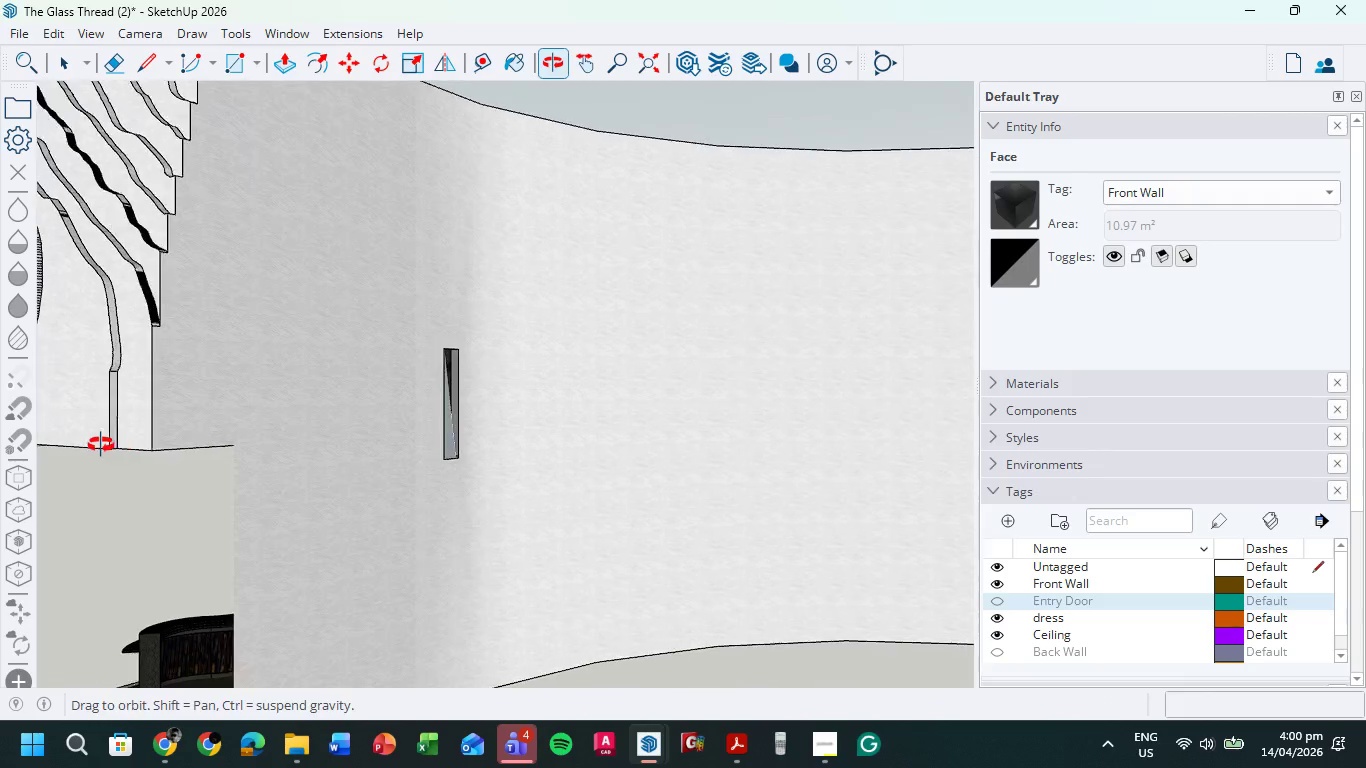 
scroll: coordinate [455, 447], scroll_direction: up, amount: 10.0
 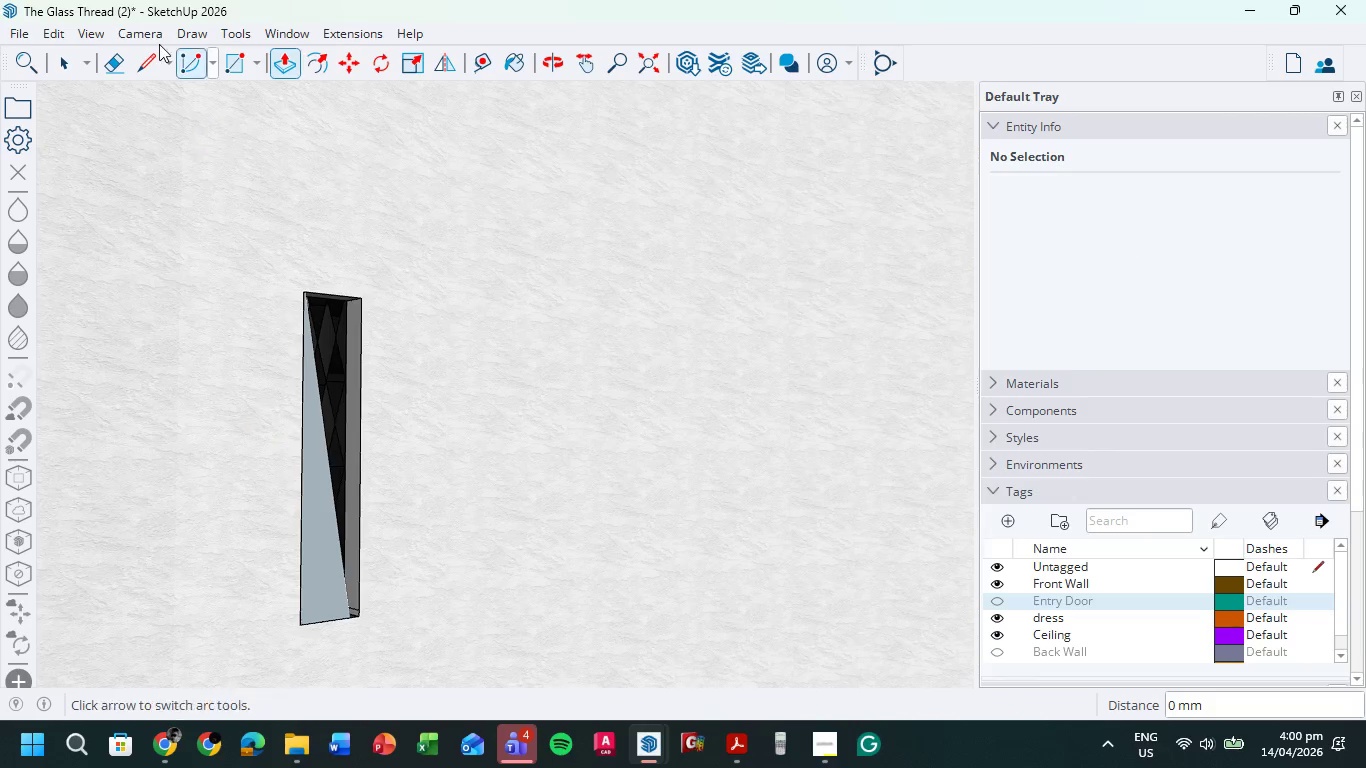 
left_click([146, 63])
 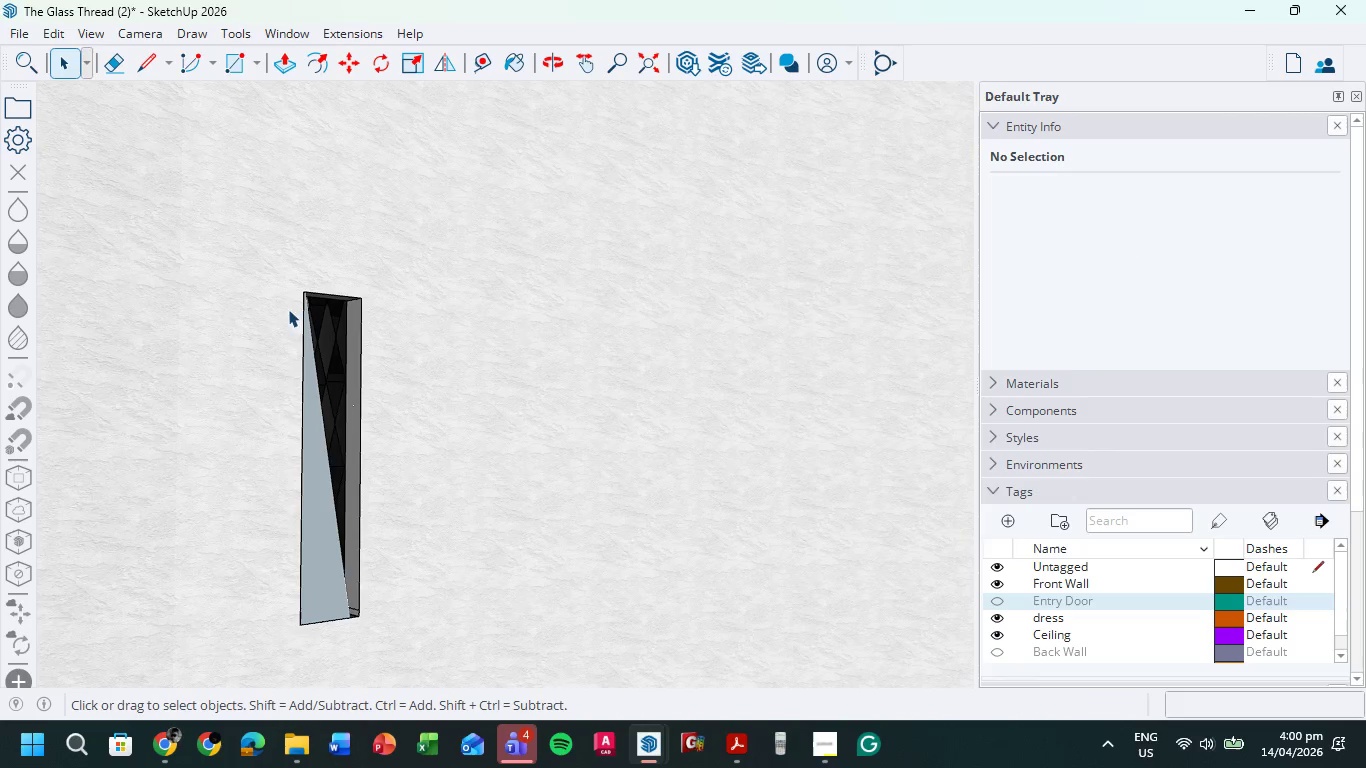 
left_click([319, 498])
 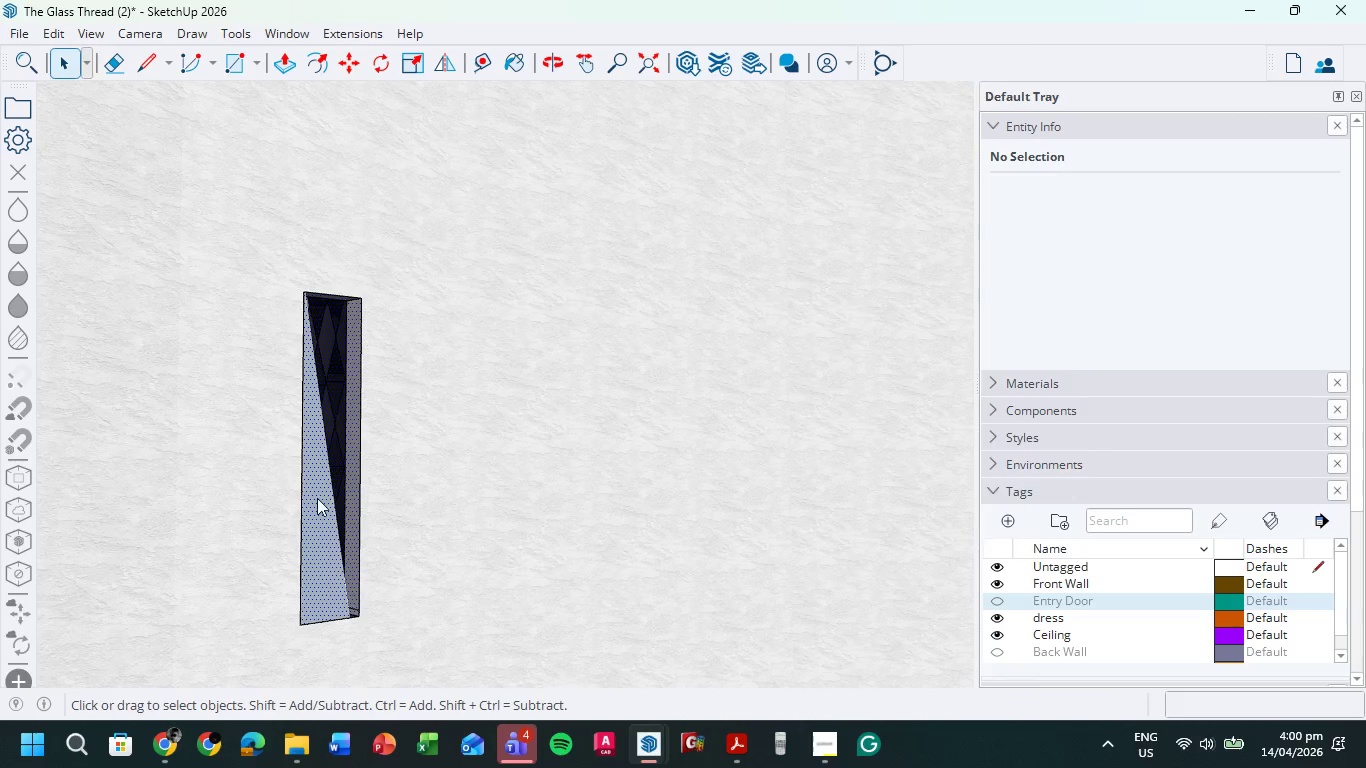 
right_click([317, 498])
 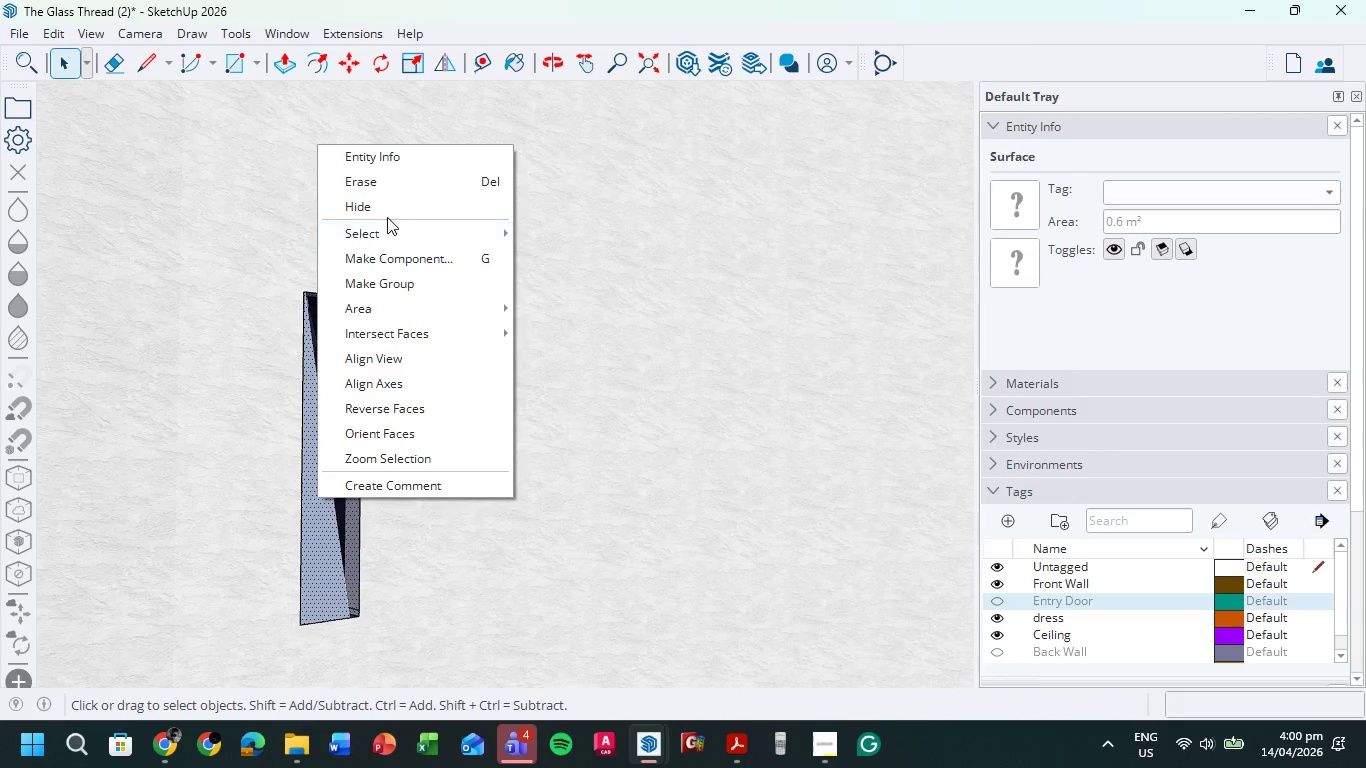 
left_click([387, 217])
 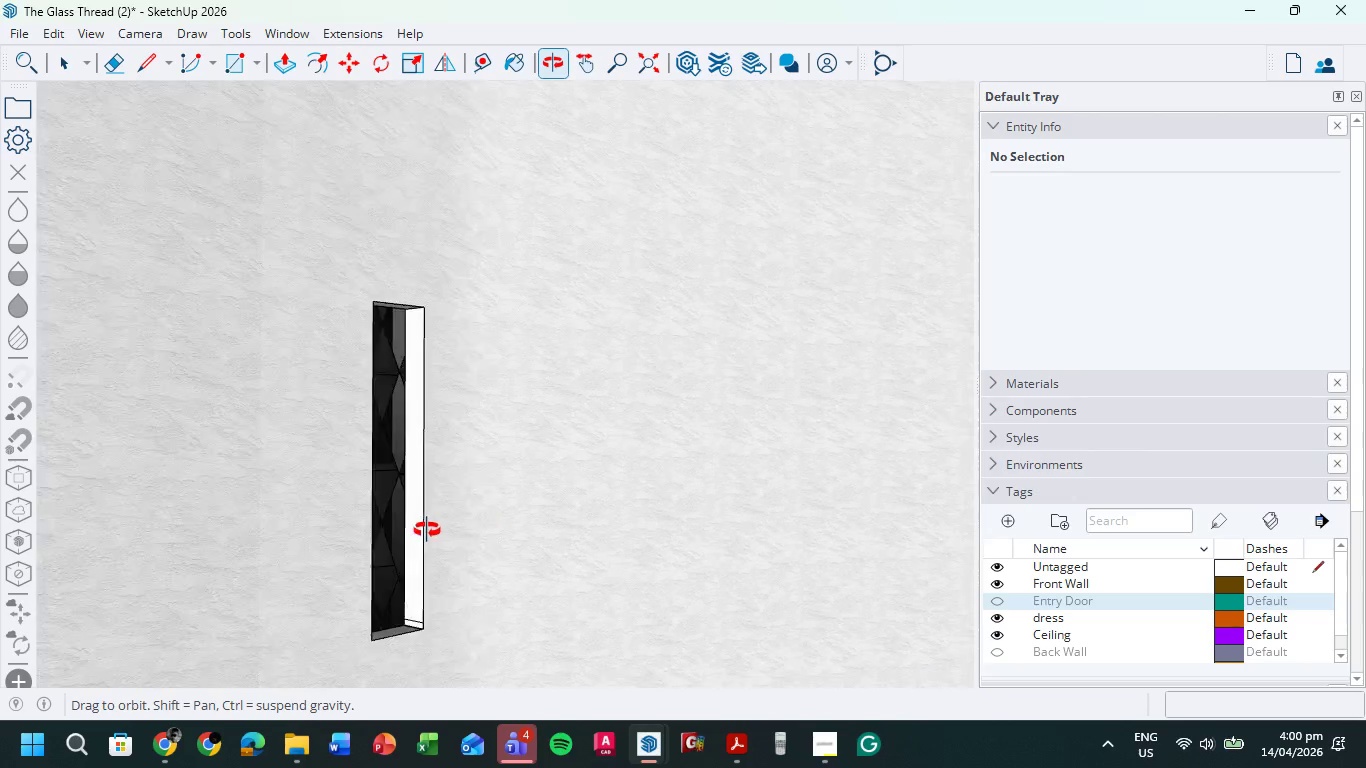 
scroll: coordinate [410, 513], scroll_direction: down, amount: 19.0
 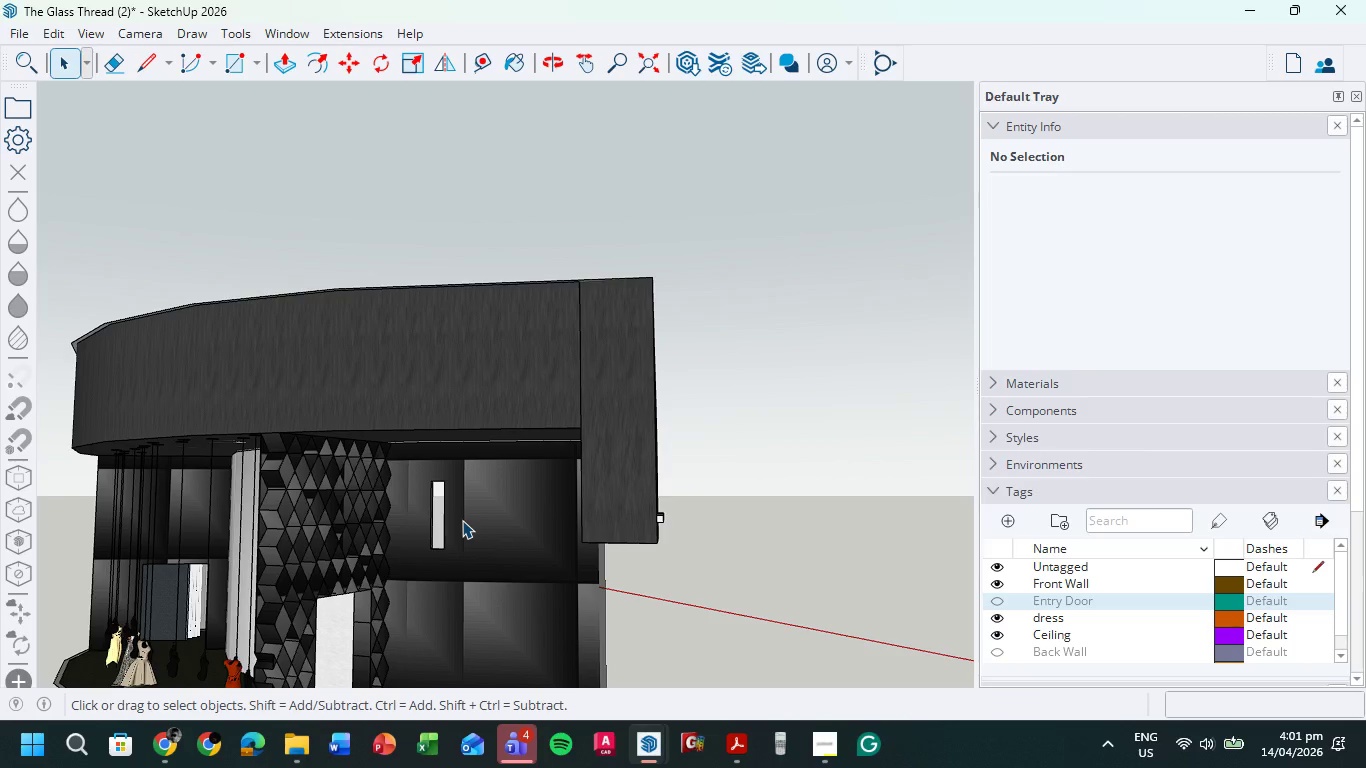 
wait(53.47)
 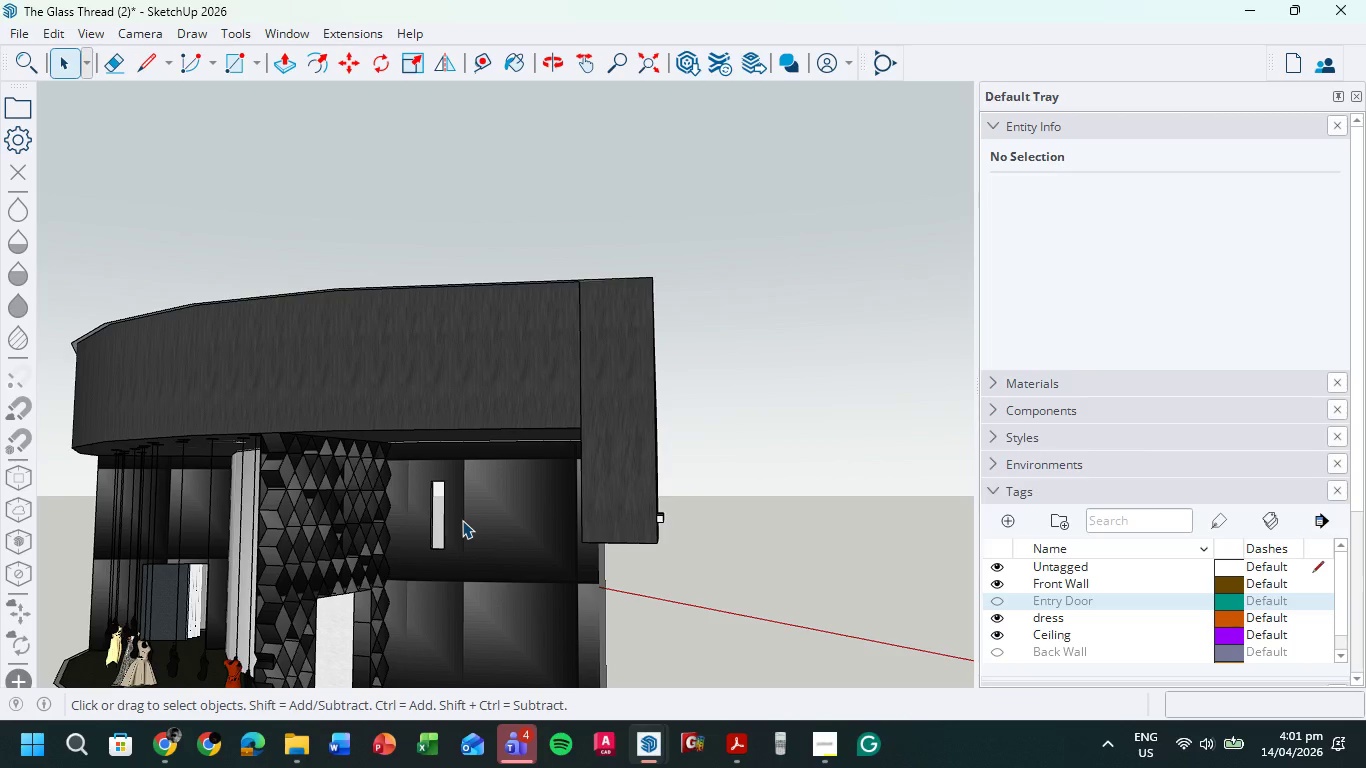 
scroll: coordinate [445, 541], scroll_direction: up, amount: 8.0
 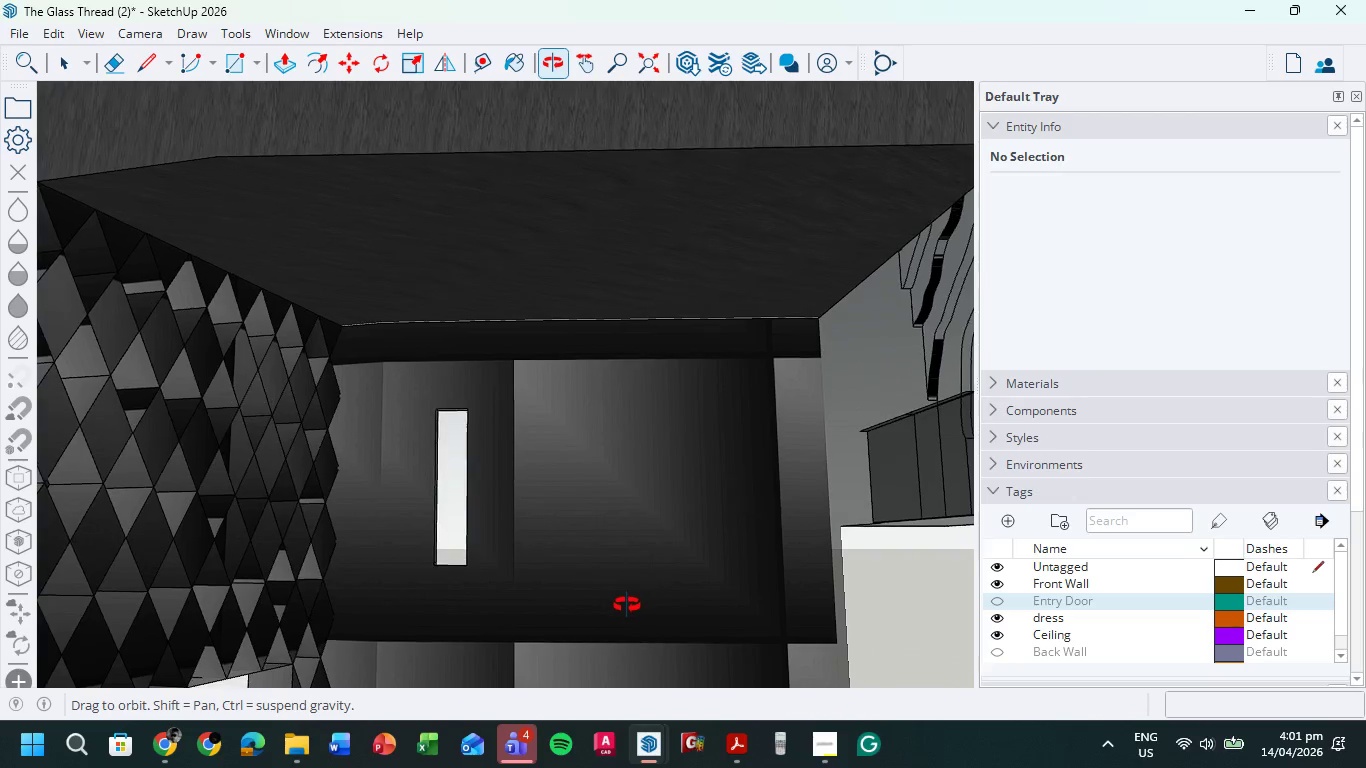 
scroll: coordinate [626, 529], scroll_direction: down, amount: 5.0
 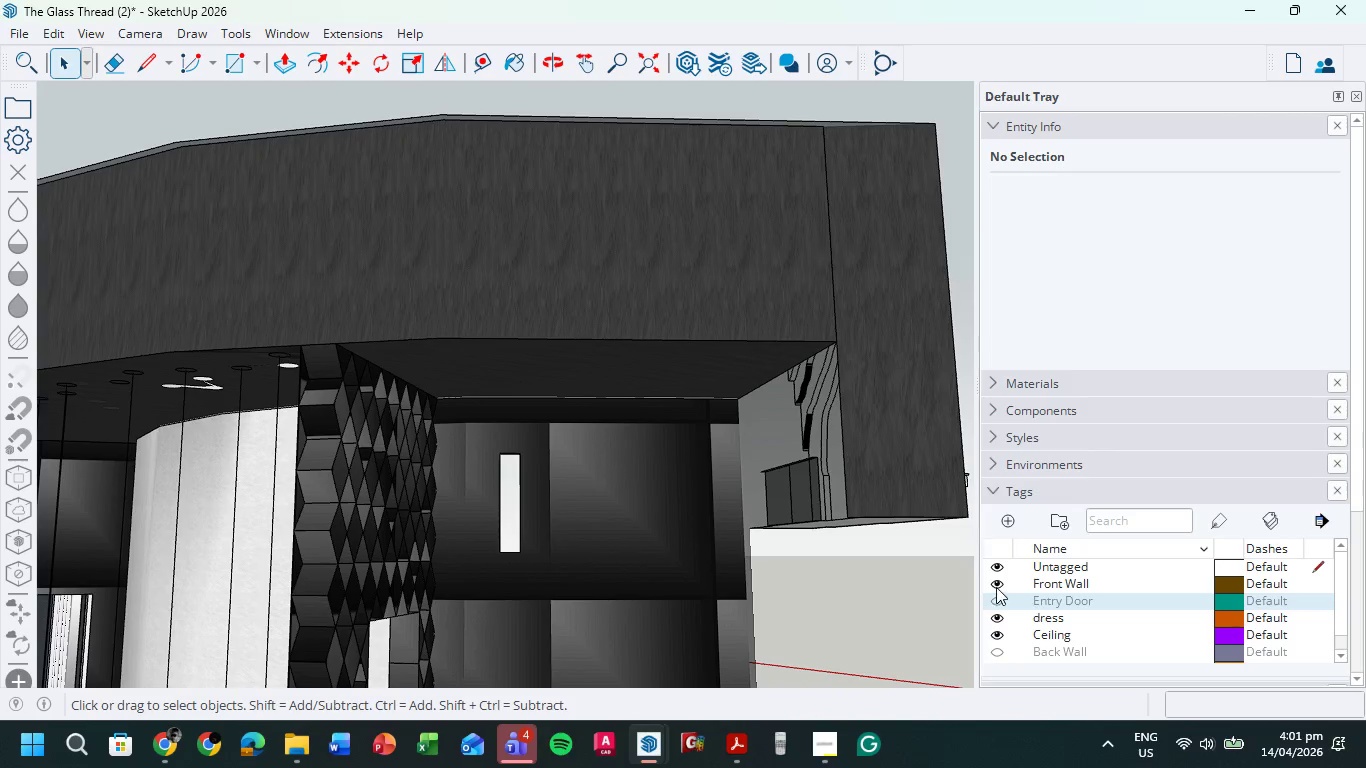 
left_click([1000, 602])
 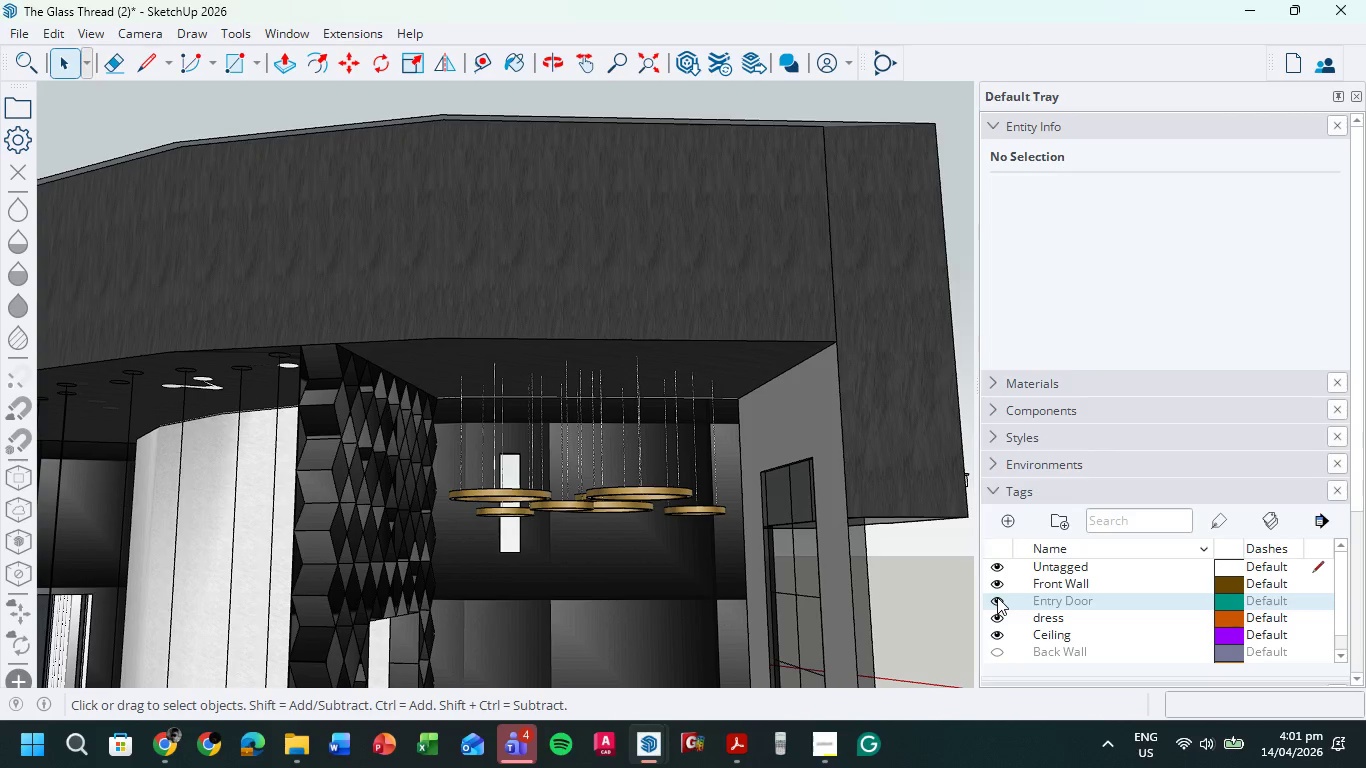 
left_click([997, 597])
 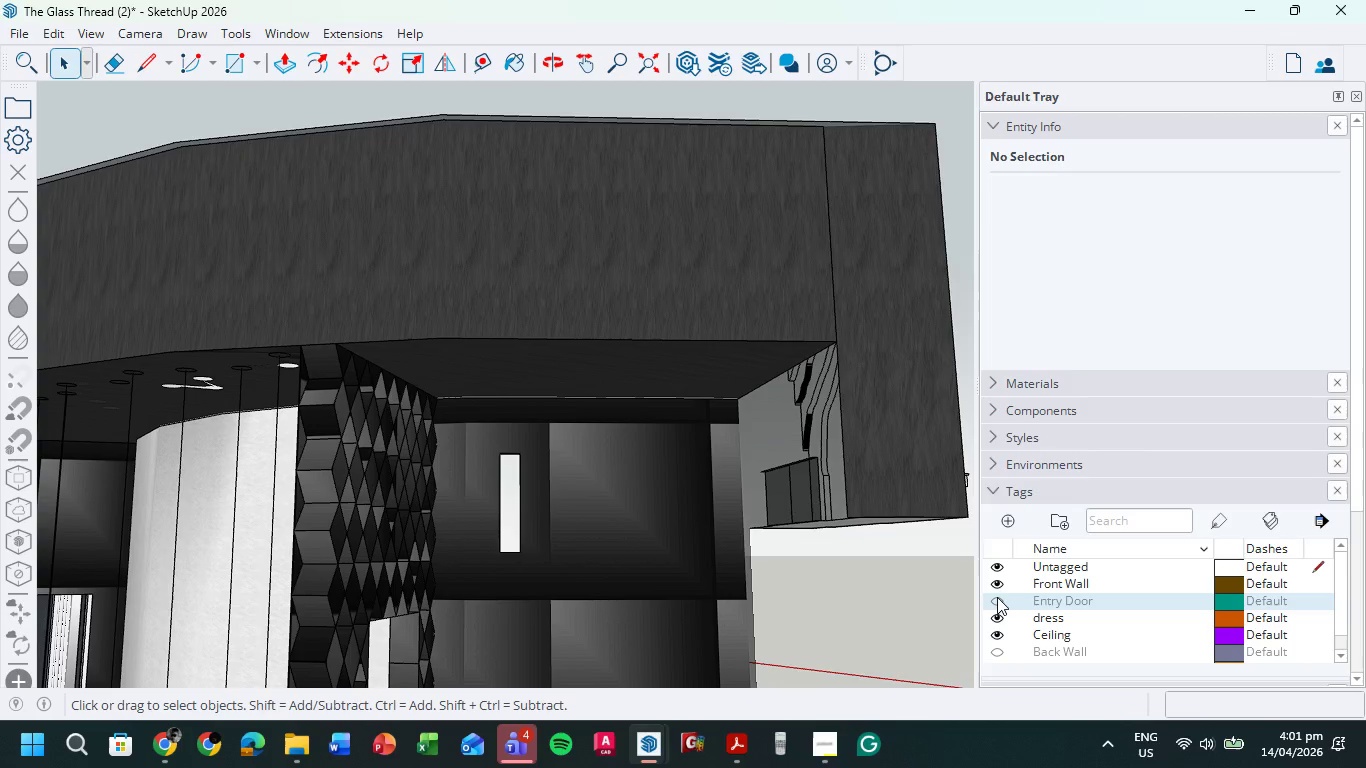 
left_click([997, 597])
 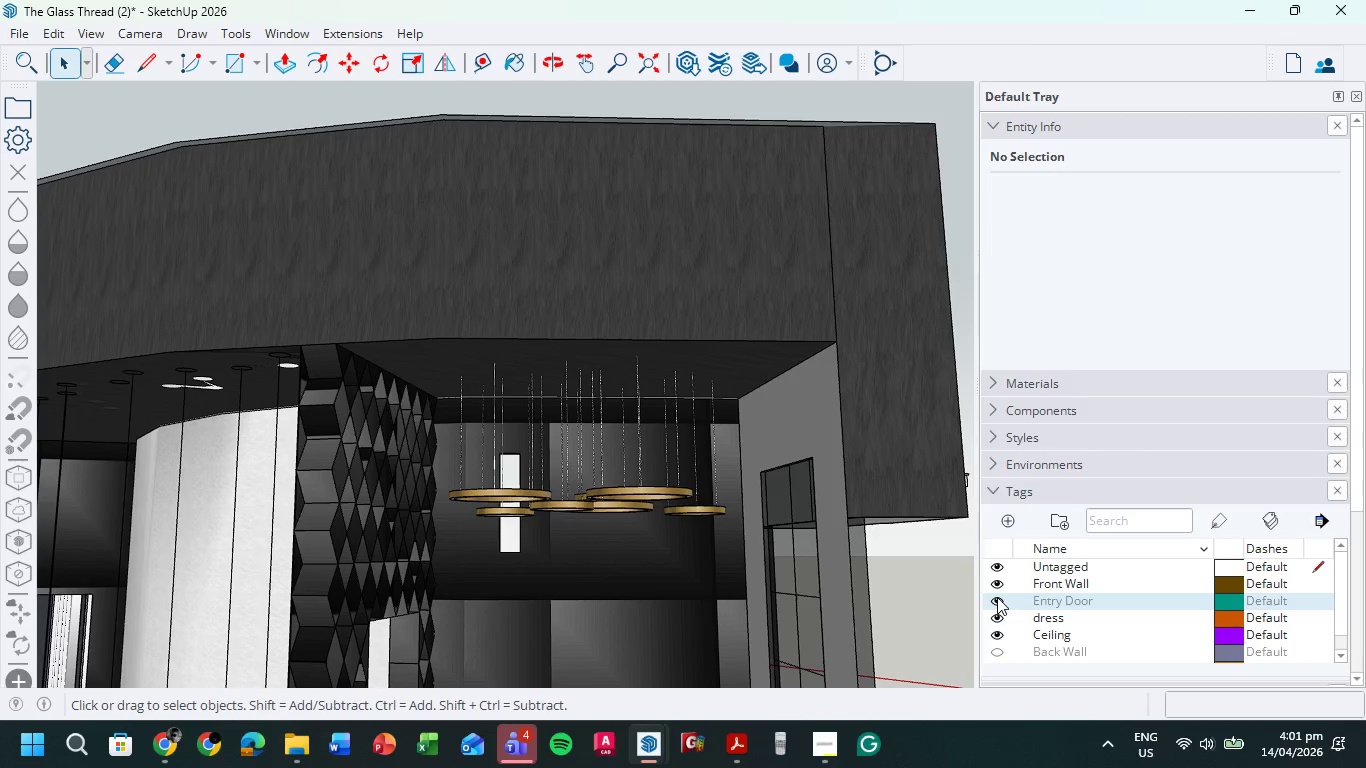 
left_click([997, 597])
 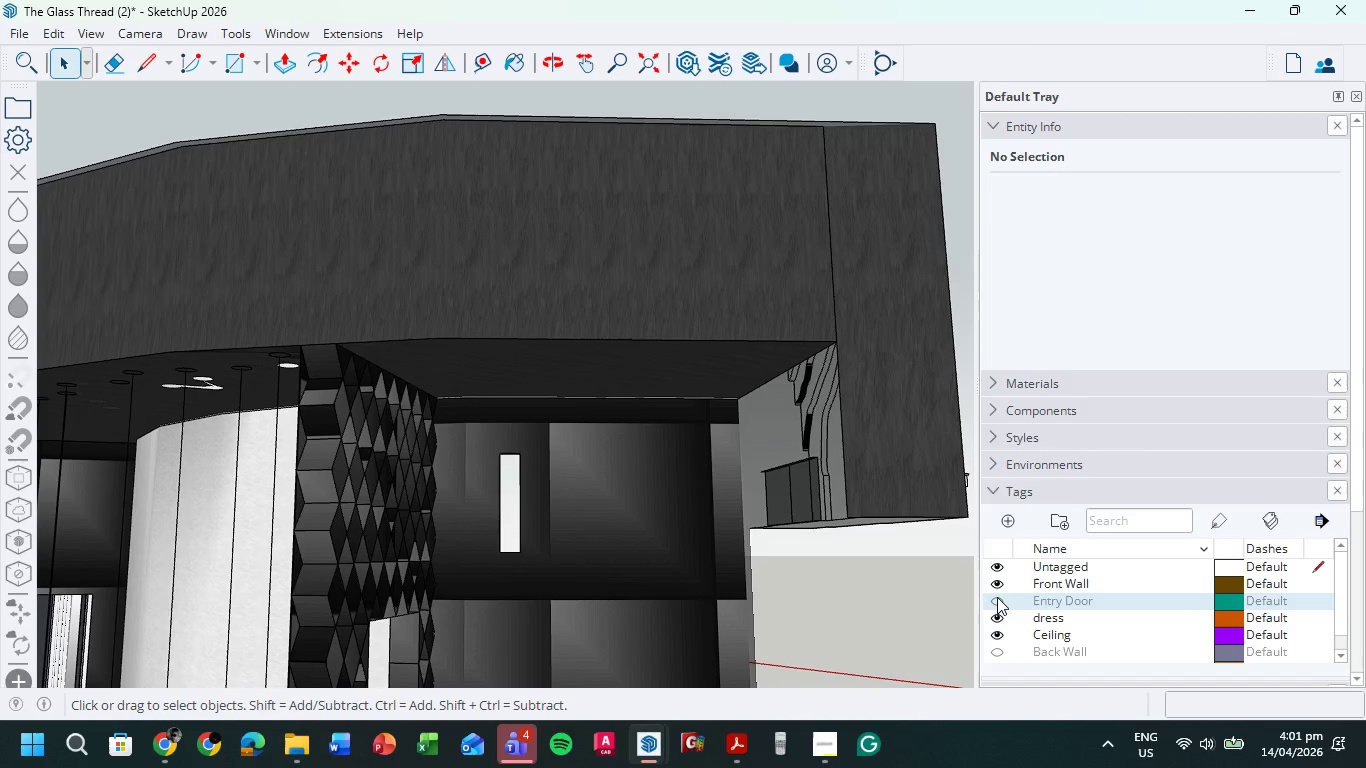 
left_click([997, 597])
 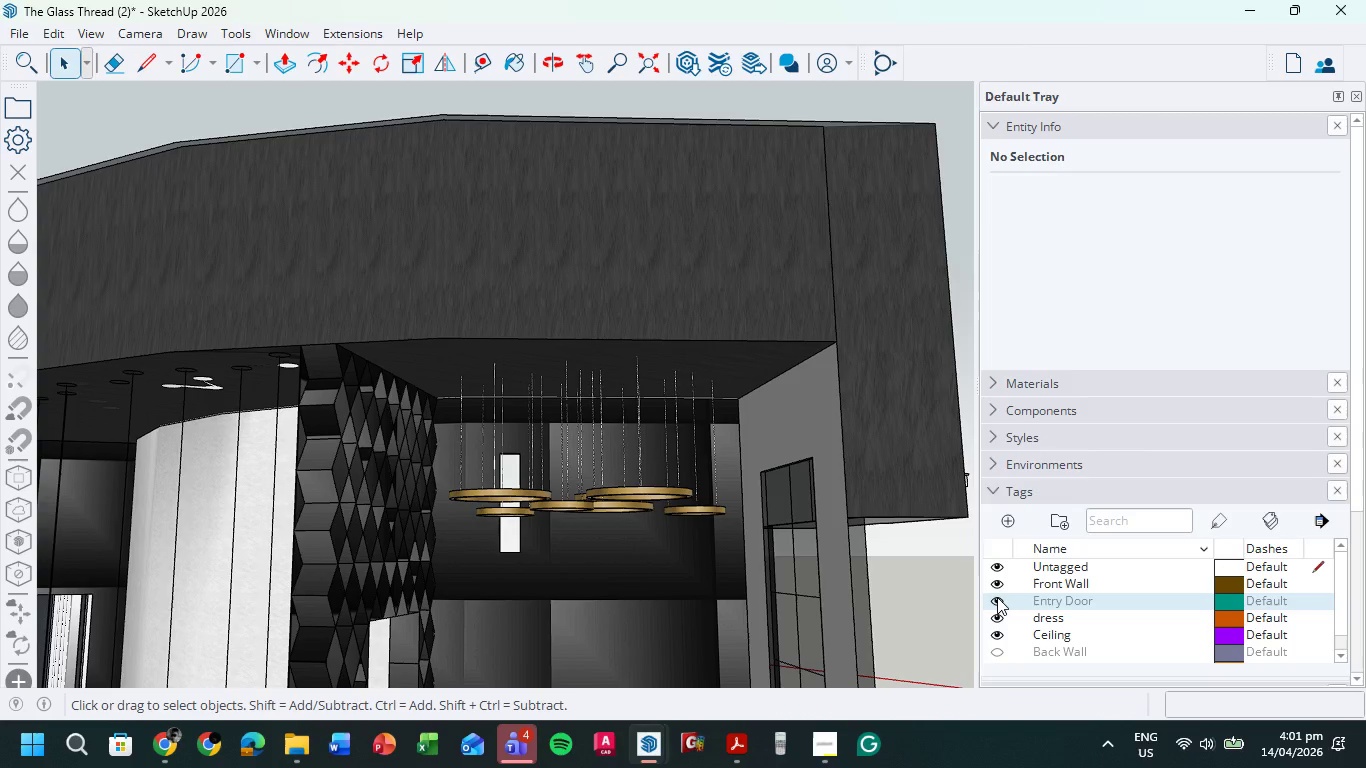 
left_click([997, 597])
 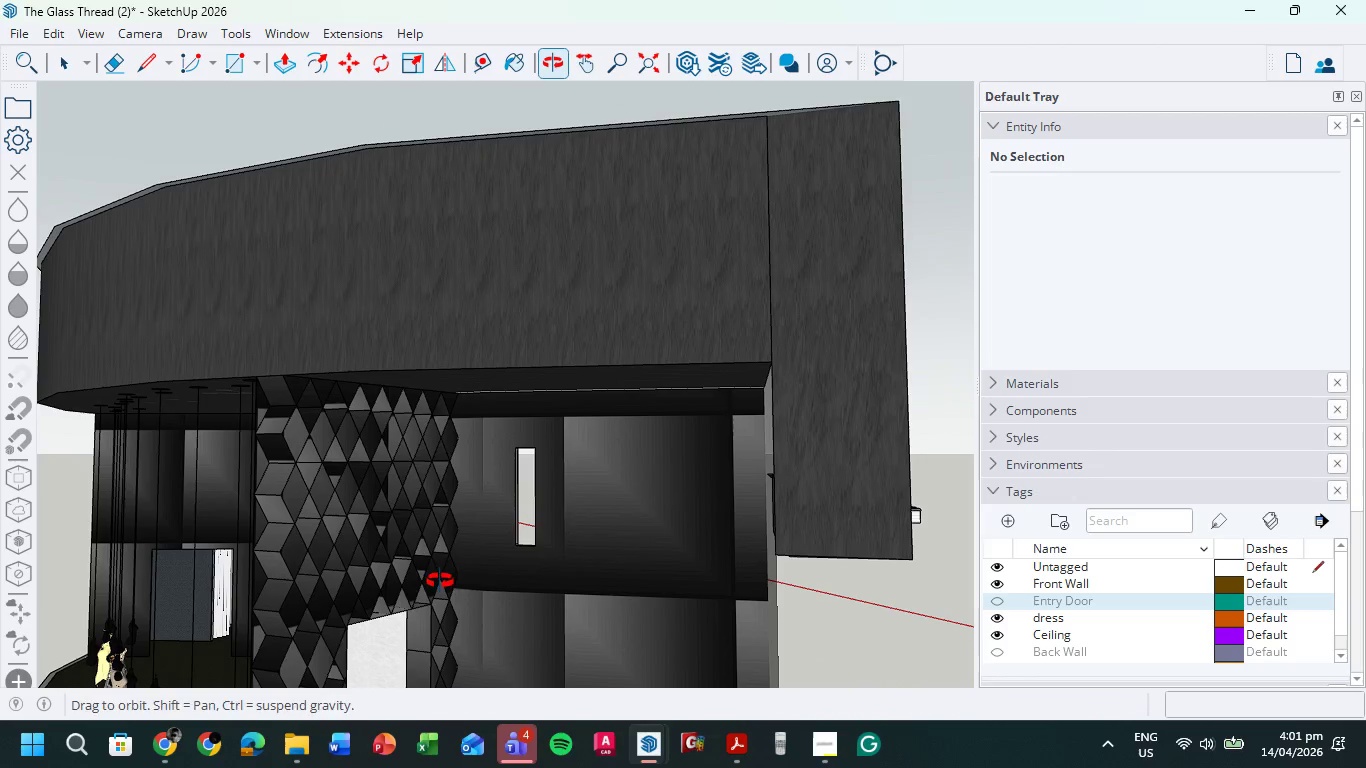 
scroll: coordinate [539, 506], scroll_direction: up, amount: 10.0
 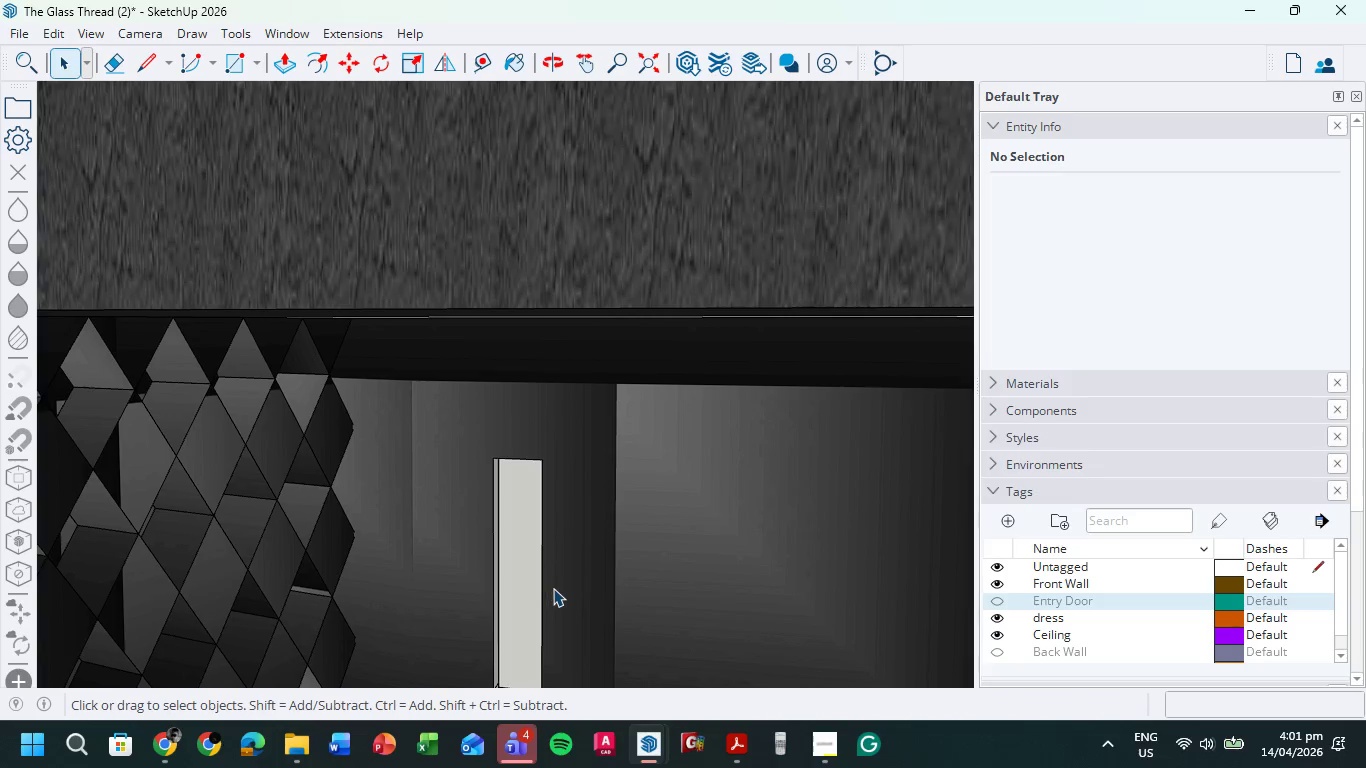 
hold_key(key=ShiftLeft, duration=0.45)
 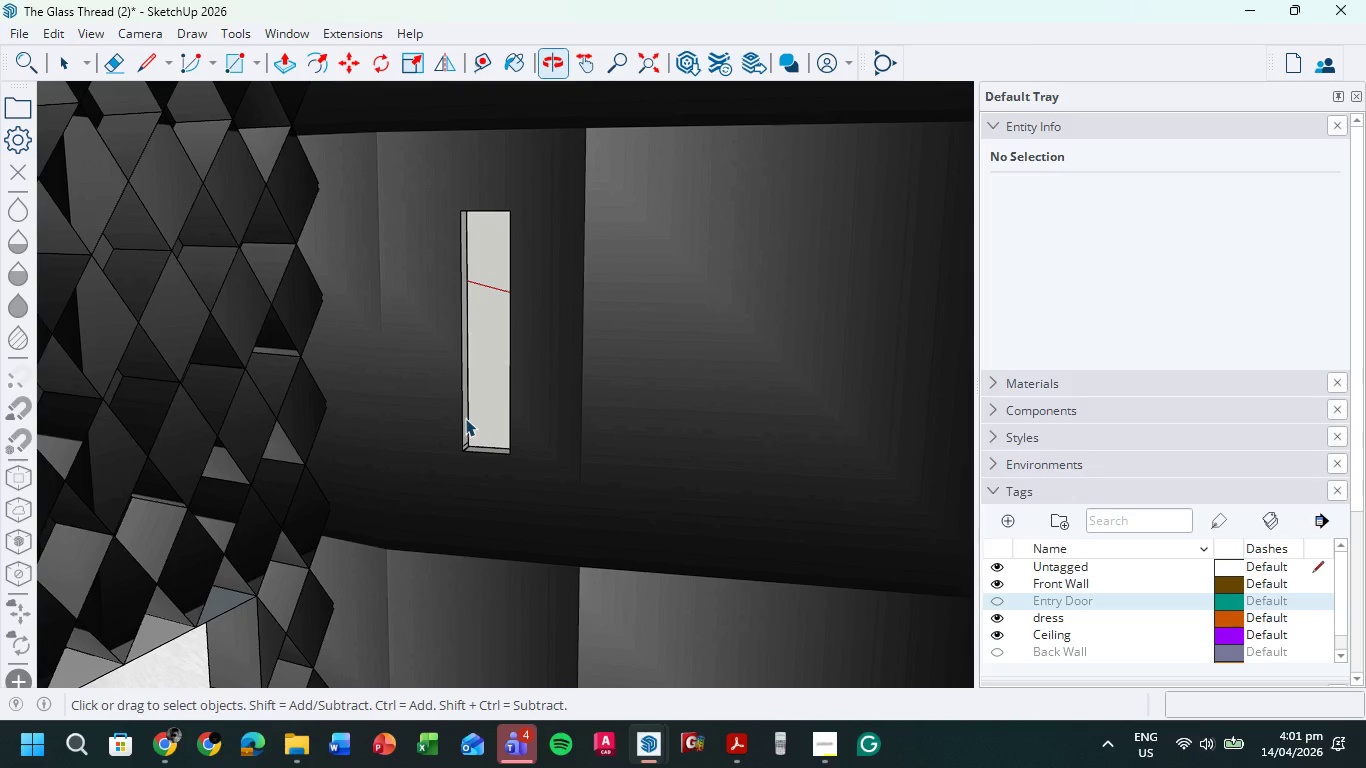 
scroll: coordinate [427, 532], scroll_direction: up, amount: 15.0
 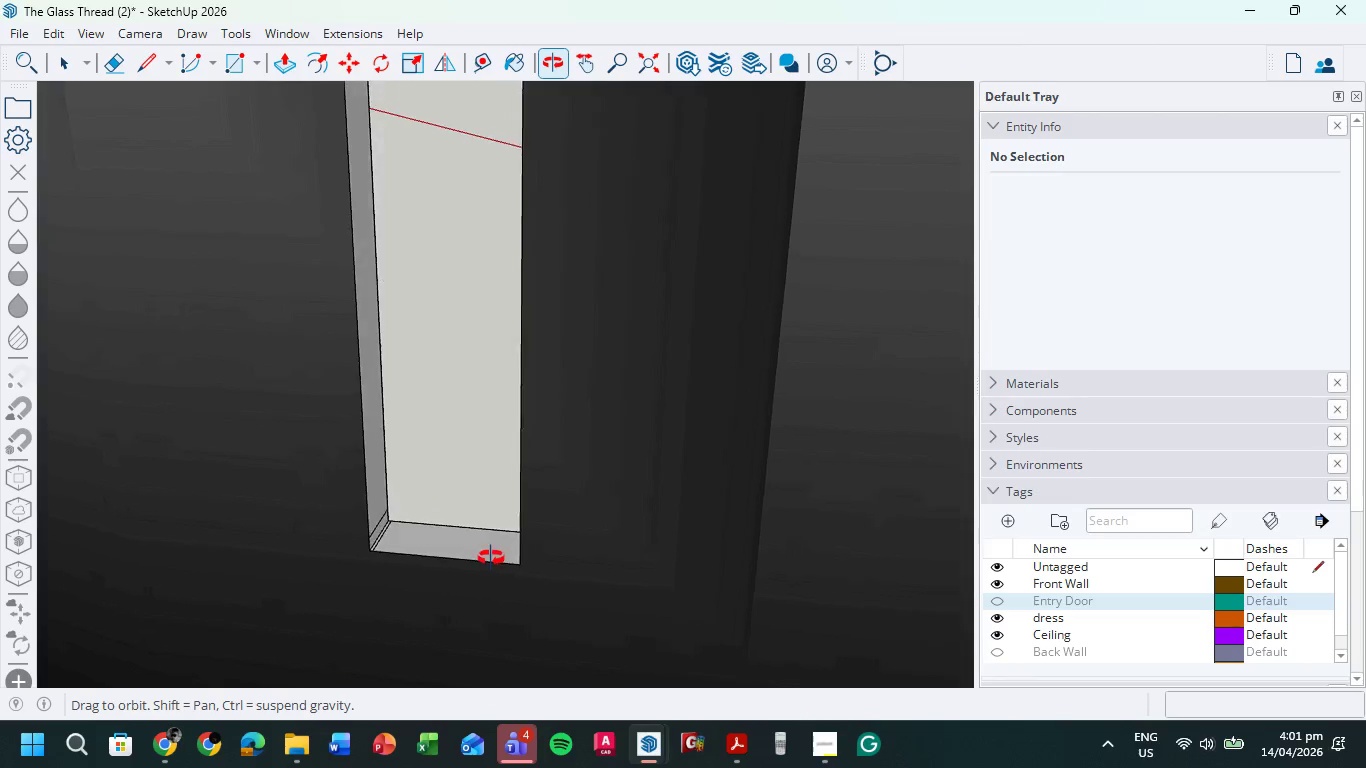 
key(L)
 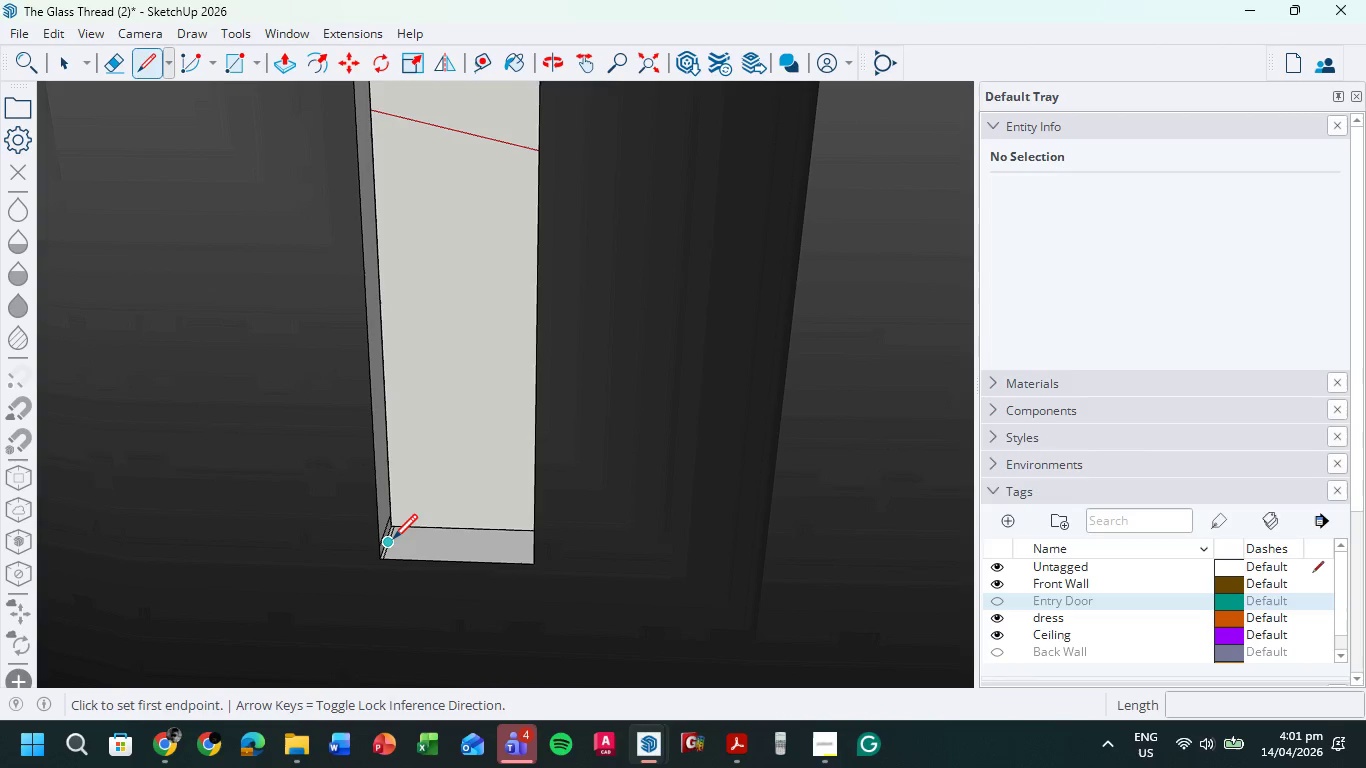 
left_click([393, 541])
 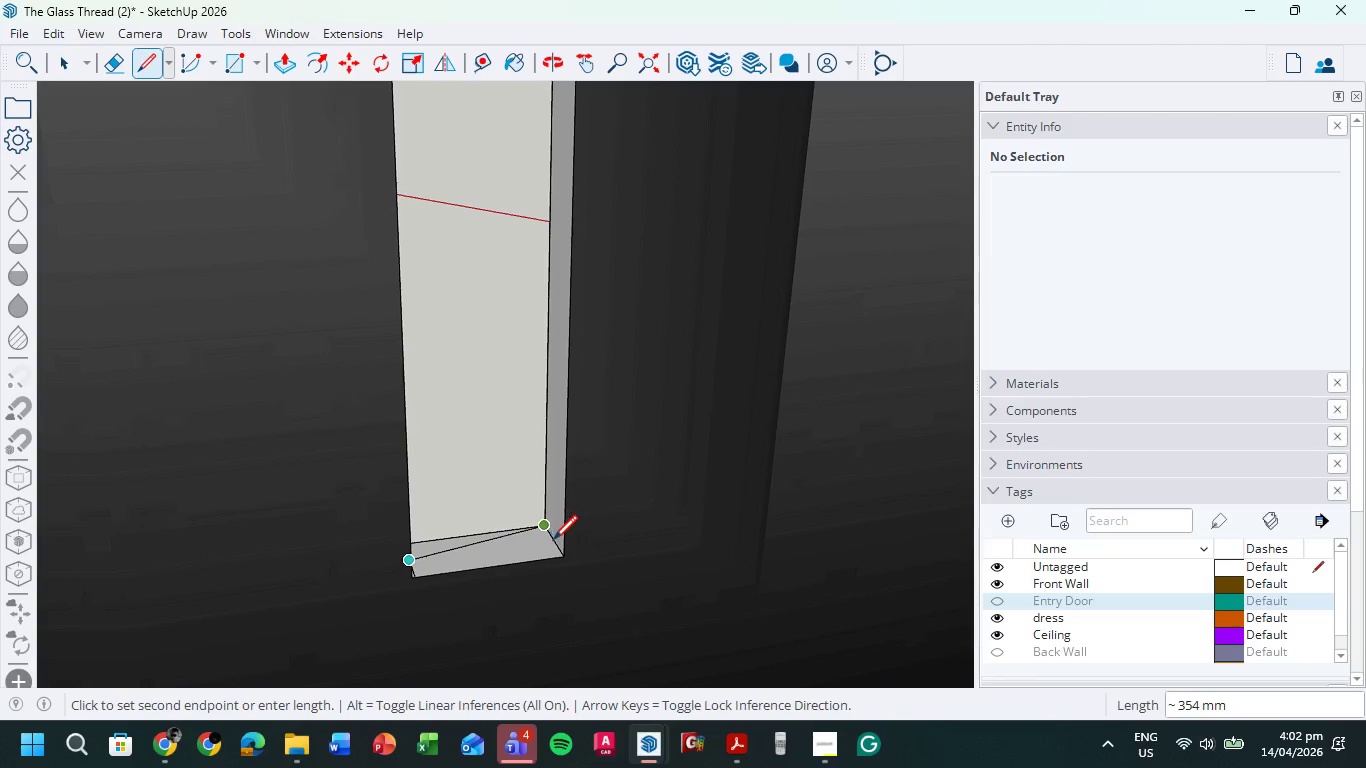 
left_click([553, 542])
 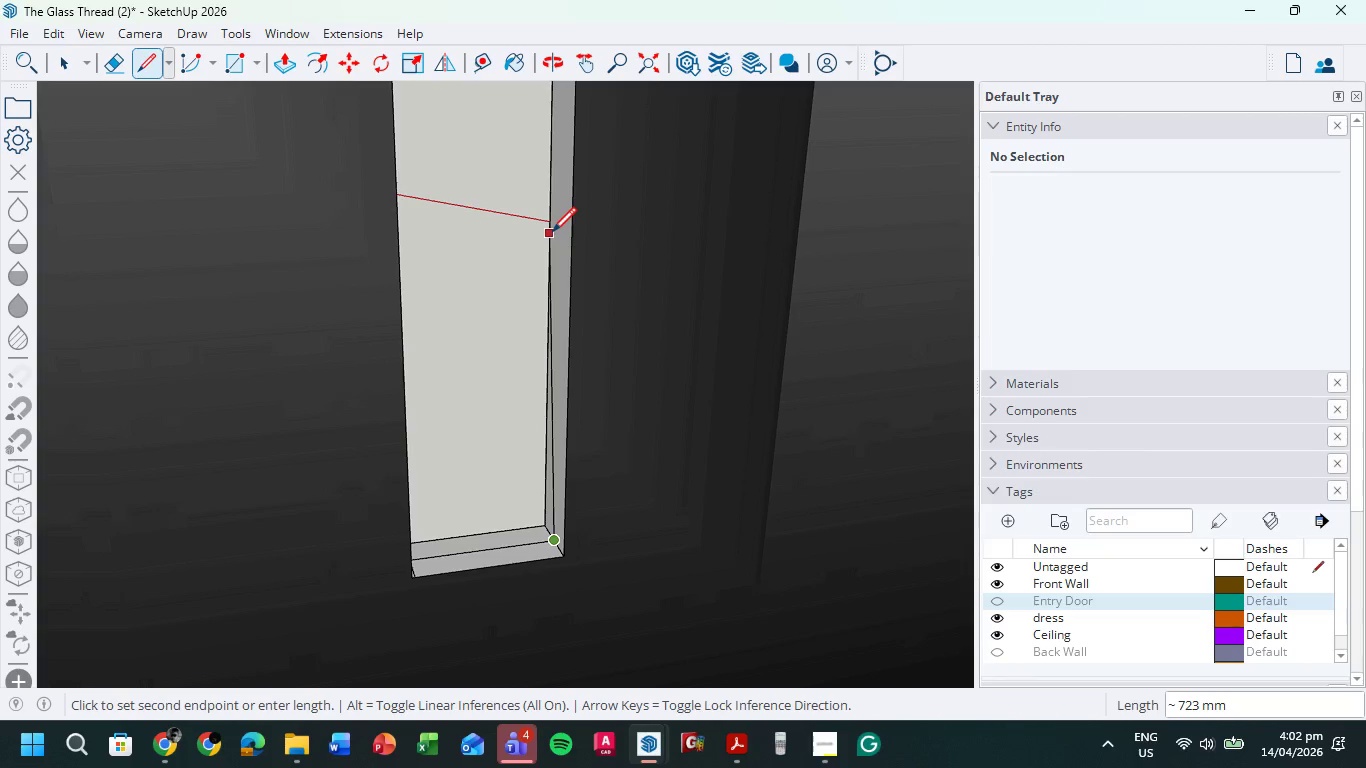 
hold_key(key=ShiftLeft, duration=0.55)
 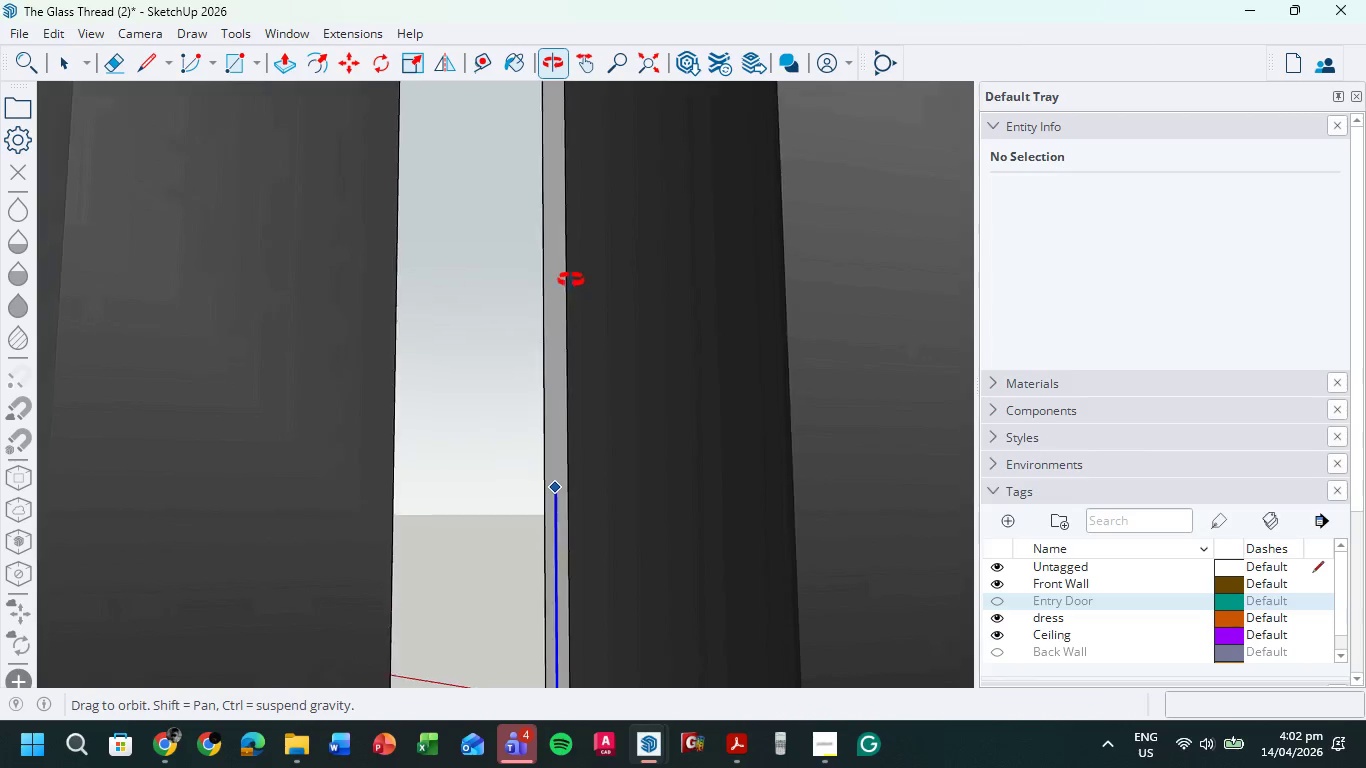 
hold_key(key=ShiftLeft, duration=0.44)
 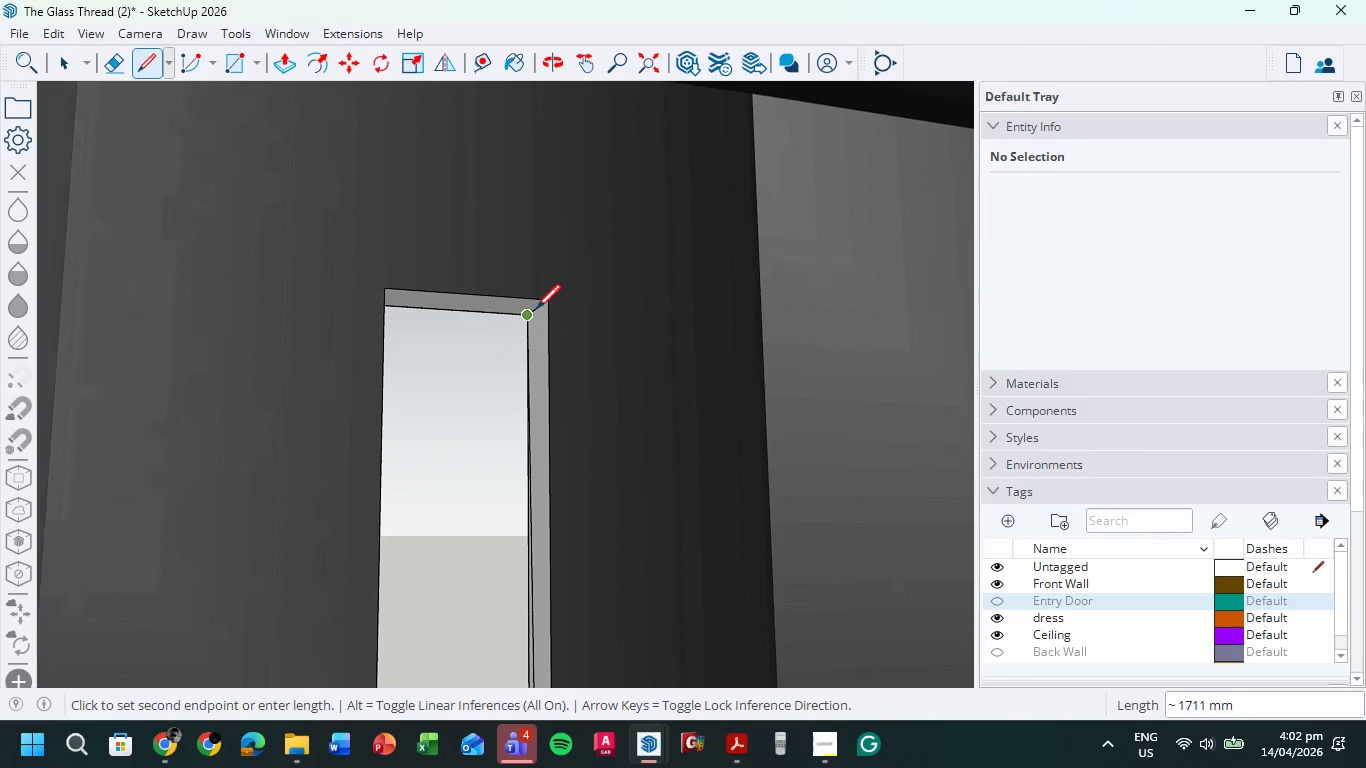 
scroll: coordinate [536, 309], scroll_direction: up, amount: 11.0
 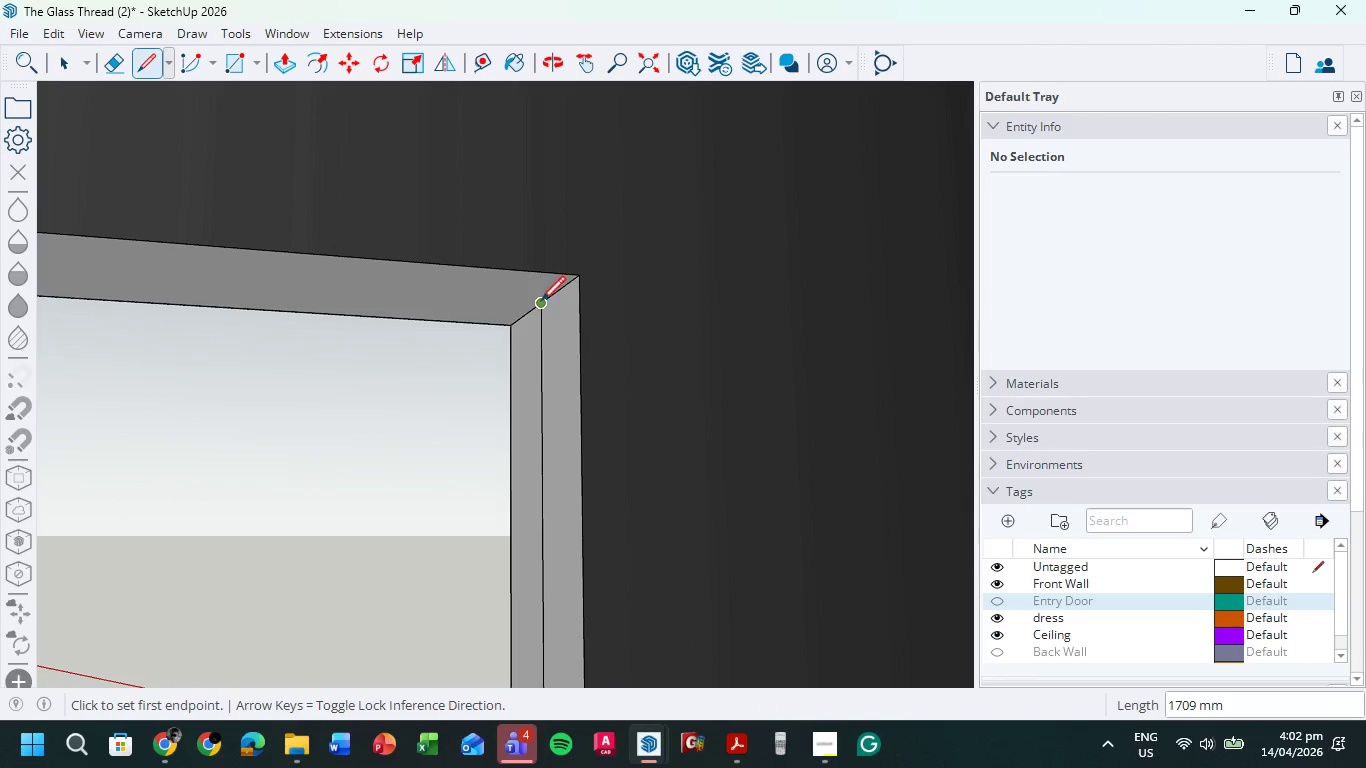 
double_click([541, 306])
 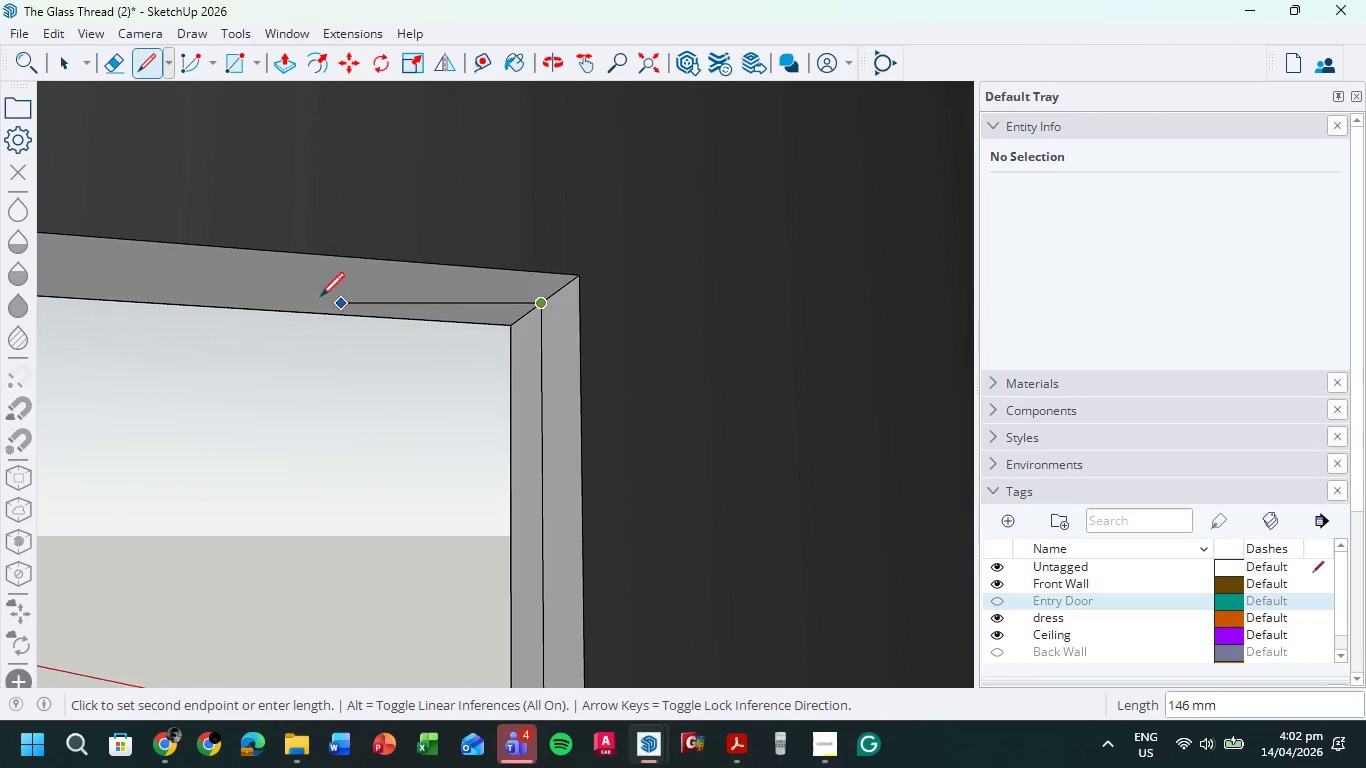 
hold_key(key=ShiftLeft, duration=0.36)
 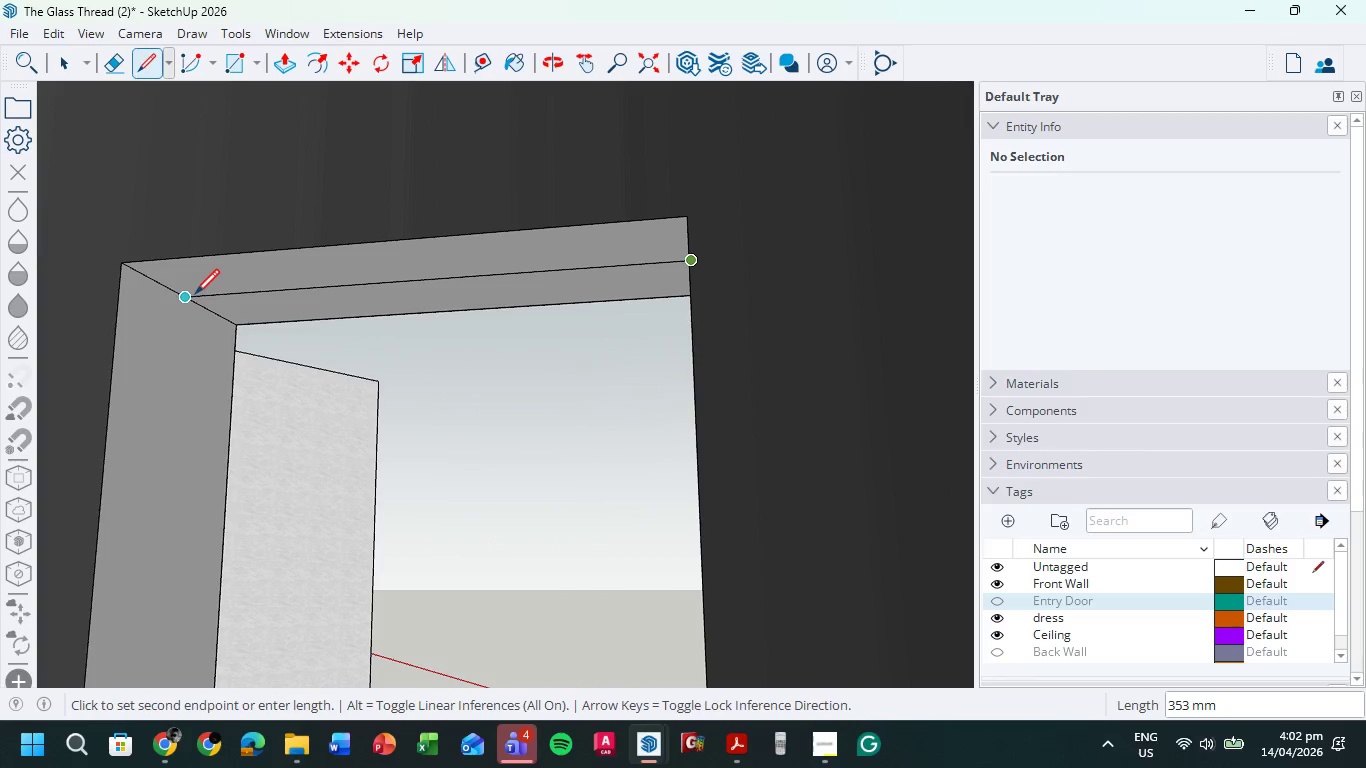 
left_click([195, 296])
 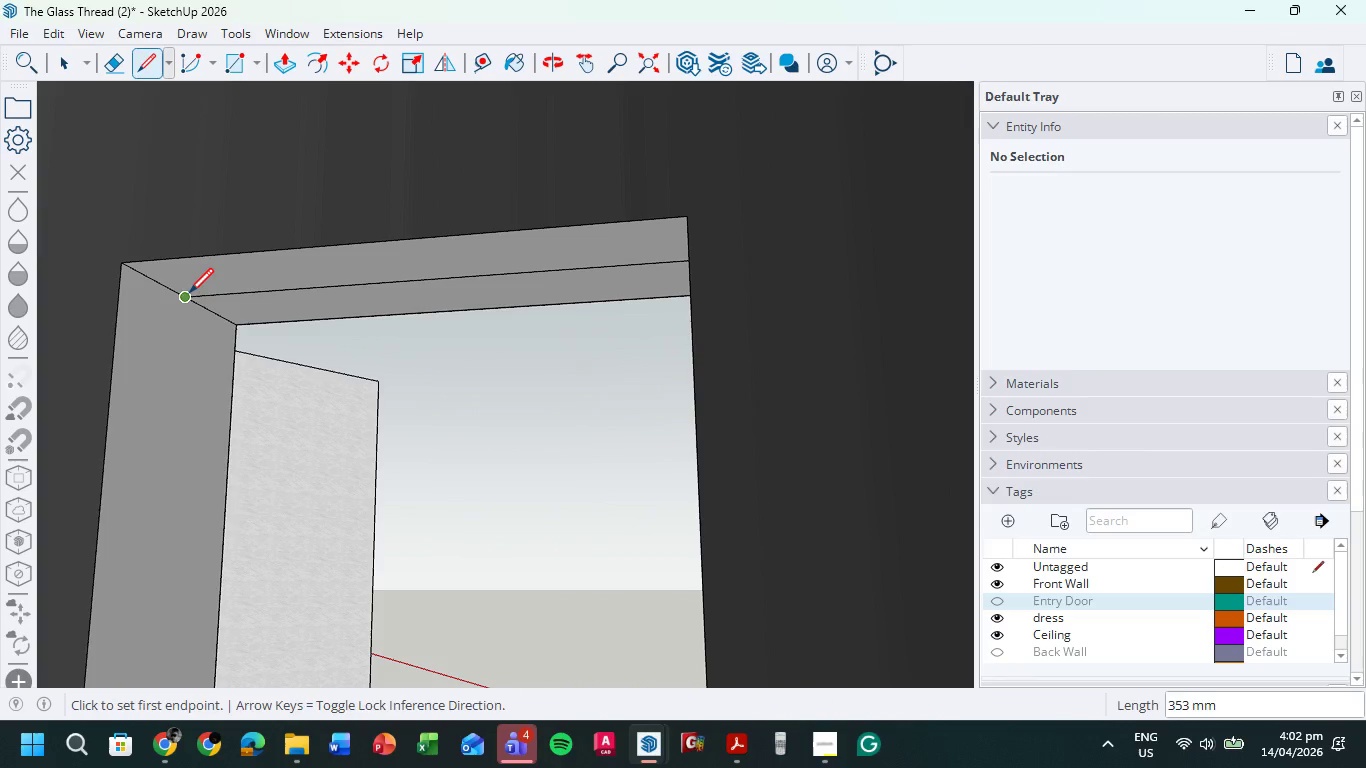 
double_click([189, 295])
 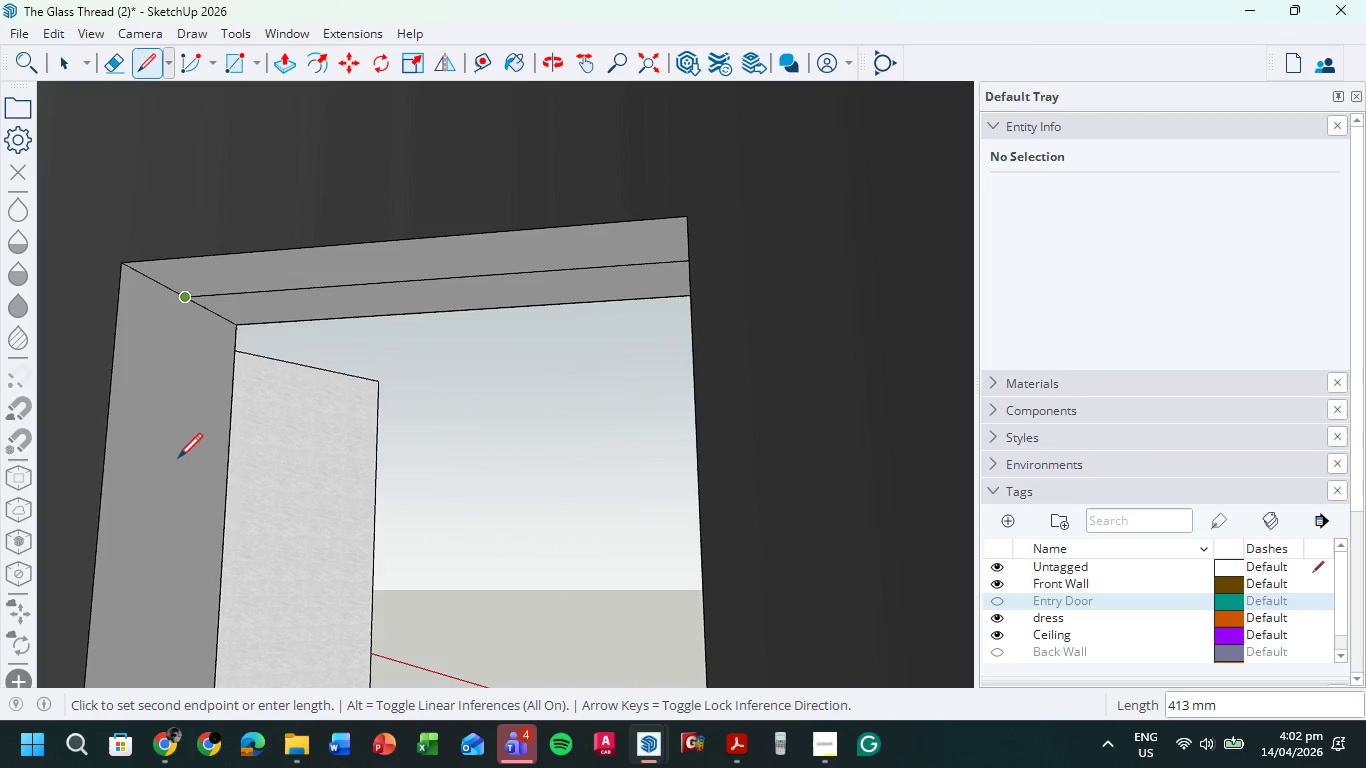 
scroll: coordinate [174, 492], scroll_direction: down, amount: 4.0
 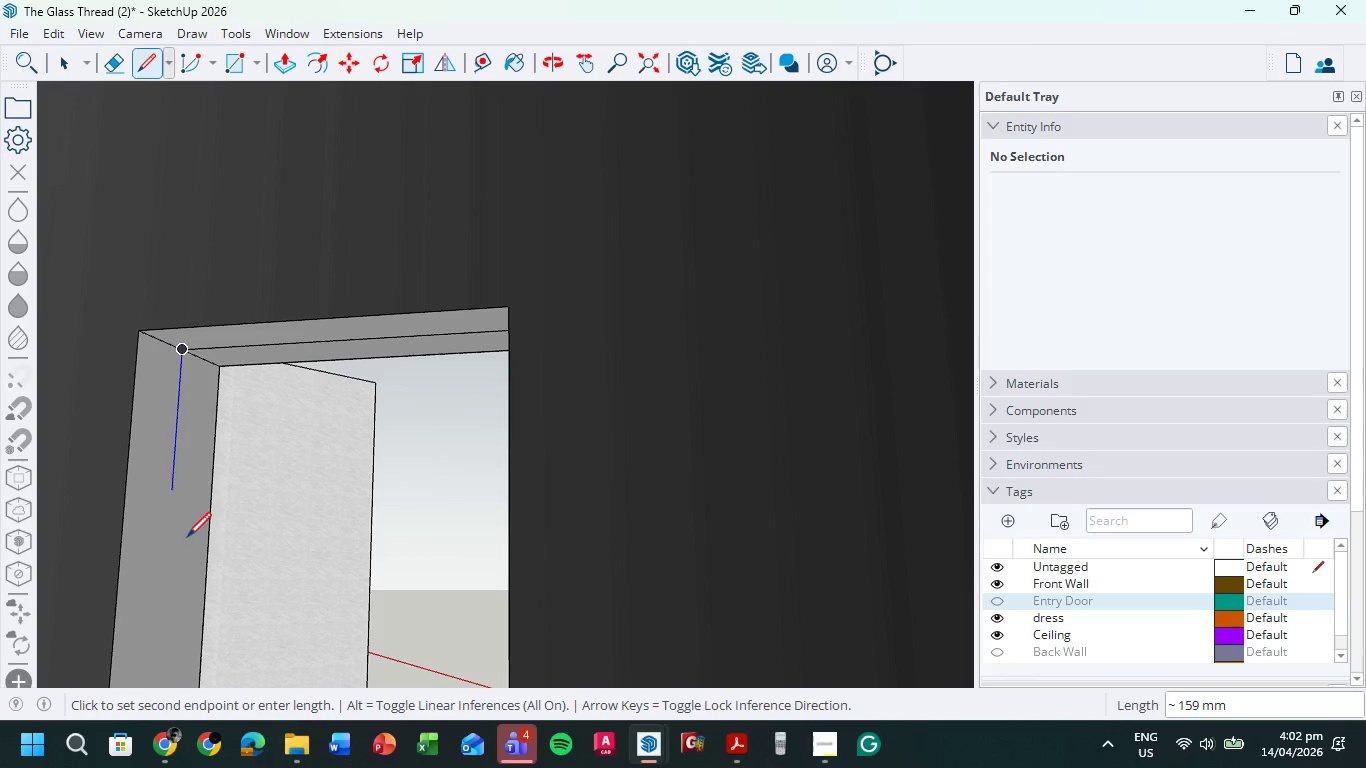 
hold_key(key=ShiftLeft, duration=0.42)
 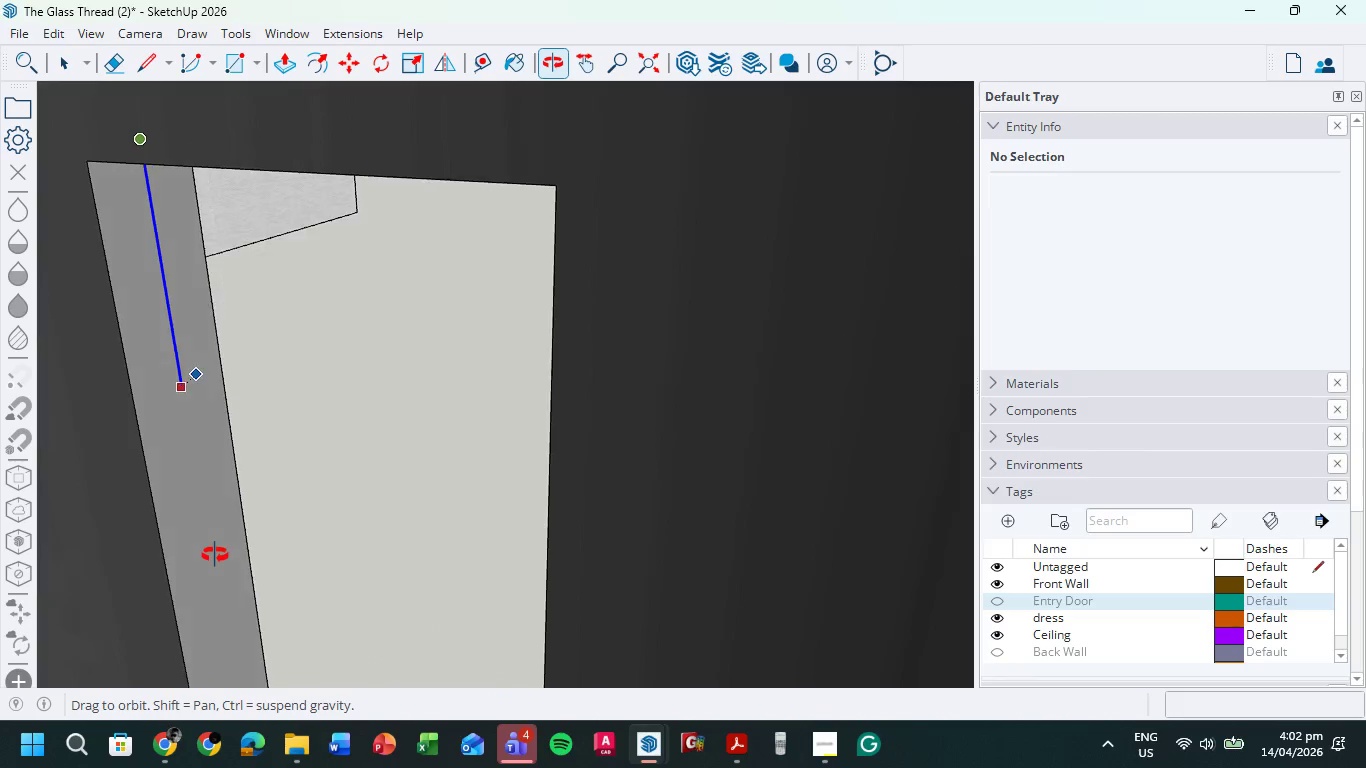 
hold_key(key=ShiftLeft, duration=0.31)
 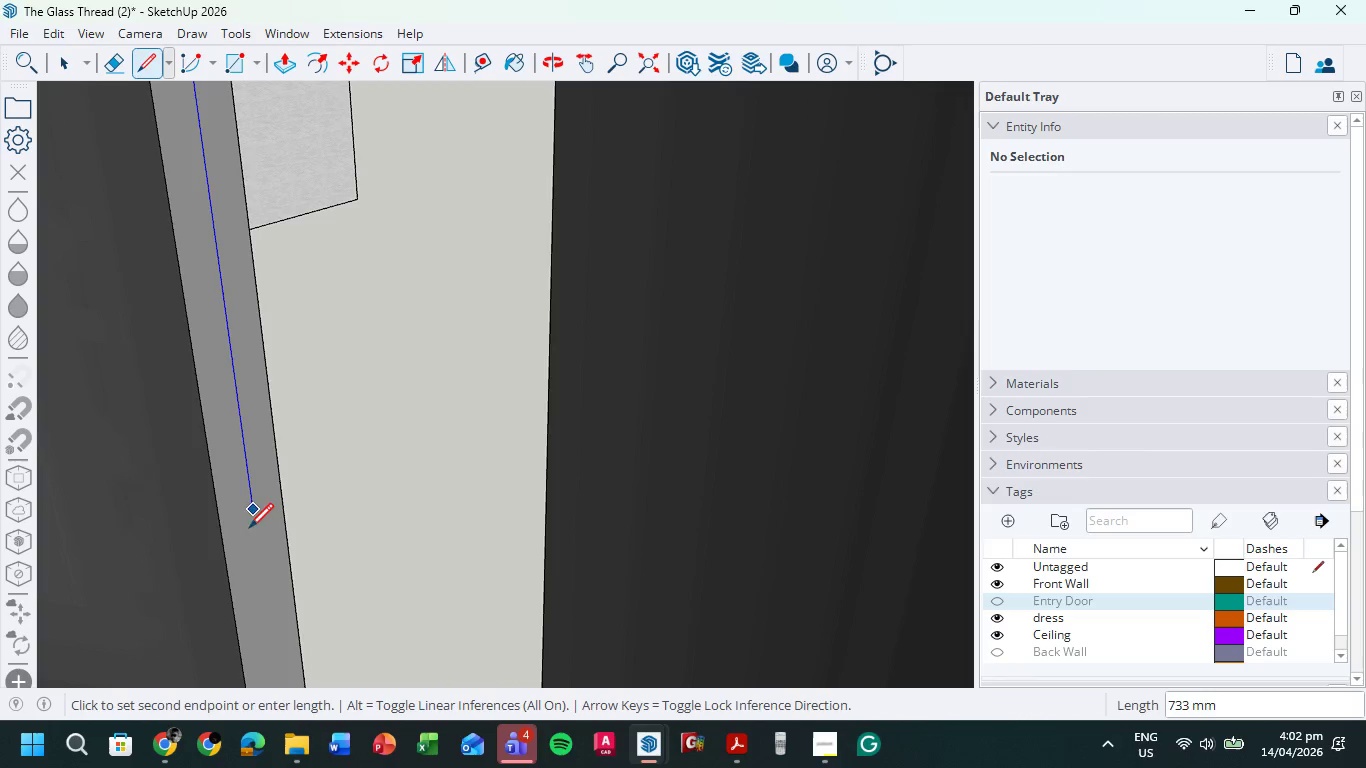 
hold_key(key=ShiftLeft, duration=0.52)
 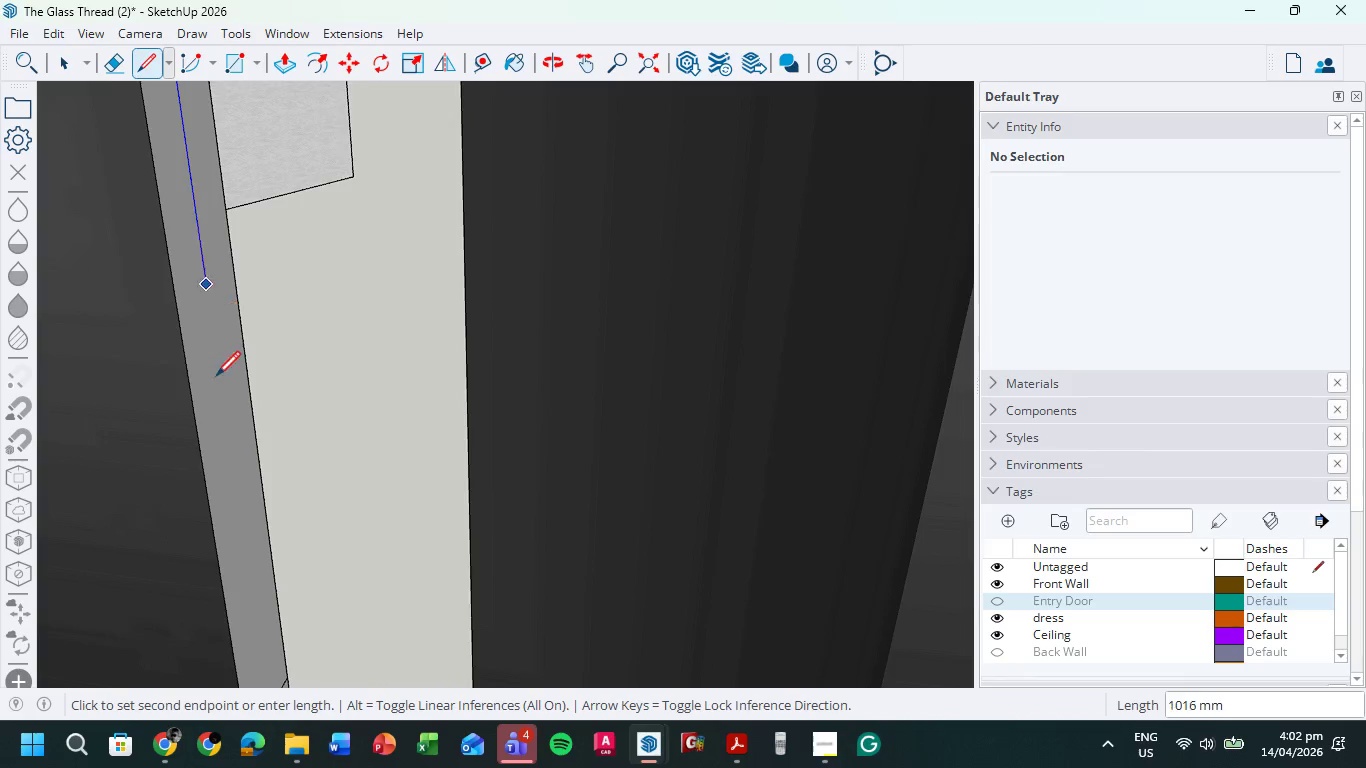 
scroll: coordinate [223, 413], scroll_direction: down, amount: 4.0
 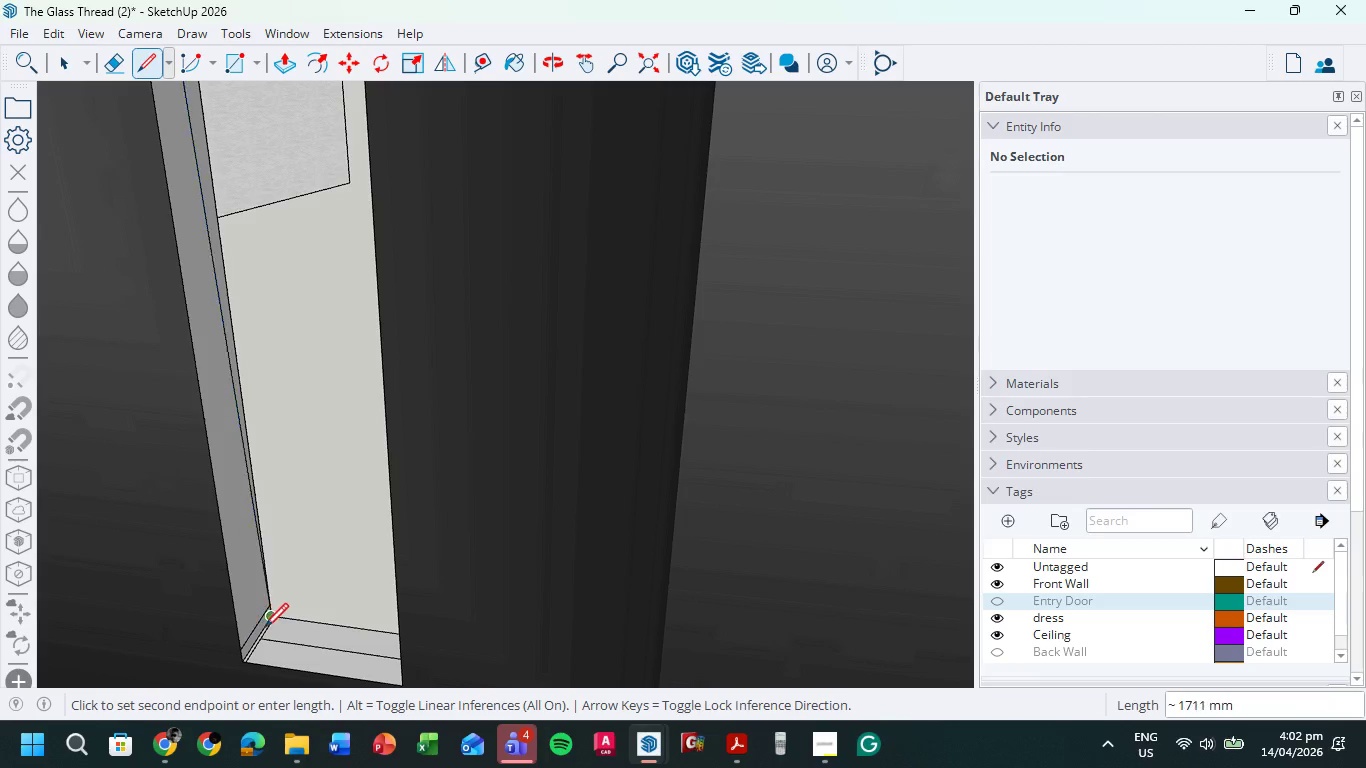 
scroll: coordinate [264, 630], scroll_direction: up, amount: 9.0
 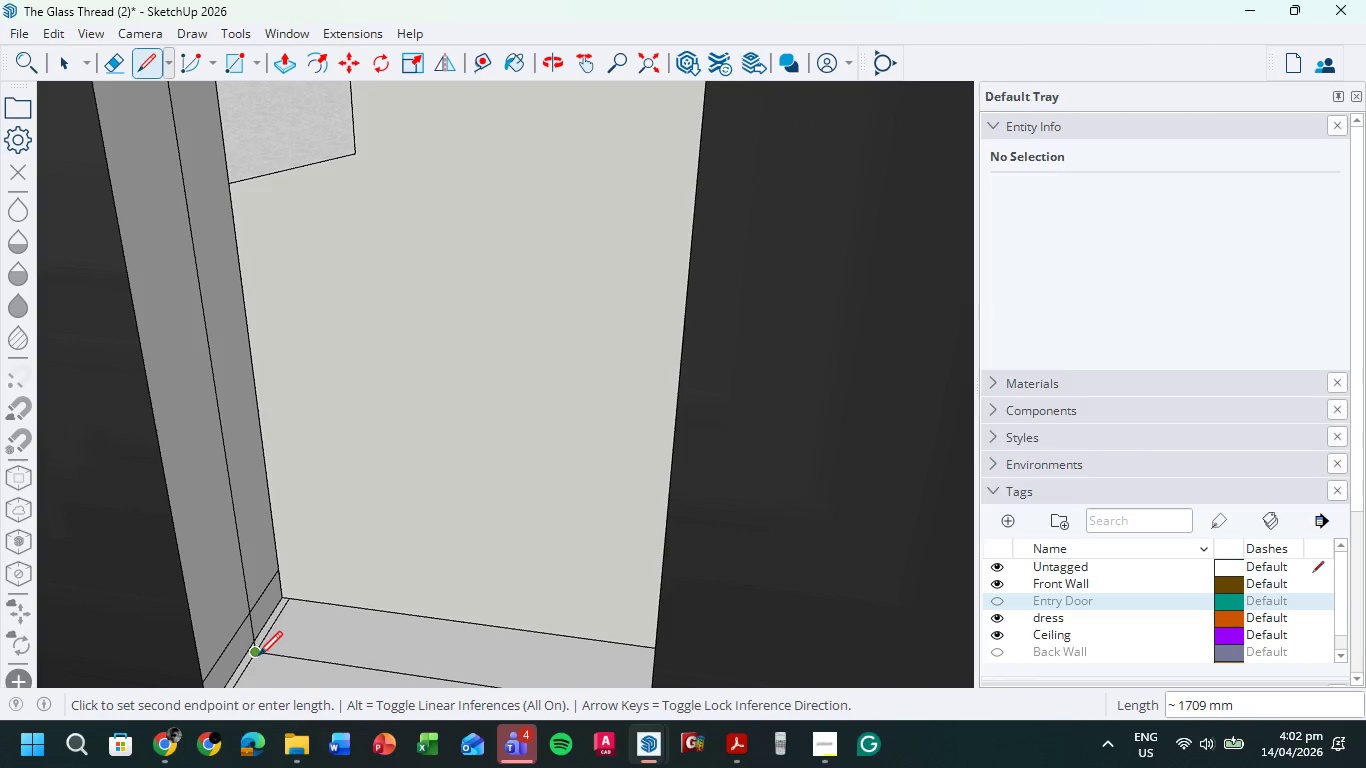 
left_click([257, 655])
 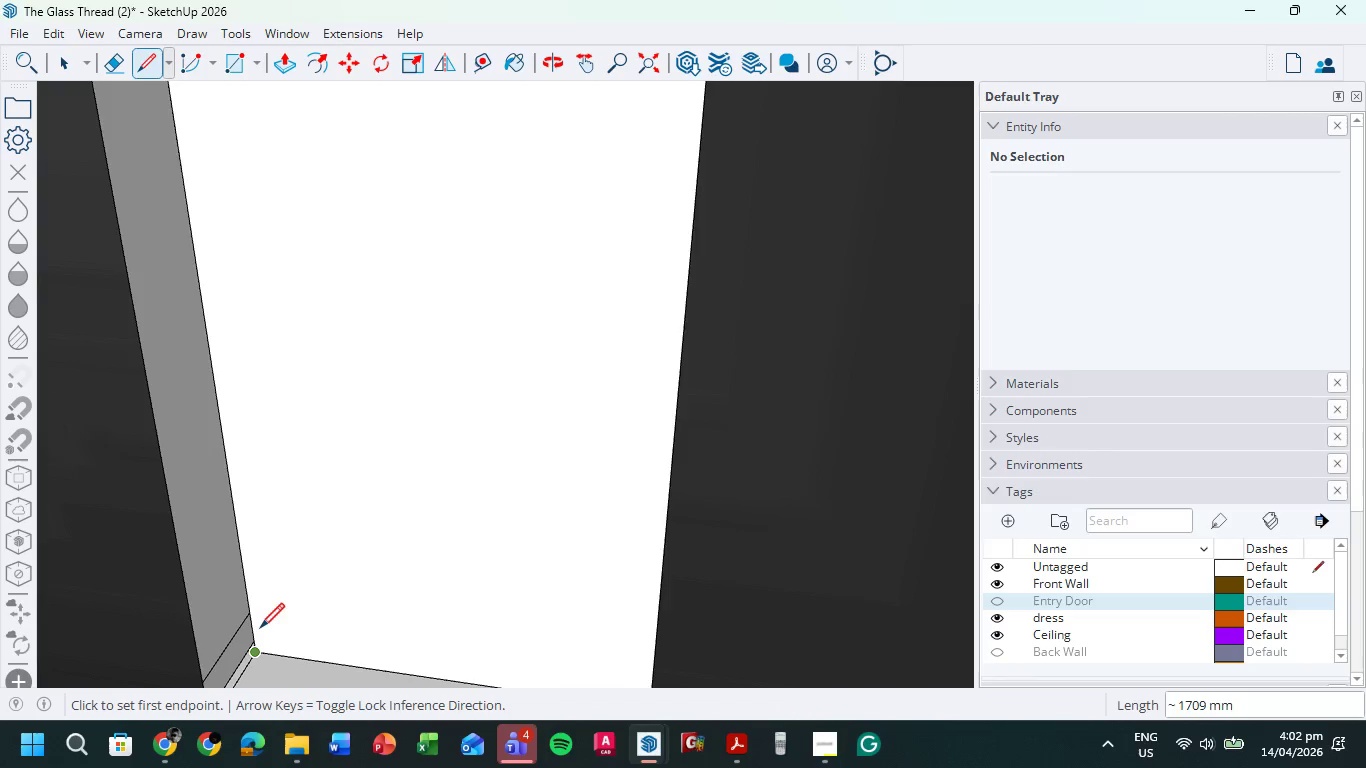 
scroll: coordinate [260, 628], scroll_direction: down, amount: 5.0
 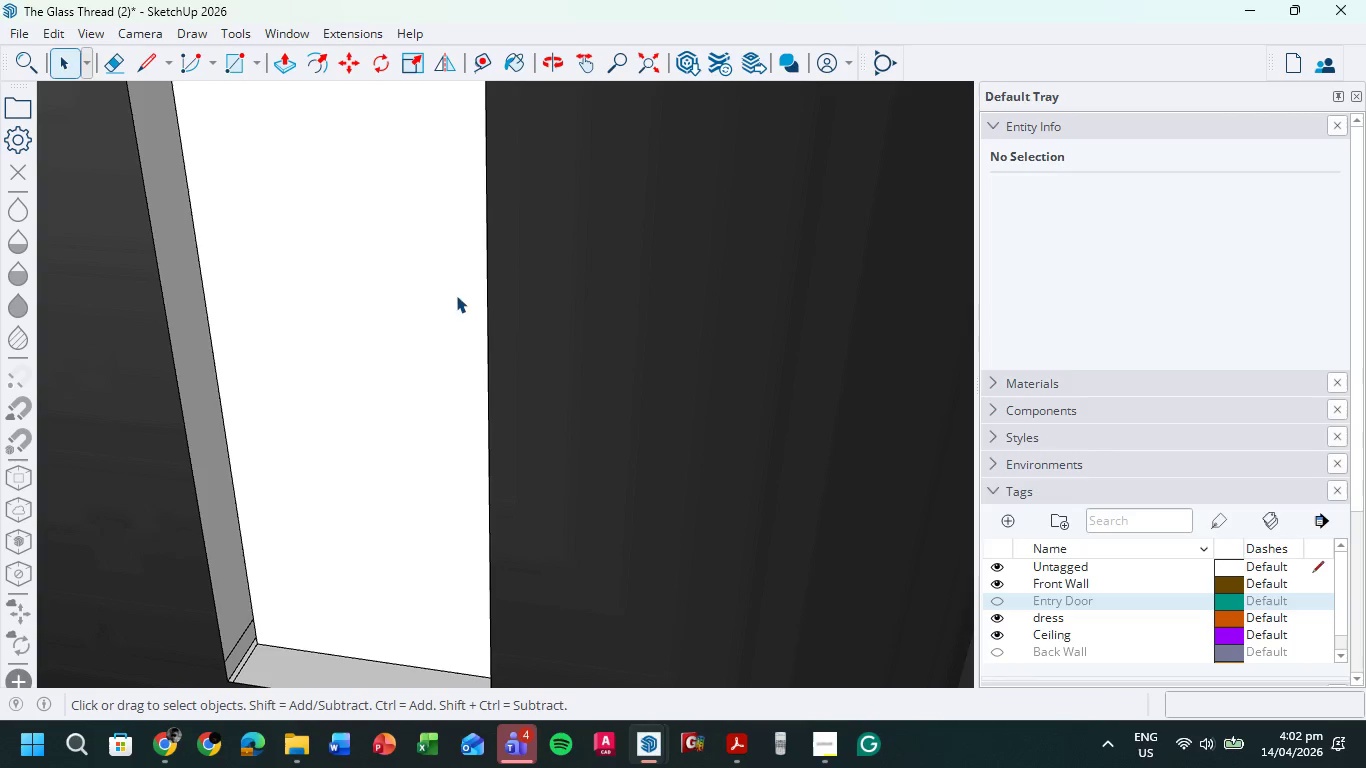 
double_click([381, 297])
 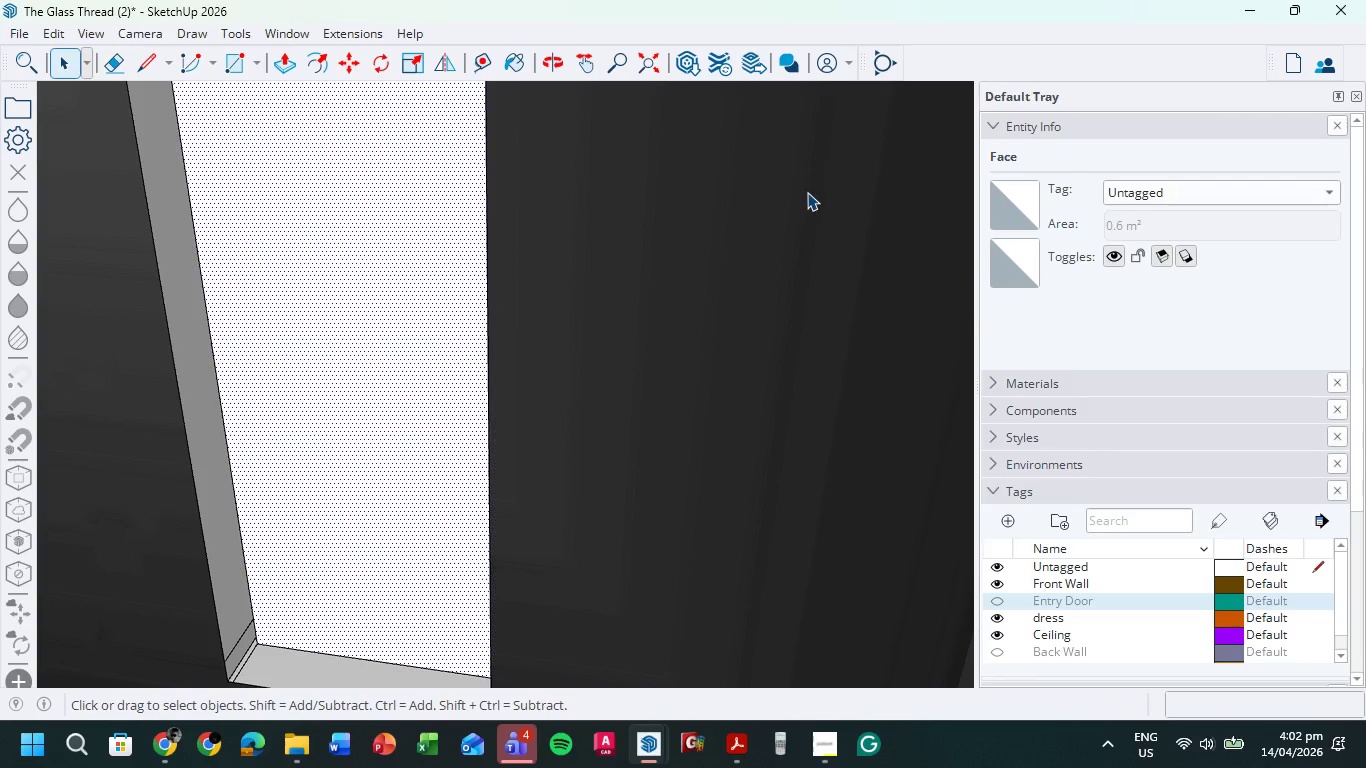 
key(B)
 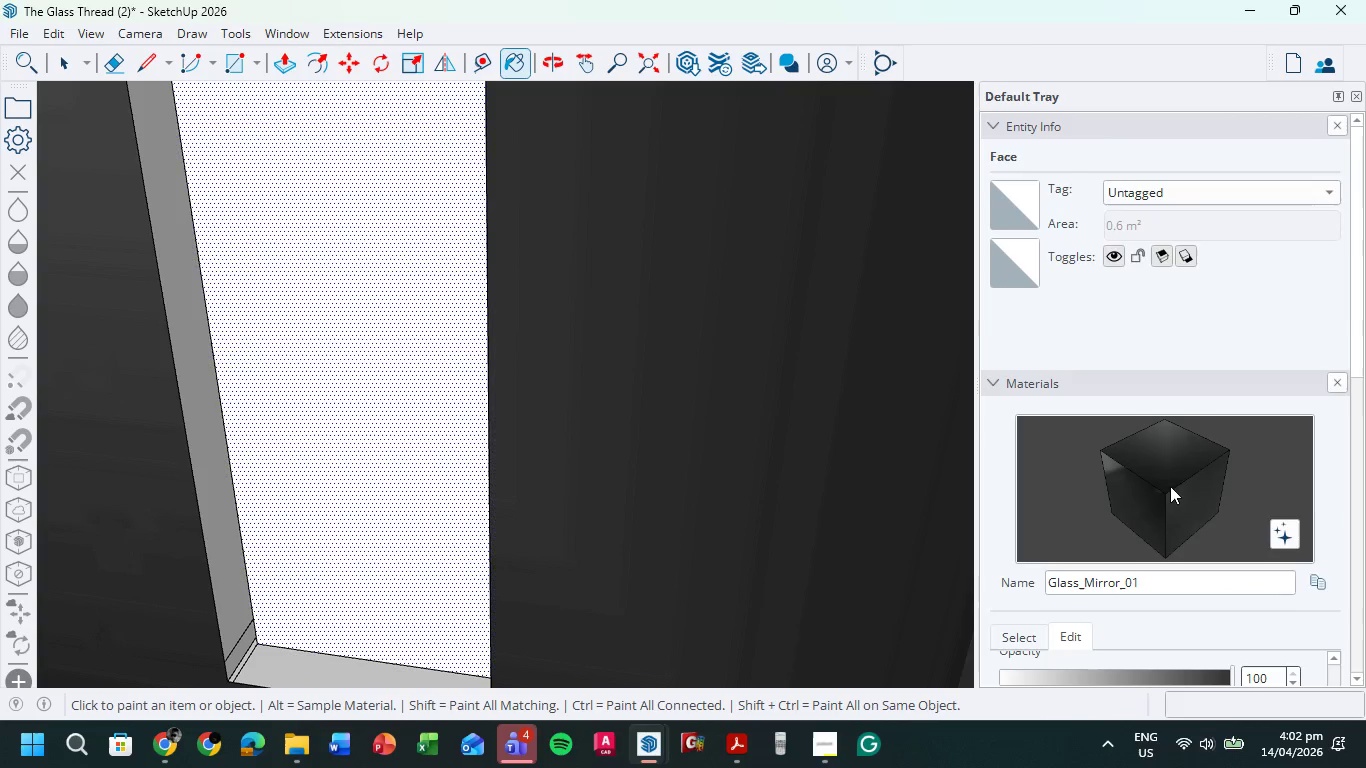 
left_click([1167, 429])
 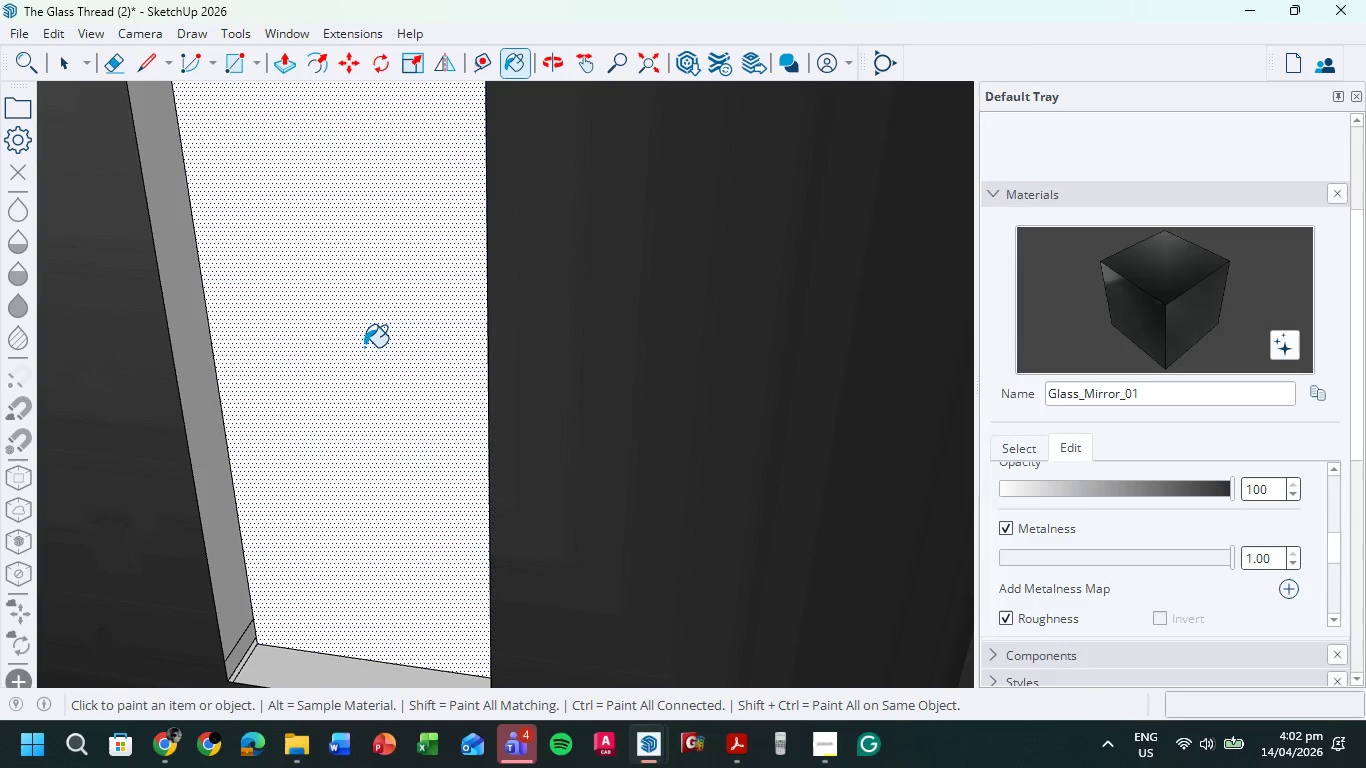 
scroll: coordinate [1156, 492], scroll_direction: down, amount: 1.0
 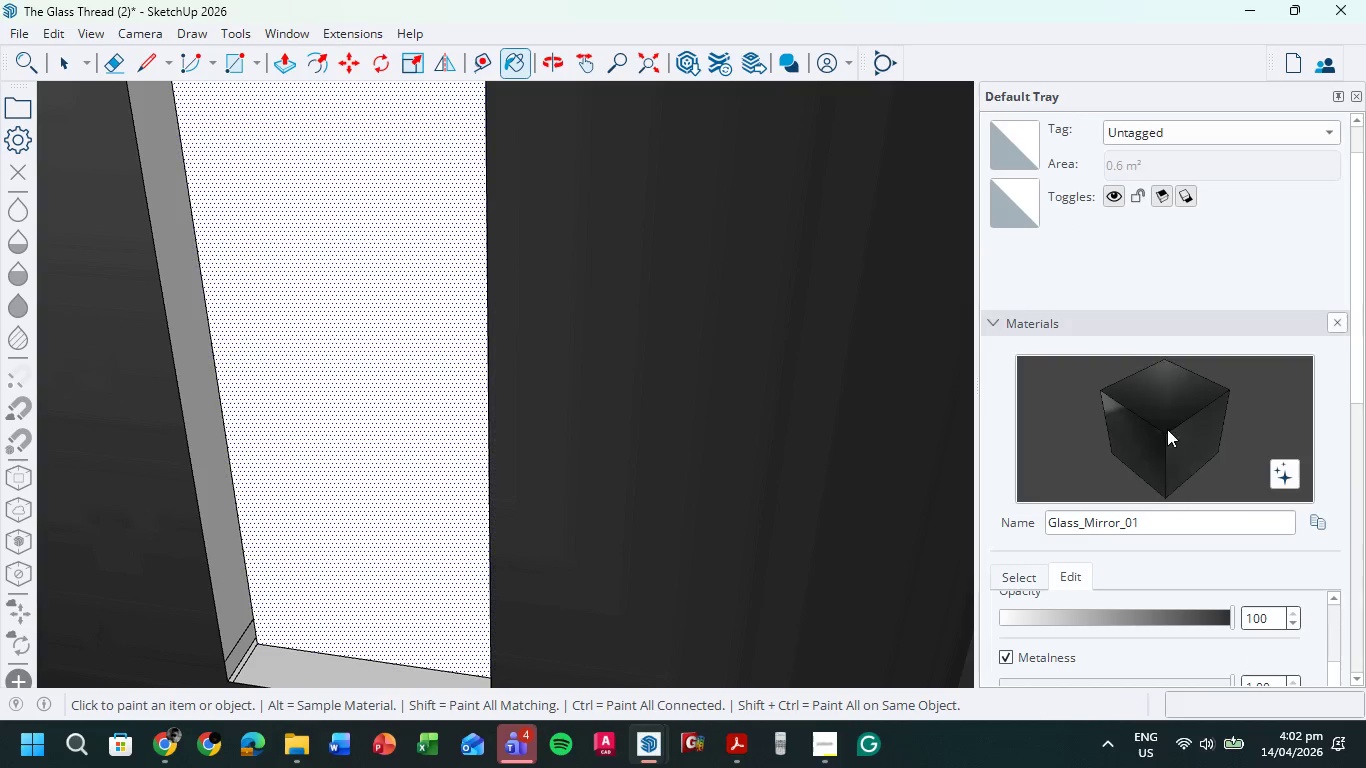 
left_click([362, 344])
 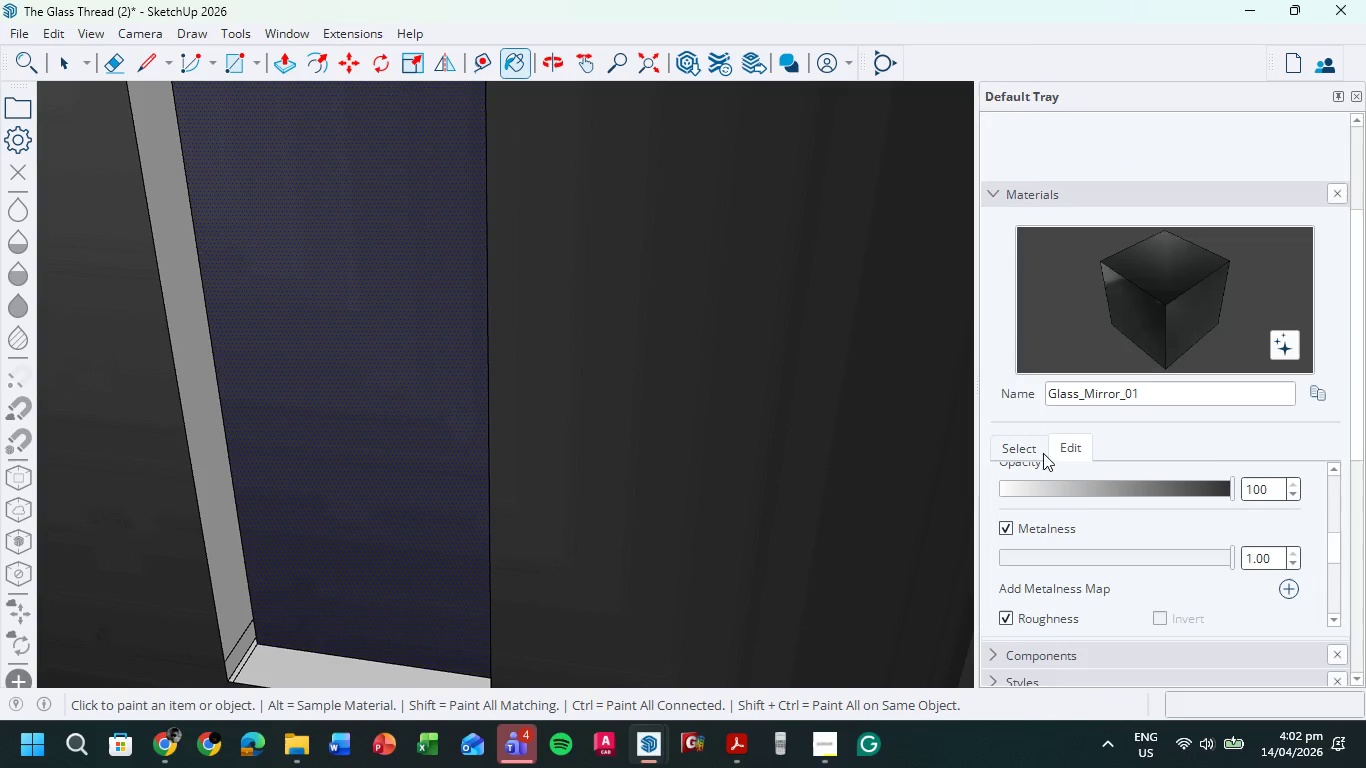 
left_click_drag(start_coordinate=[1235, 495], to_coordinate=[1092, 502])
 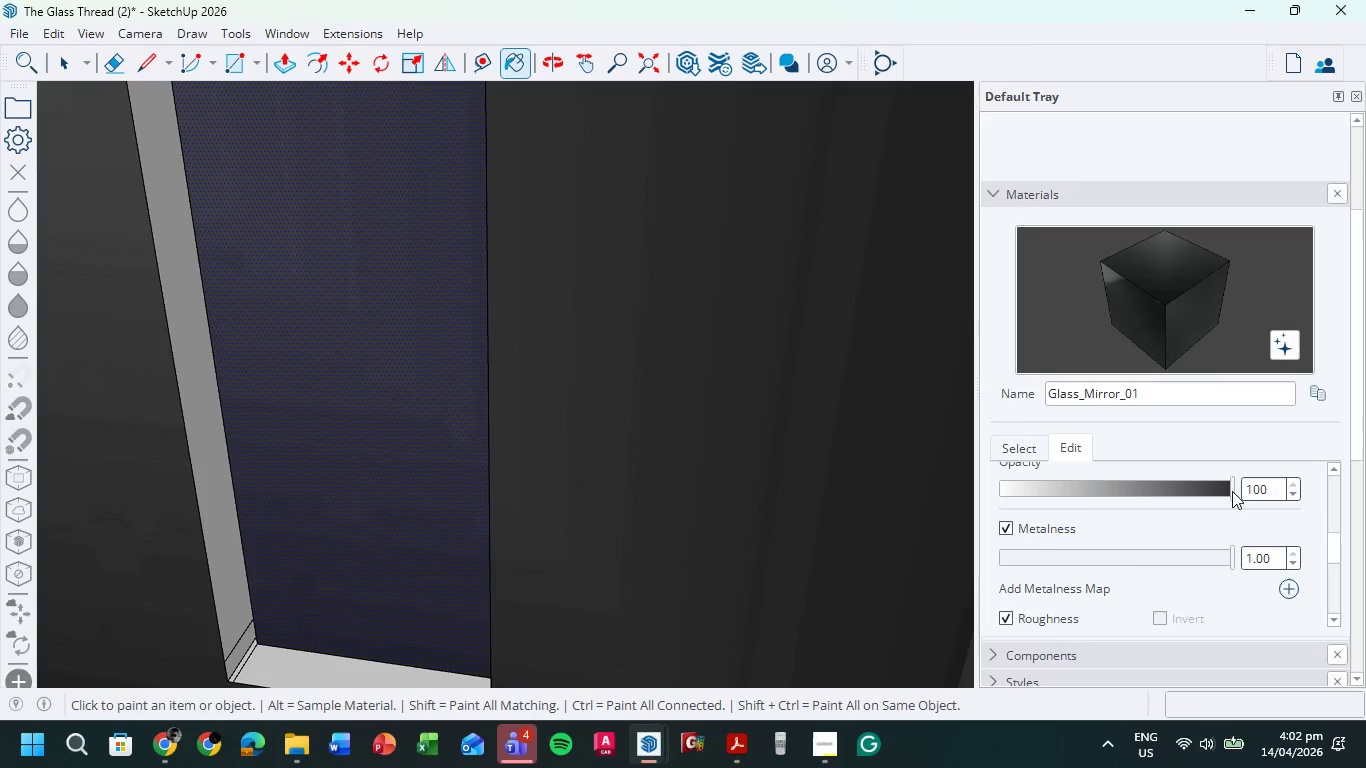 
left_click_drag(start_coordinate=[1232, 491], to_coordinate=[1236, 503])
 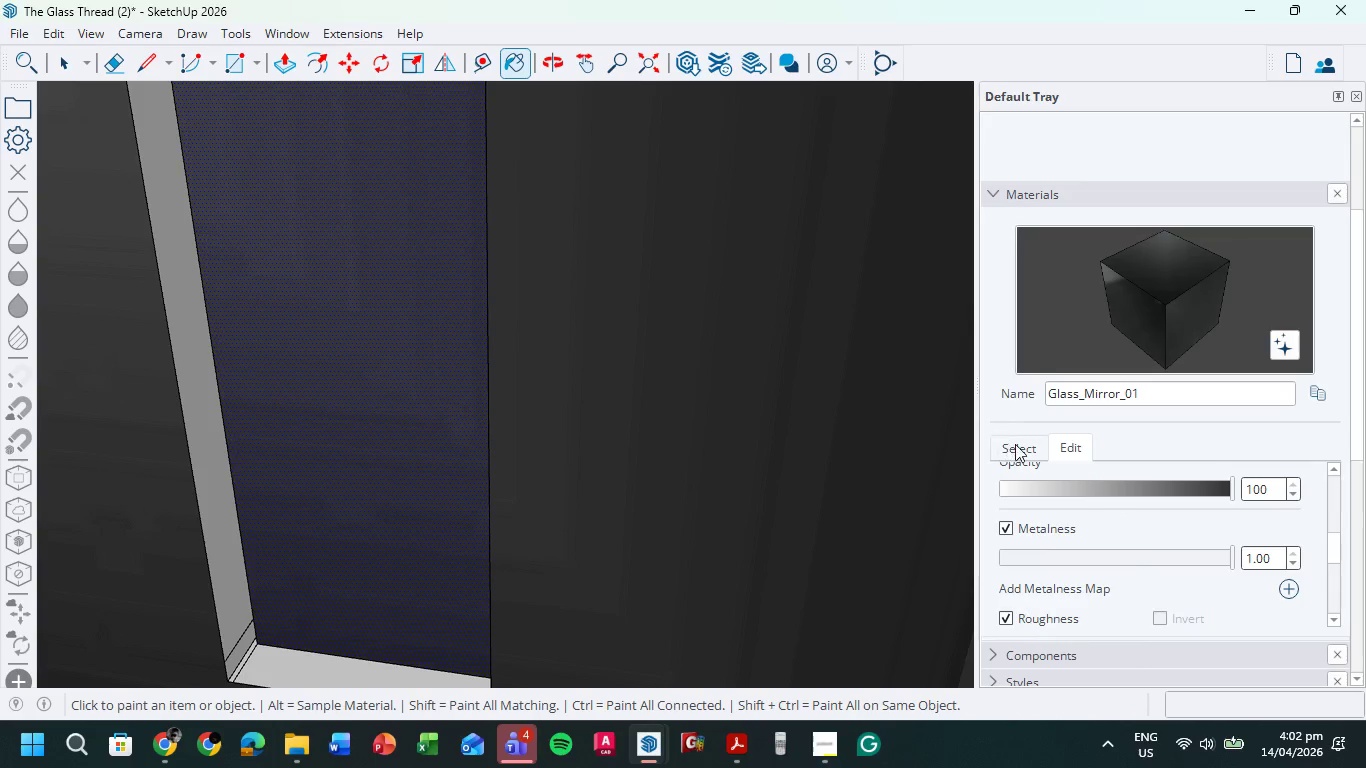 
left_click([1017, 443])
 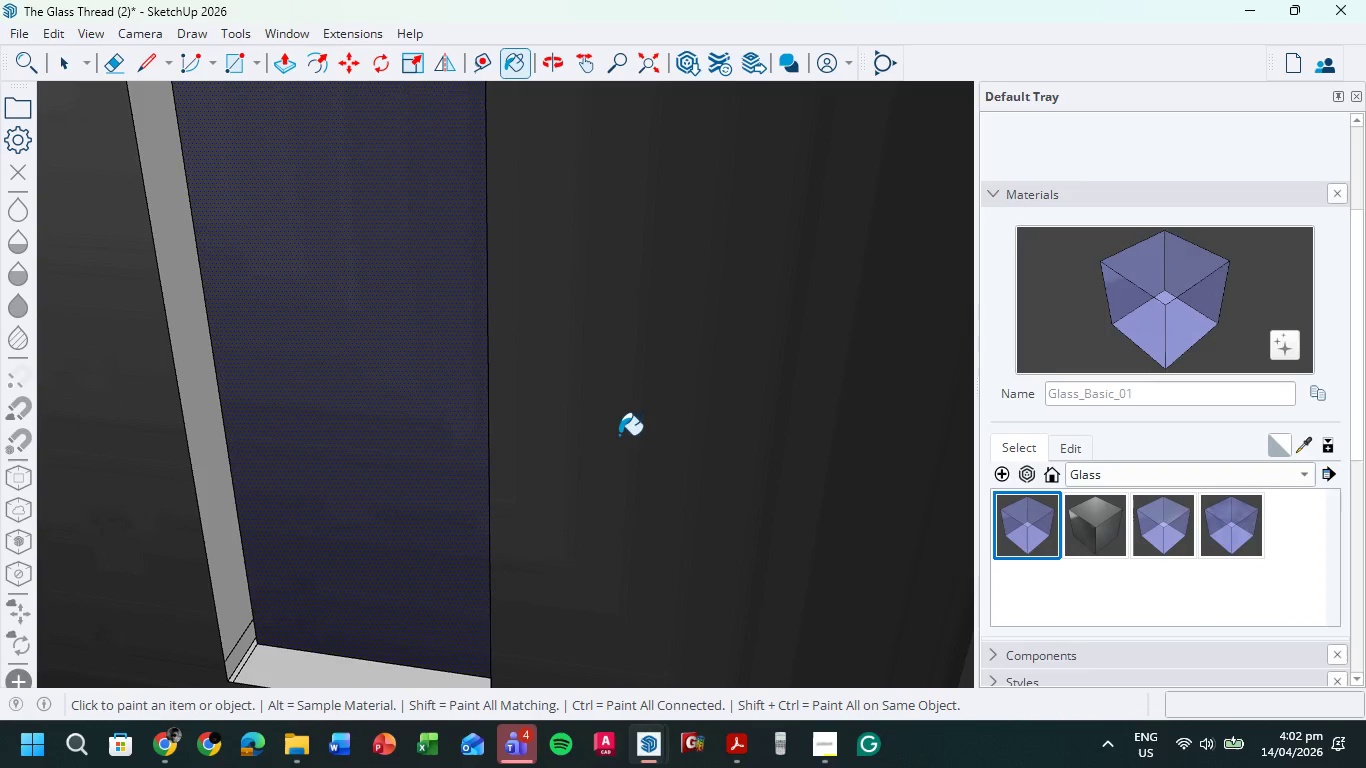 
left_click([349, 373])
 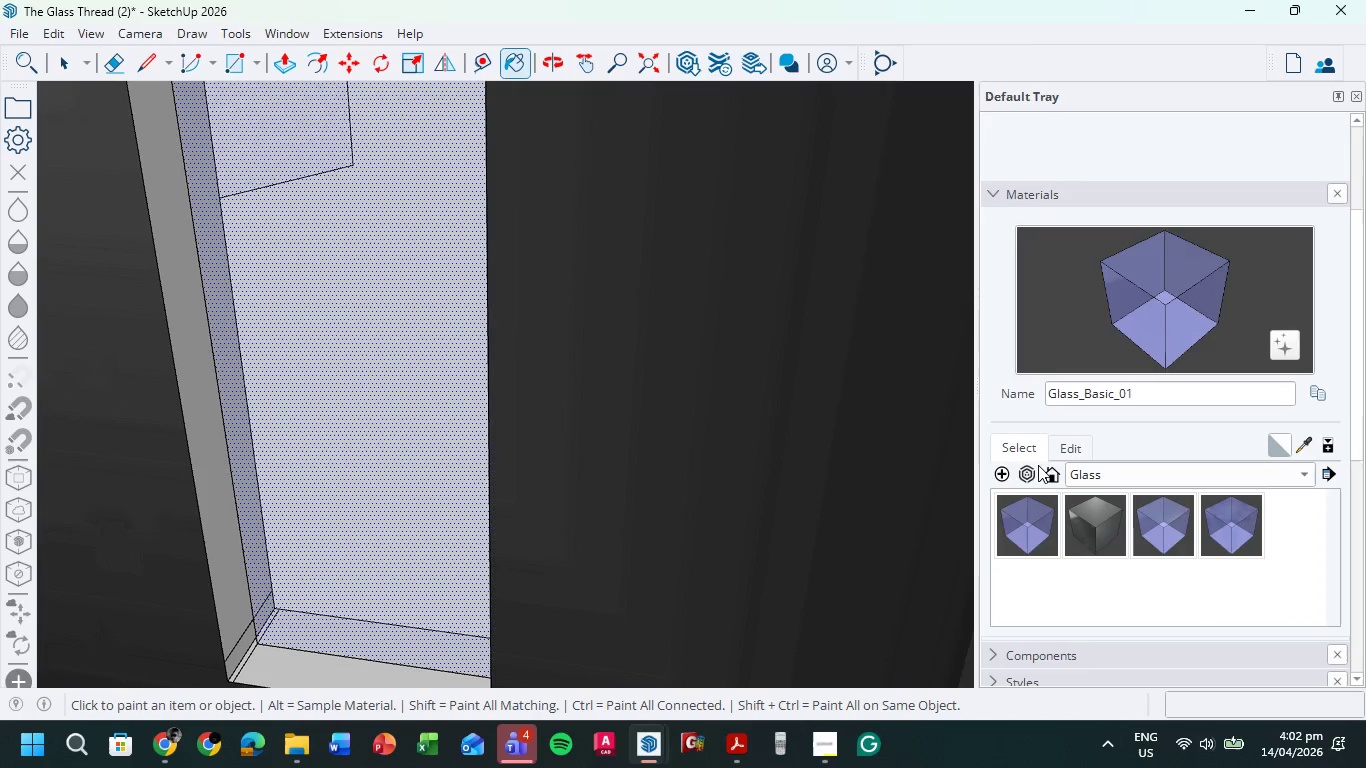 
left_click([1059, 446])
 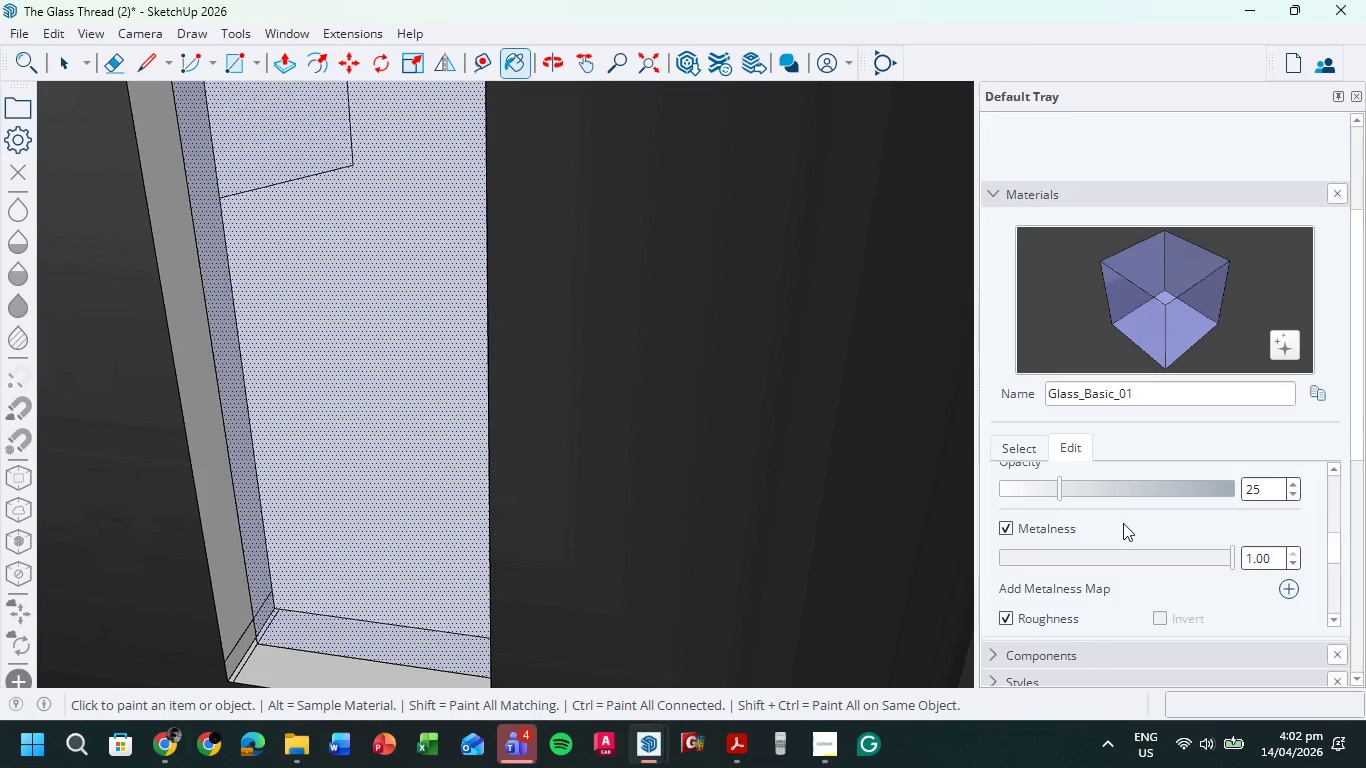 
scroll: coordinate [1138, 529], scroll_direction: up, amount: 5.0
 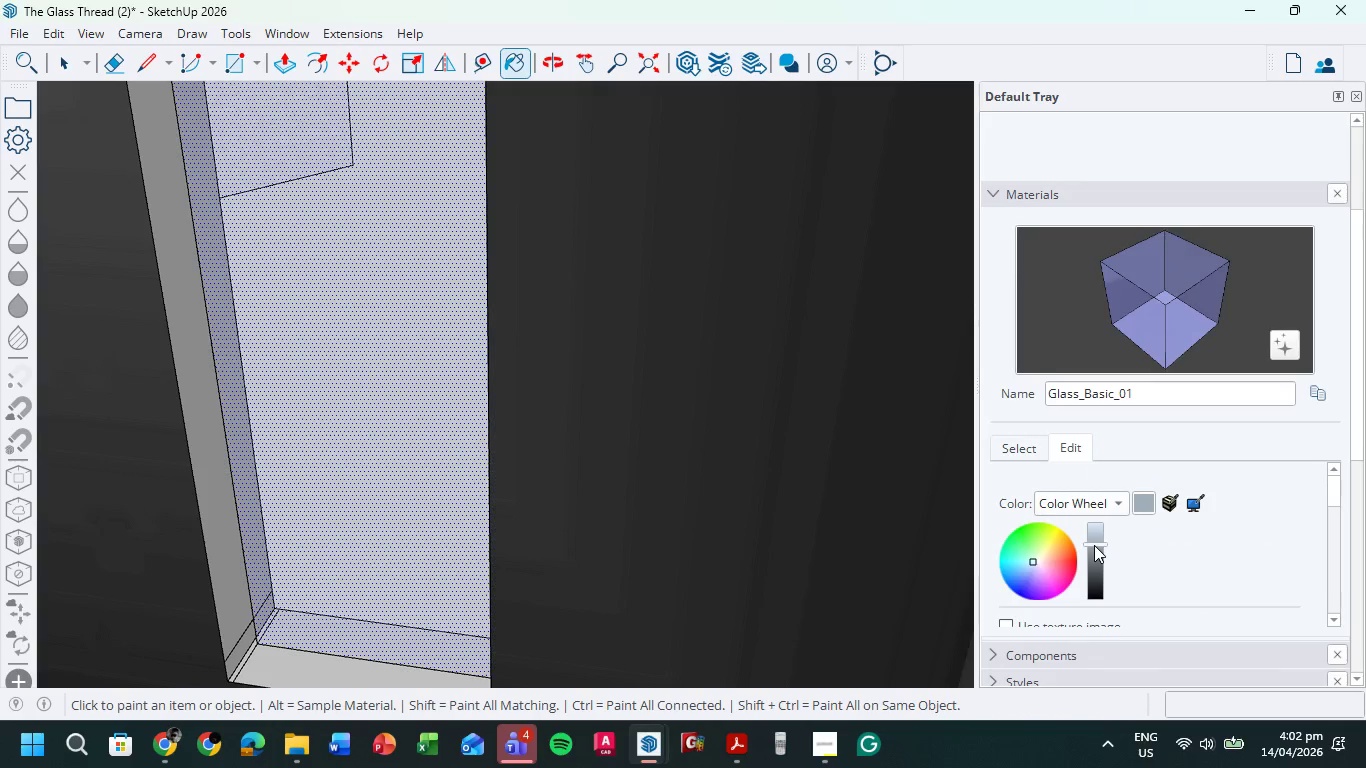 
left_click_drag(start_coordinate=[1094, 545], to_coordinate=[1097, 641])
 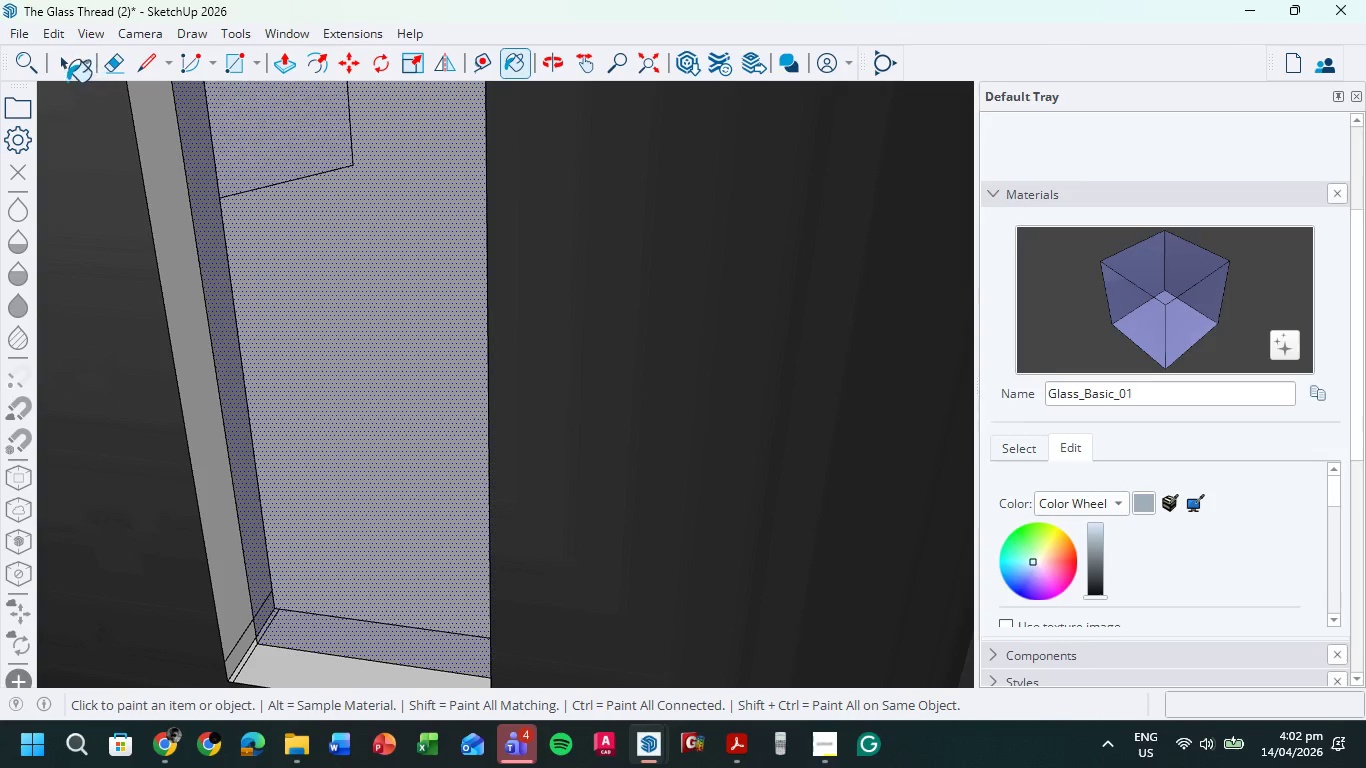 
left_click([58, 72])
 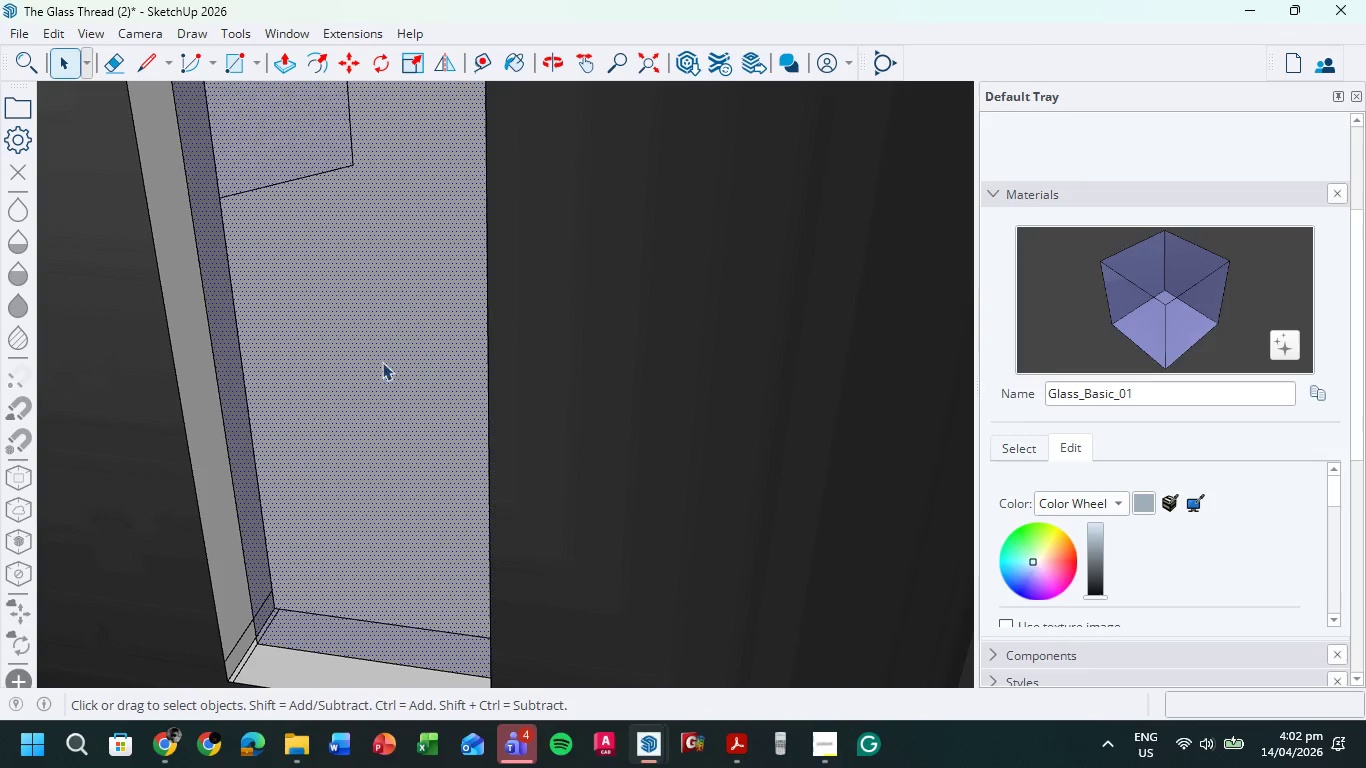 
scroll: coordinate [475, 400], scroll_direction: down, amount: 25.0
 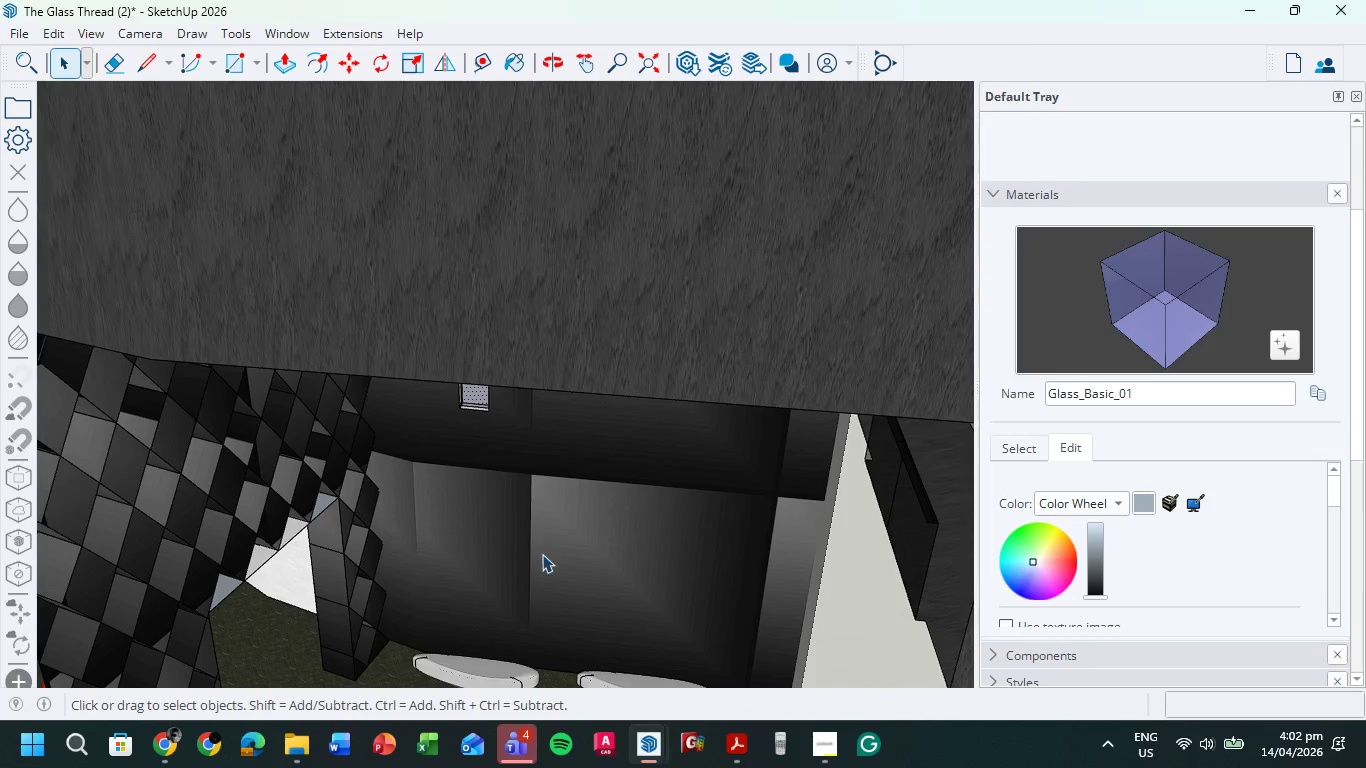 
key(Shift+ShiftLeft)
 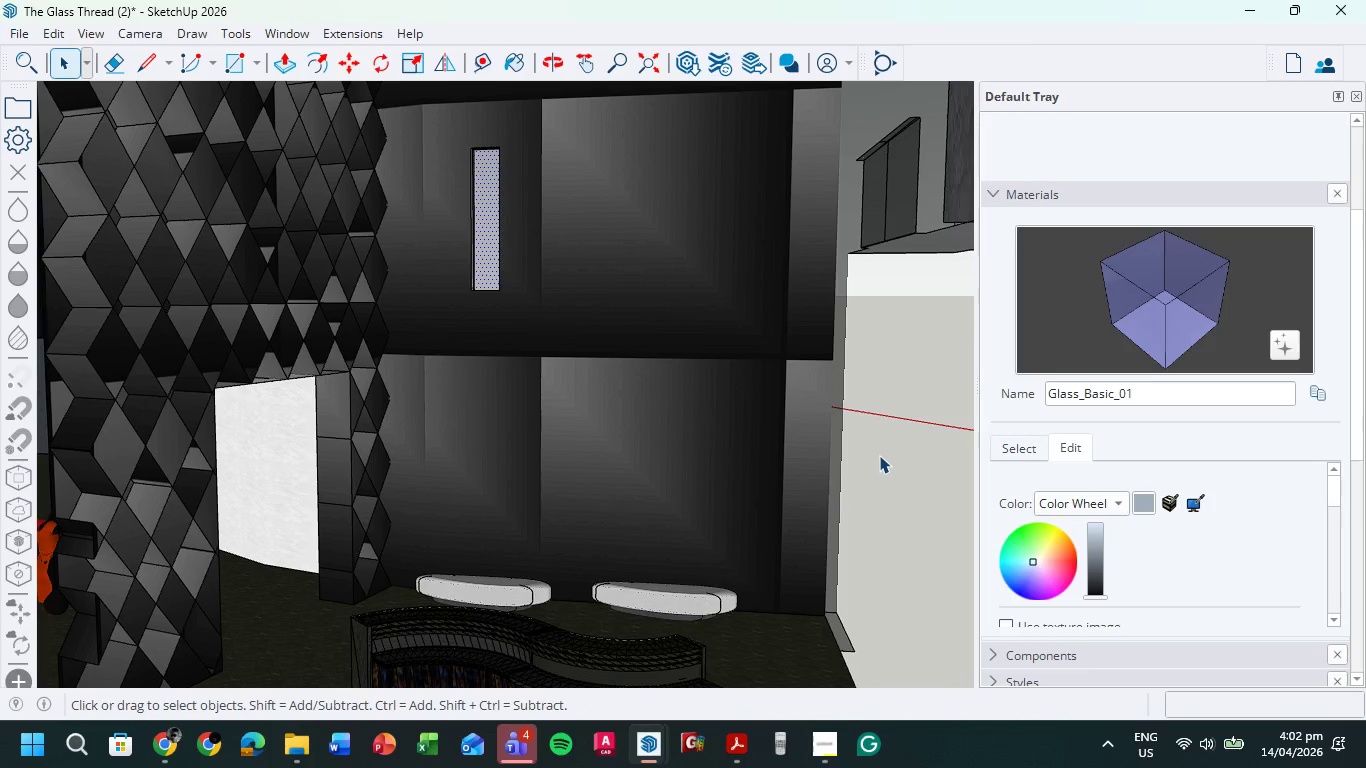 
double_click([881, 458])
 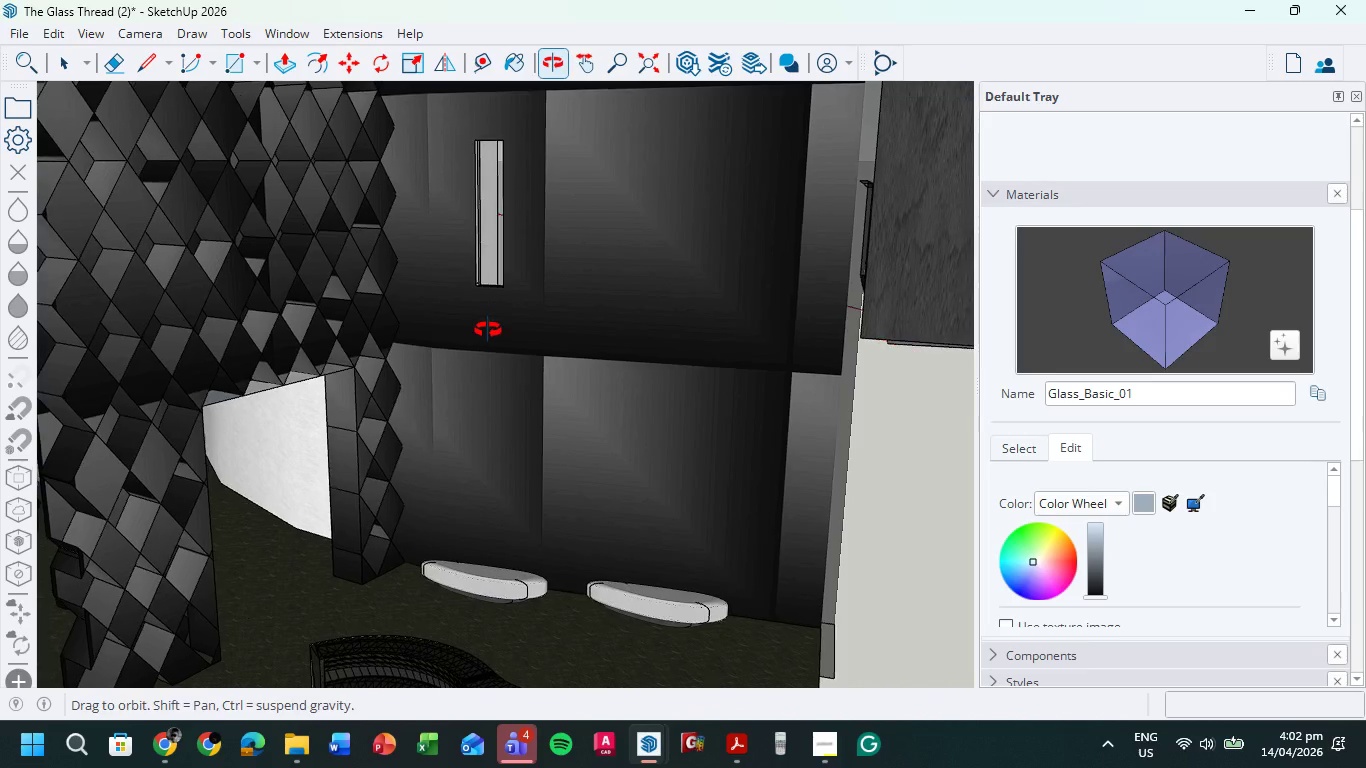 
left_click([502, 237])
 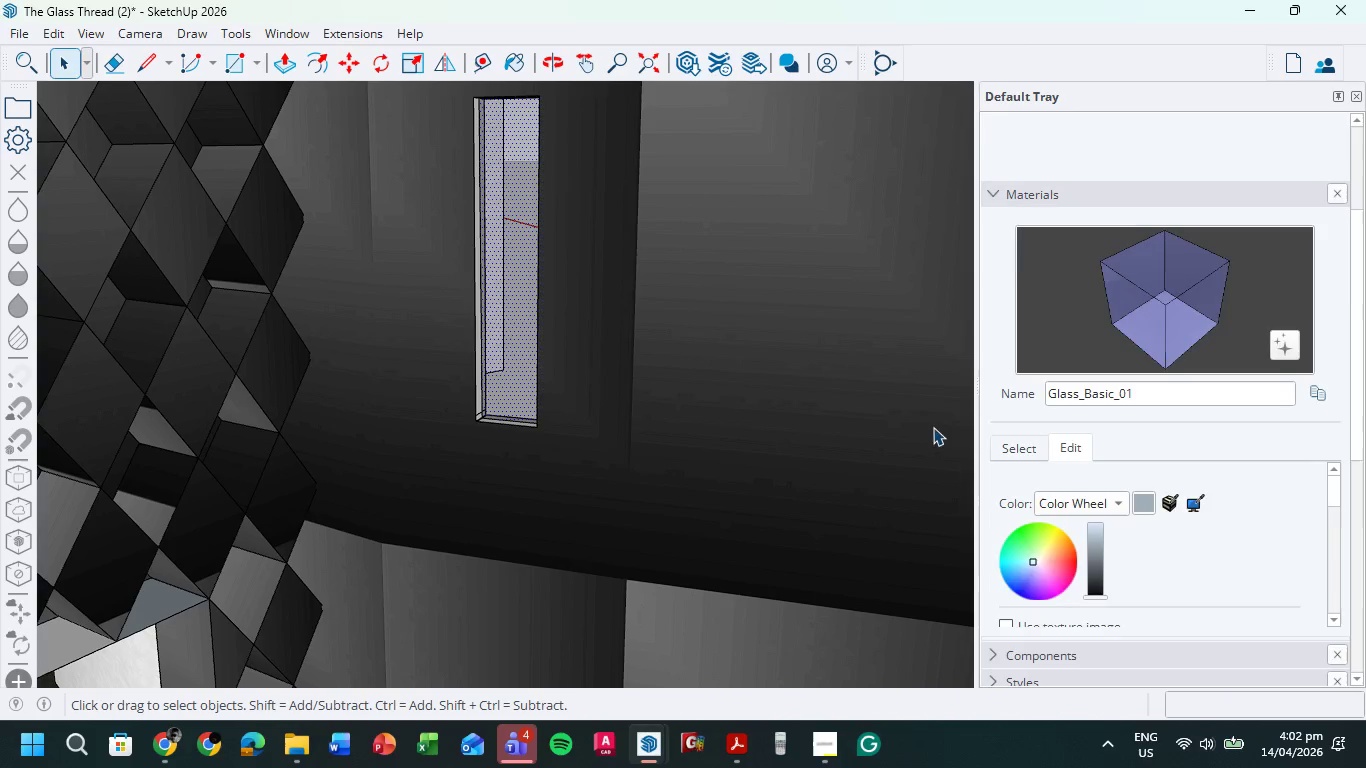 
scroll: coordinate [476, 169], scroll_direction: up, amount: 10.0
 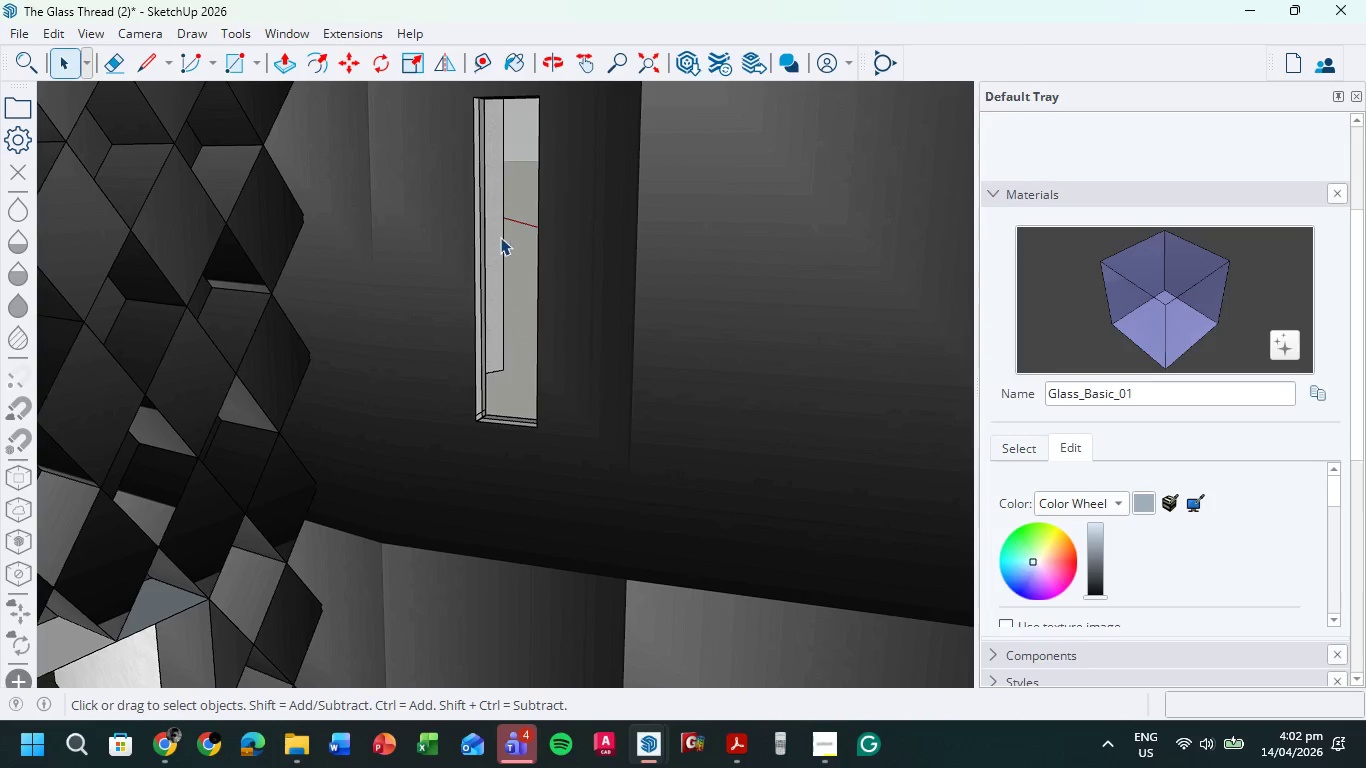 
scroll: coordinate [1207, 552], scroll_direction: down, amount: 3.0
 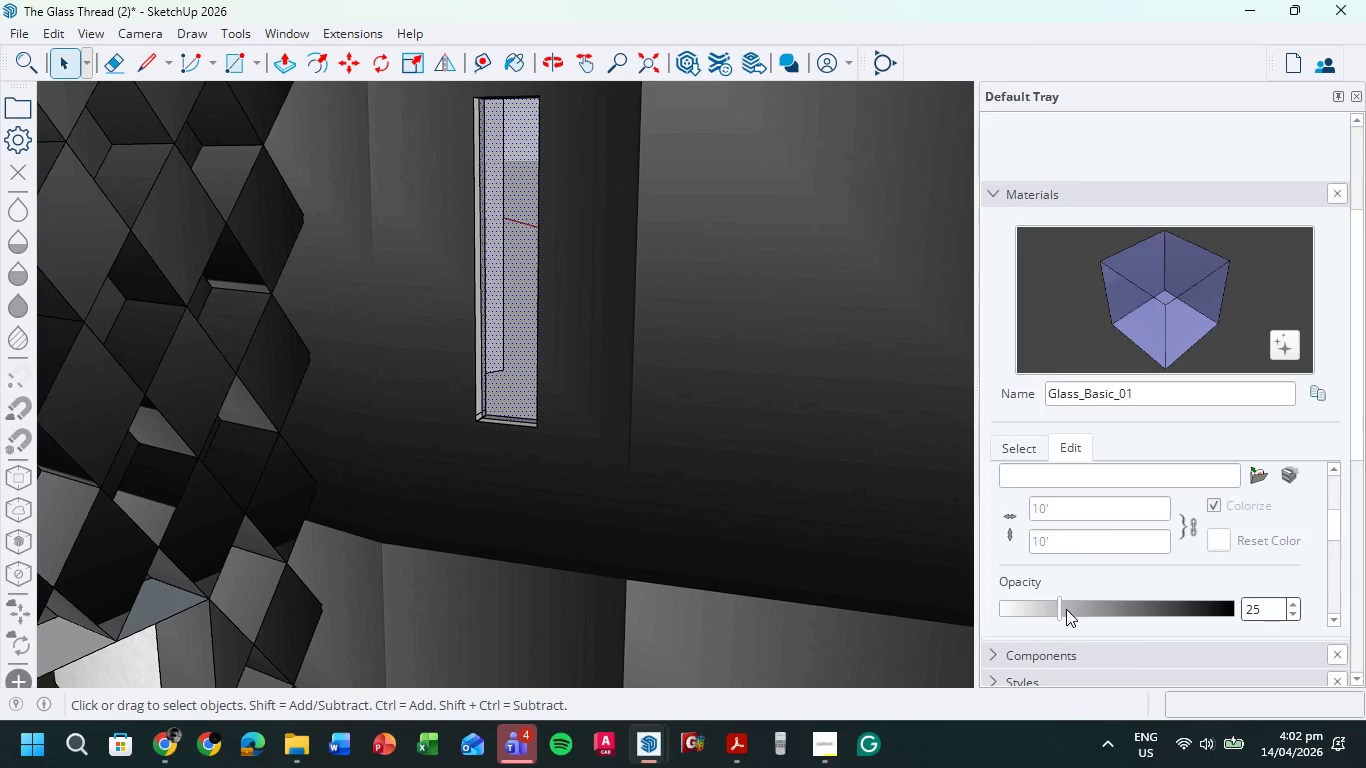 
left_click_drag(start_coordinate=[1059, 609], to_coordinate=[1183, 611])
 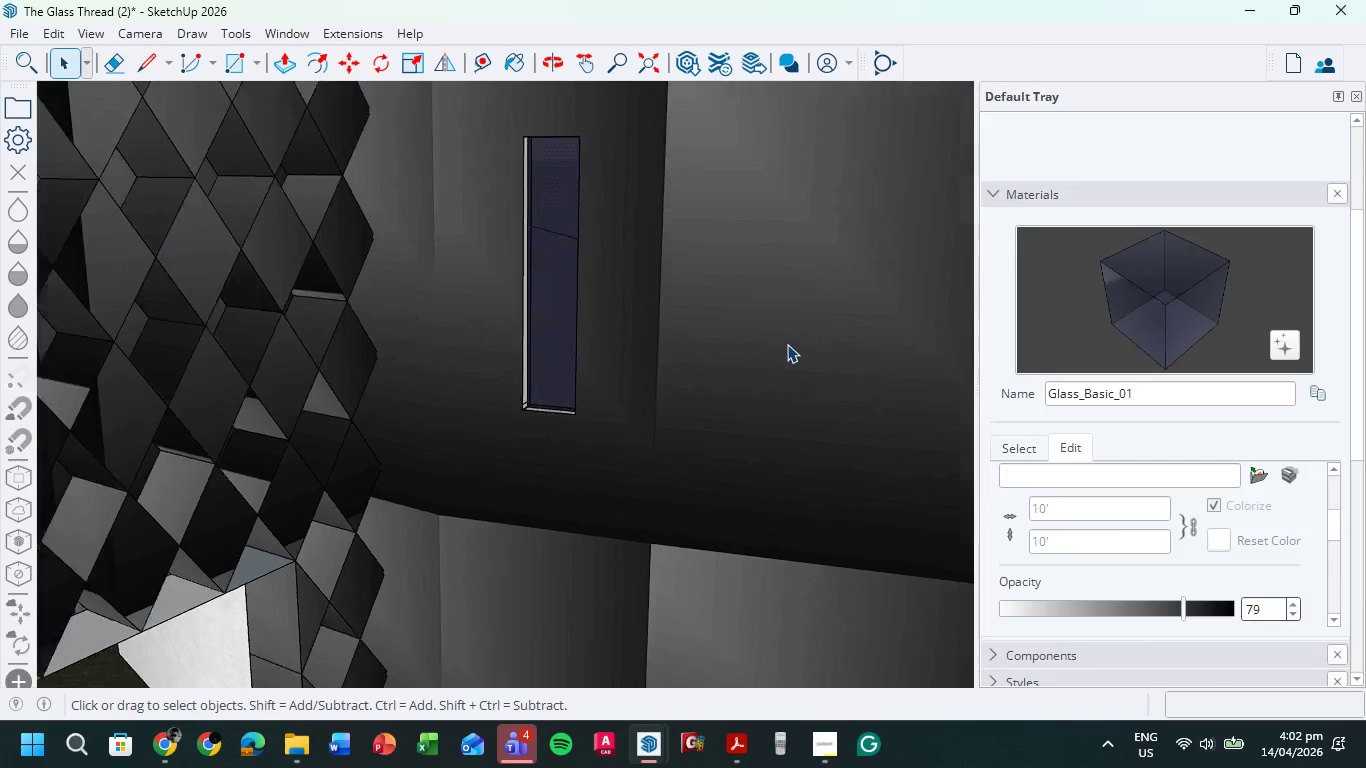 
hold_key(key=ShiftLeft, duration=0.36)
 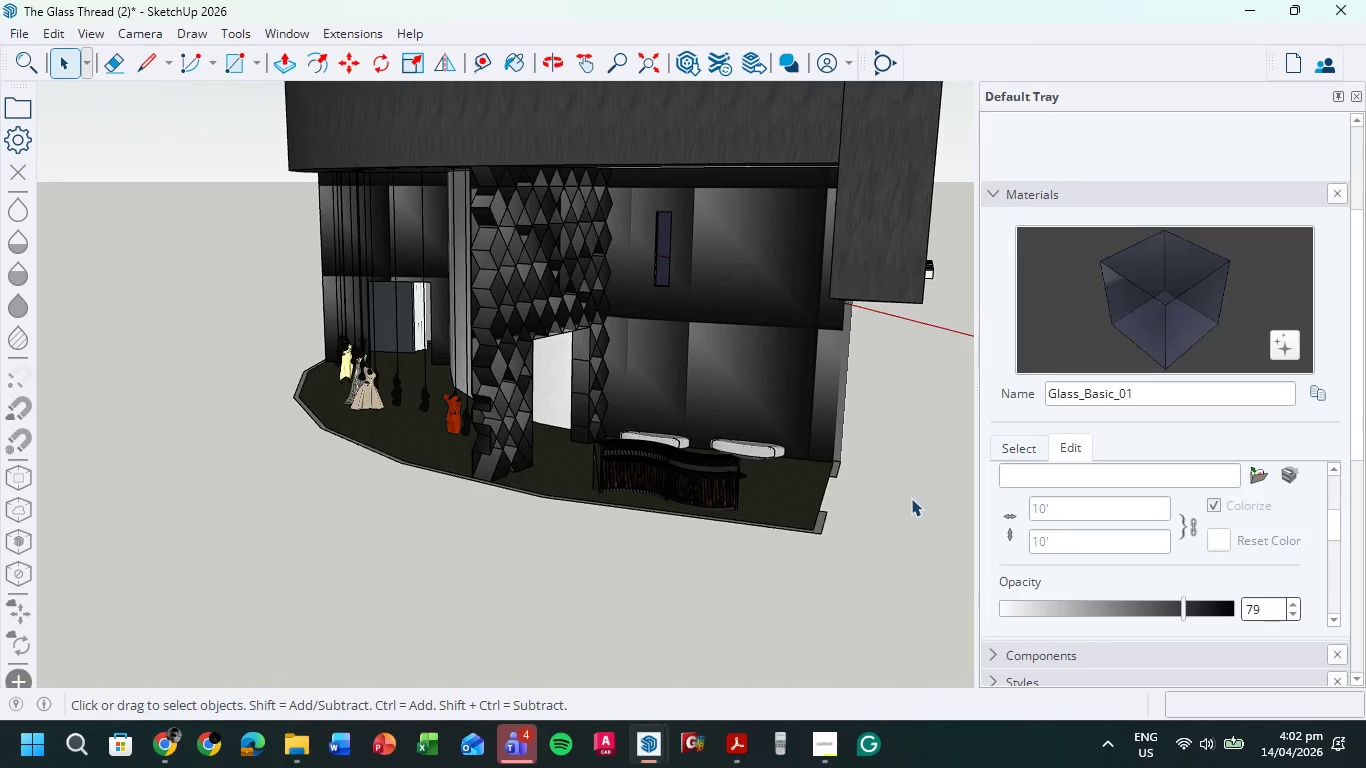 
scroll: coordinate [780, 347], scroll_direction: down, amount: 17.0
 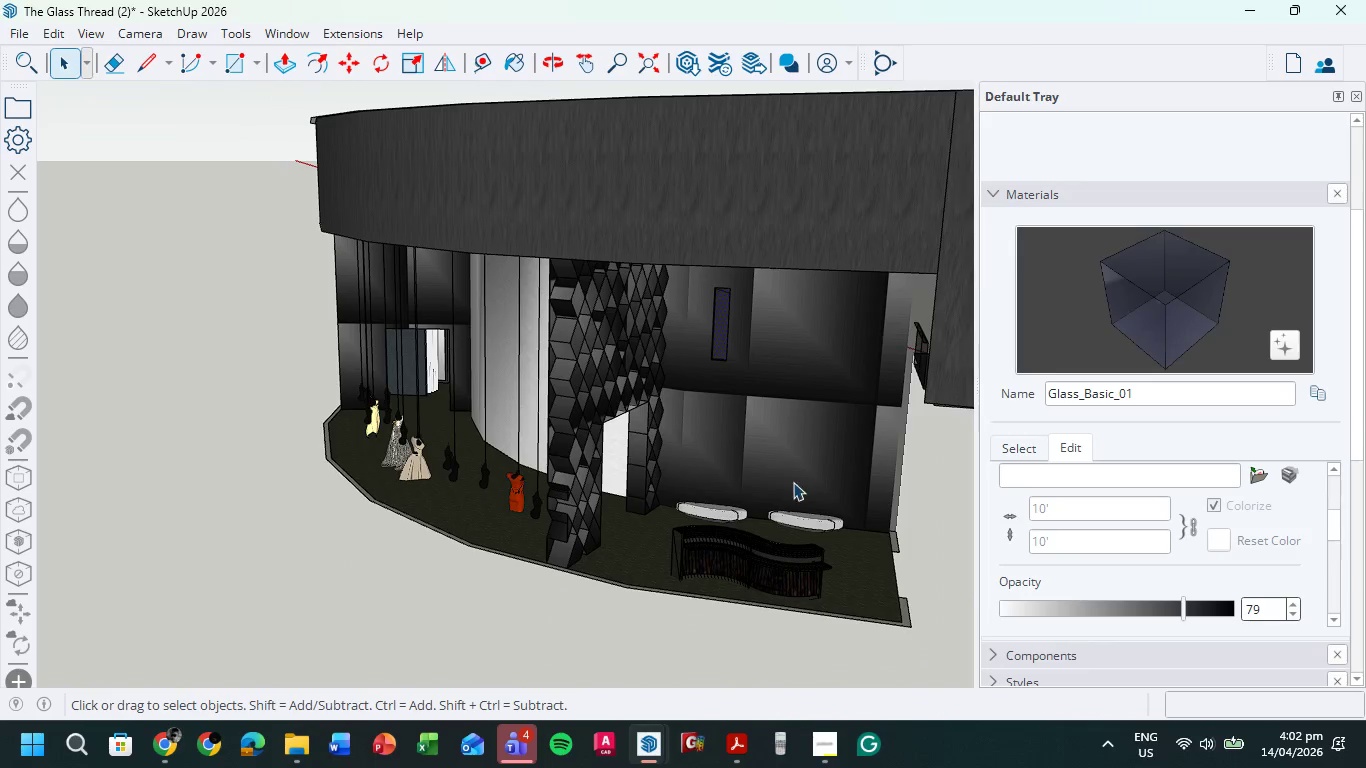 
double_click([911, 498])
 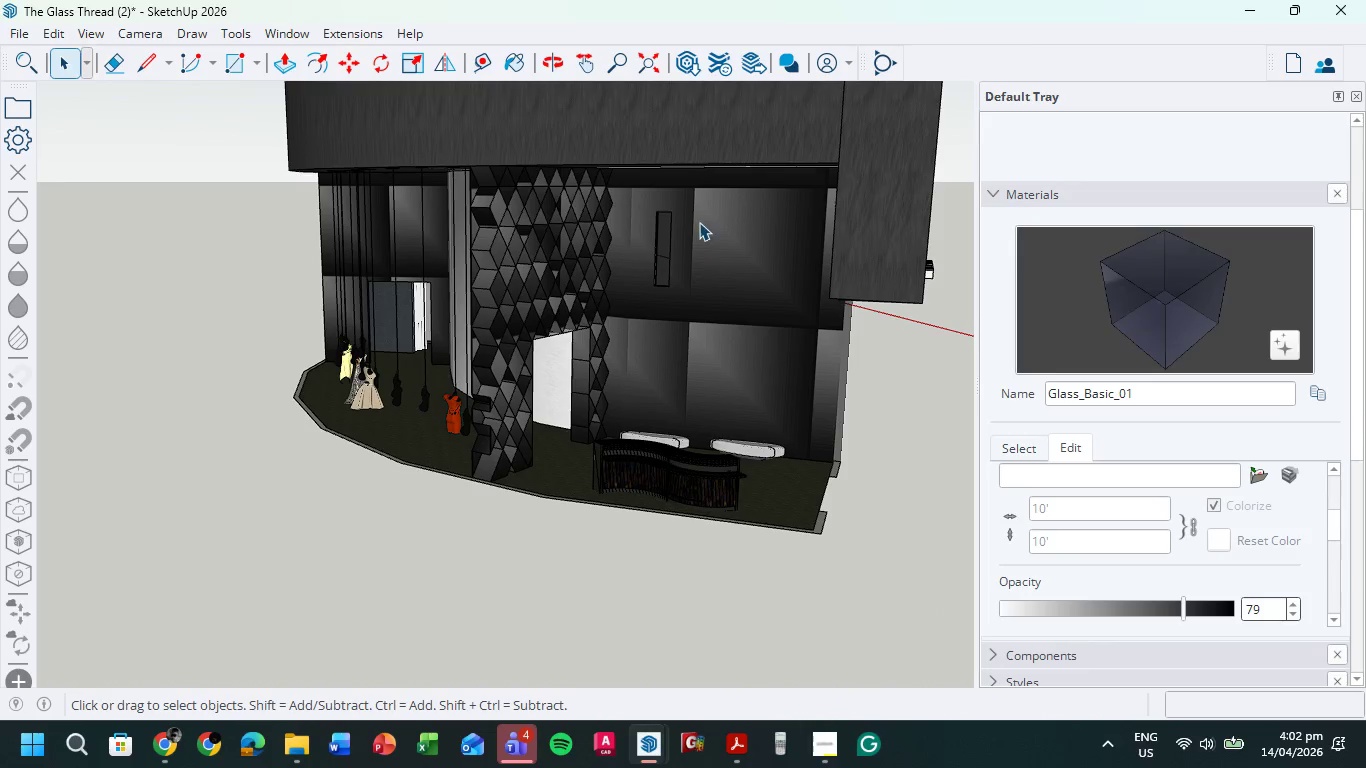 
scroll: coordinate [696, 214], scroll_direction: up, amount: 9.0
 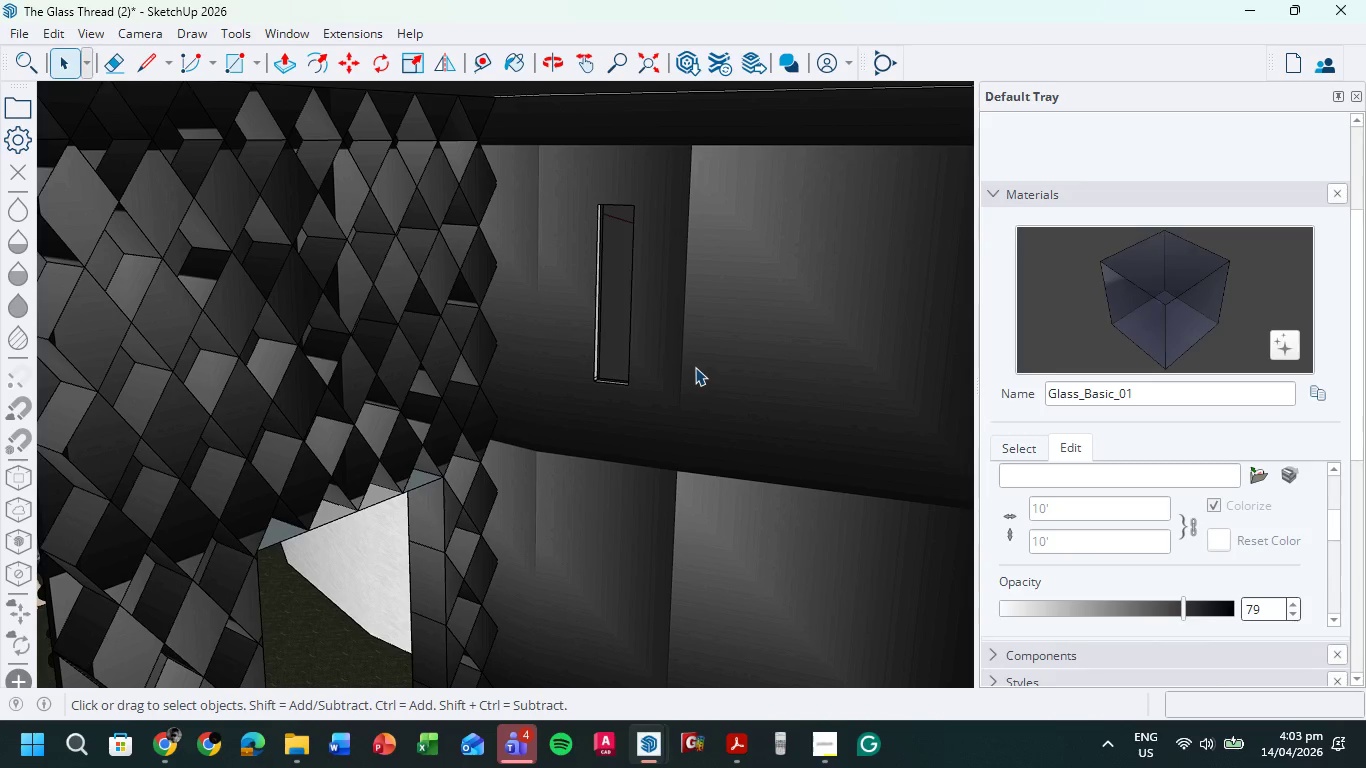 
wait(15.94)
 